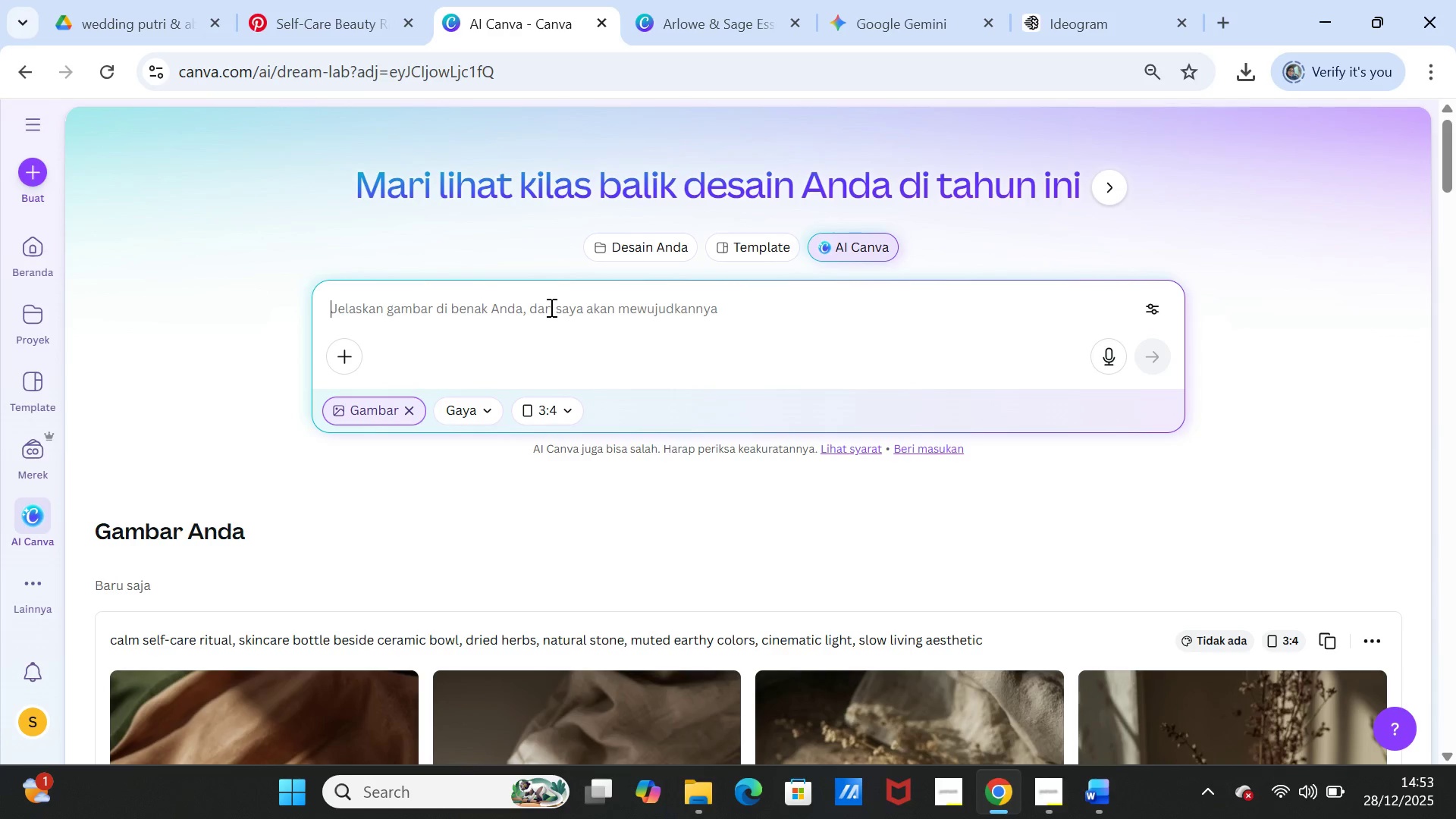 
key(Control+V)
 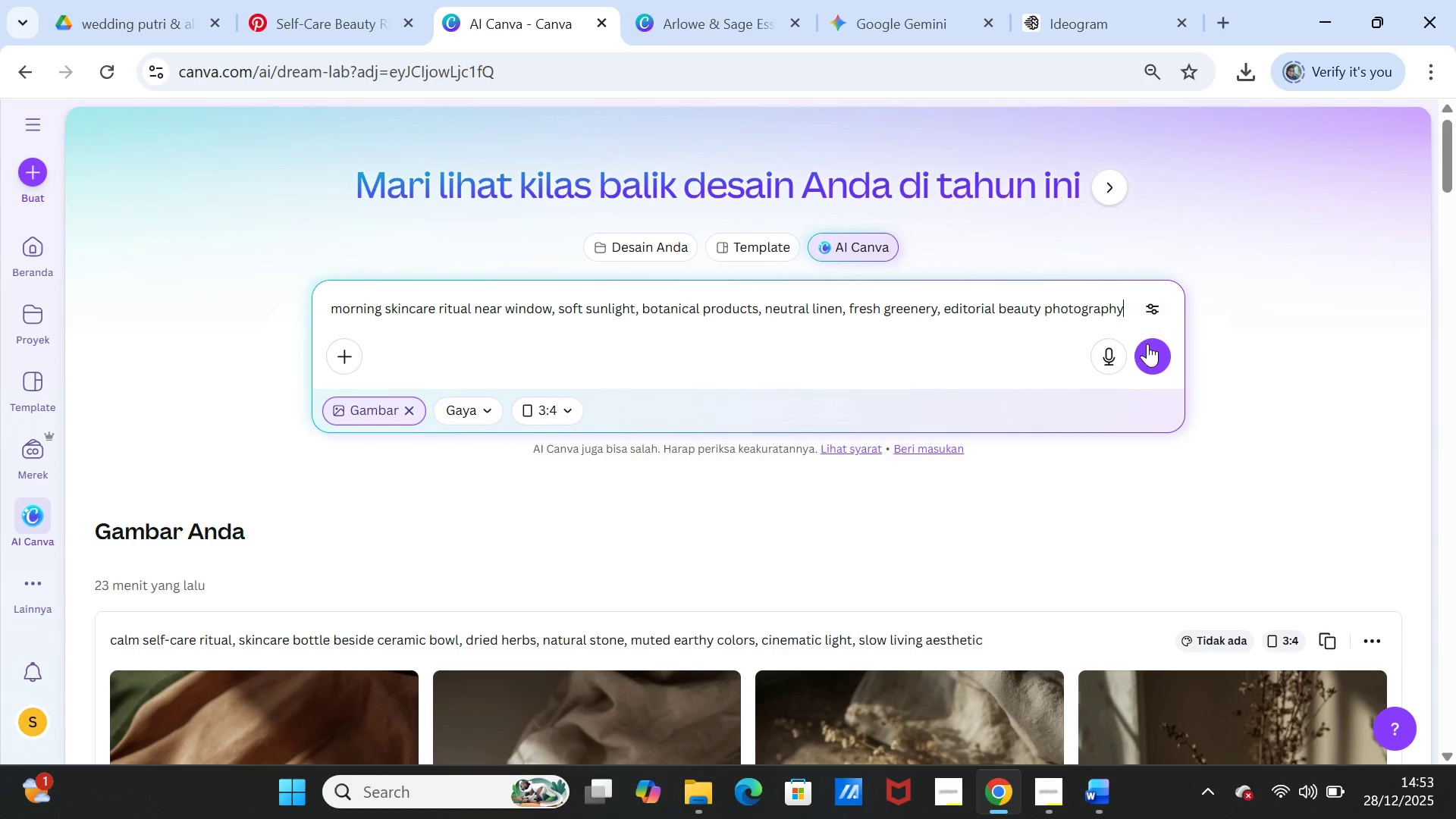 
left_click([1151, 349])
 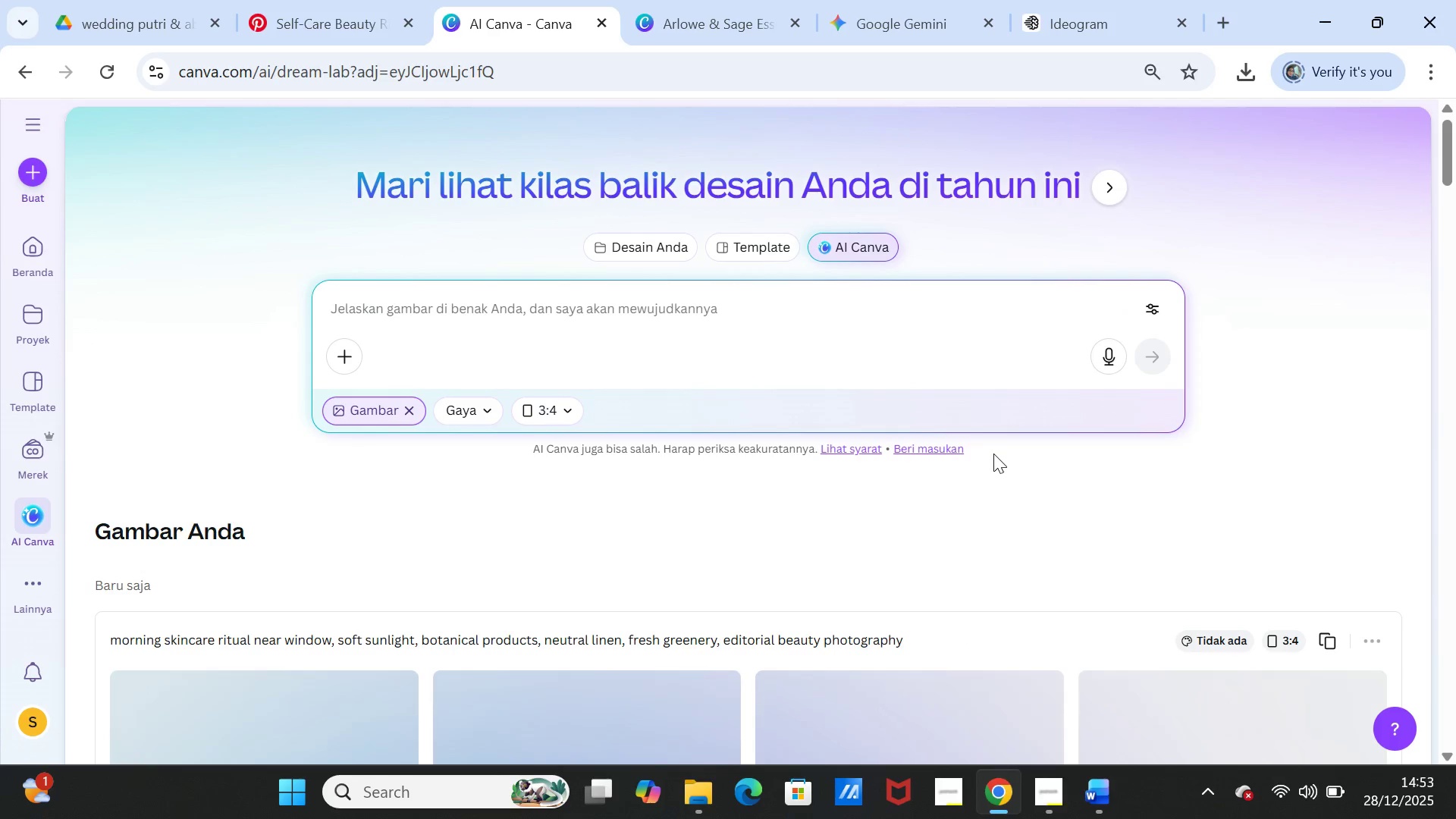 
scroll: coordinate [1002, 496], scroll_direction: down, amount: 4.0
 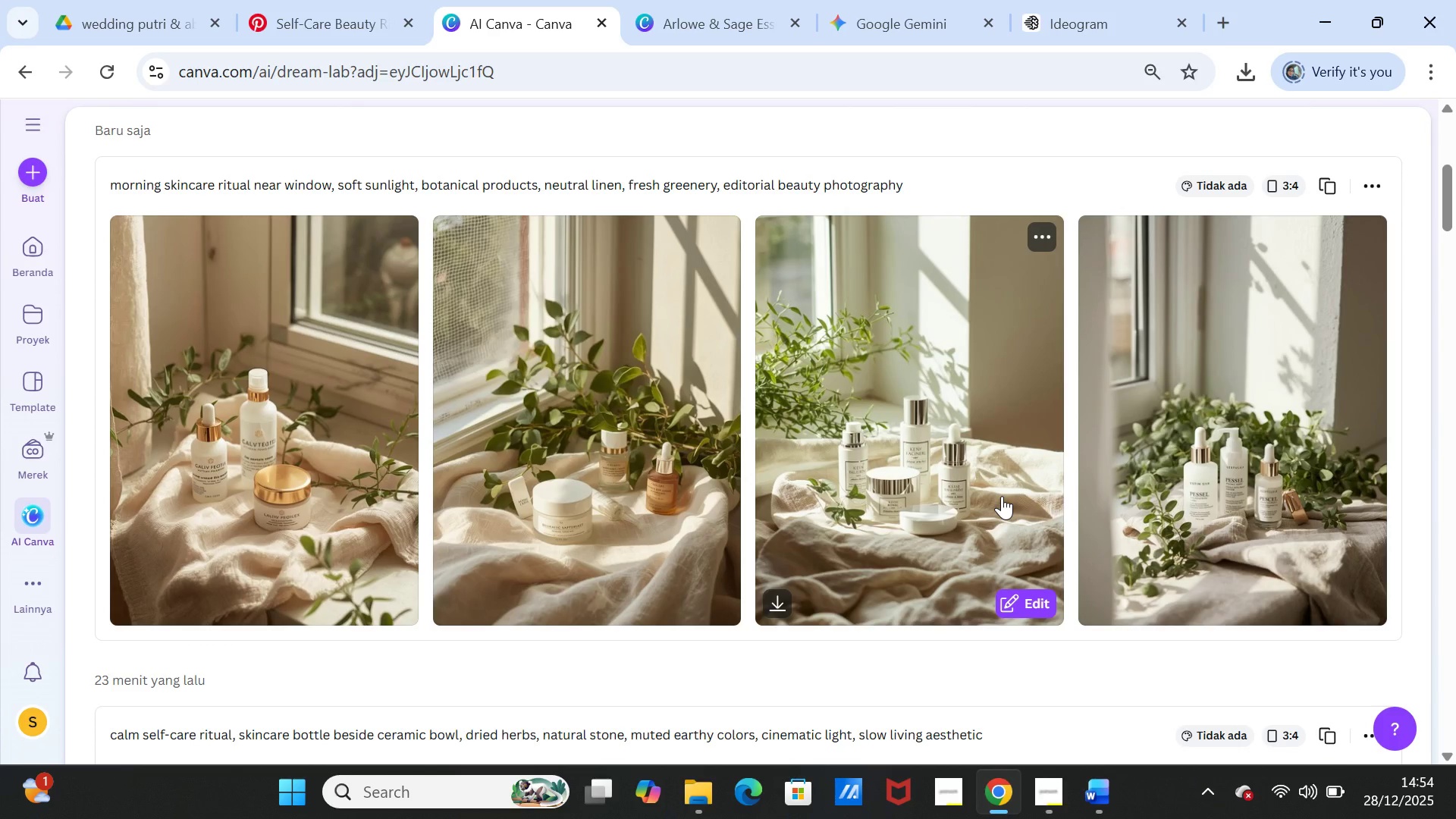 
wait(16.7)
 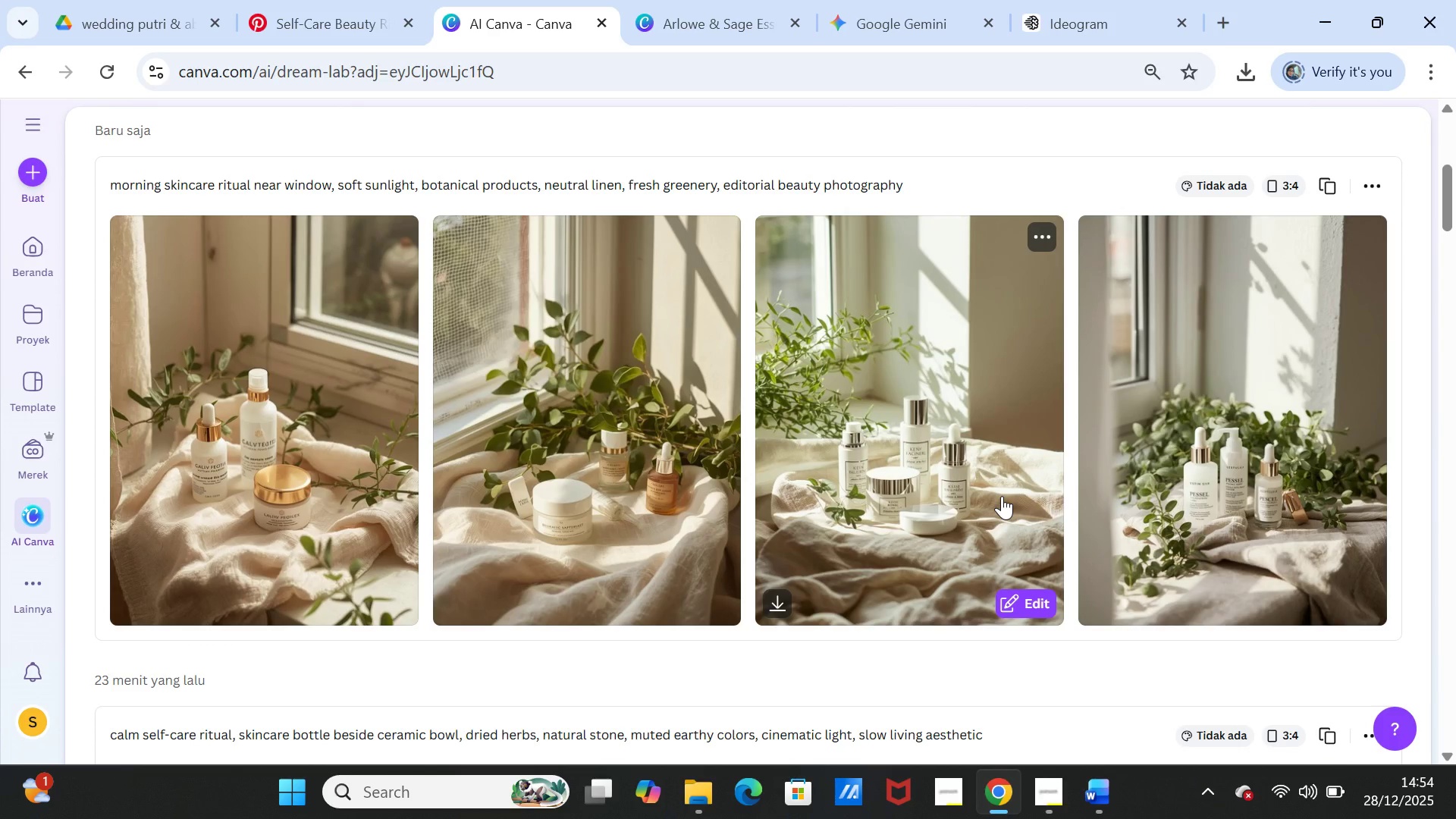 
left_click([1037, 23])
 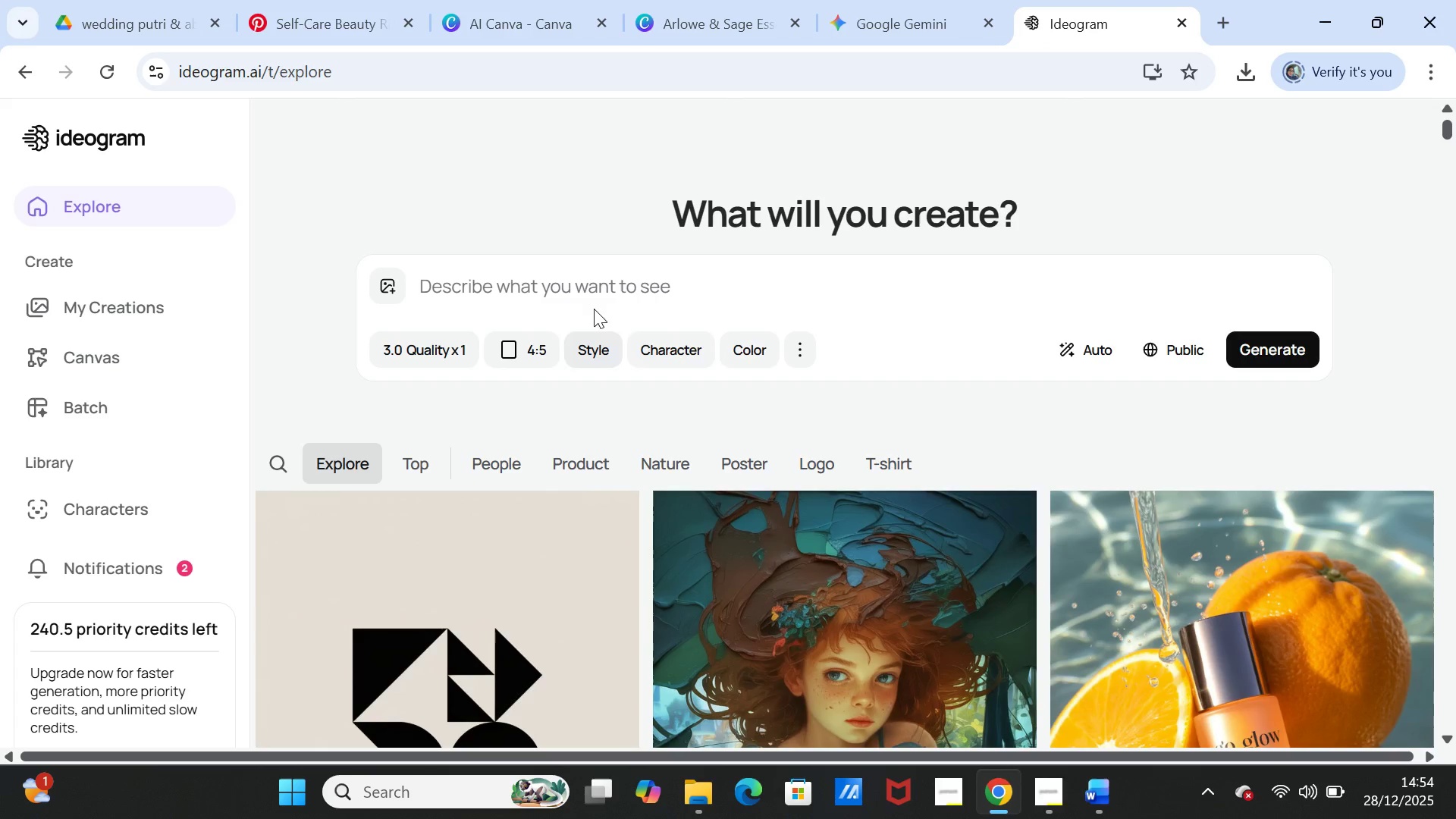 
left_click([589, 267])
 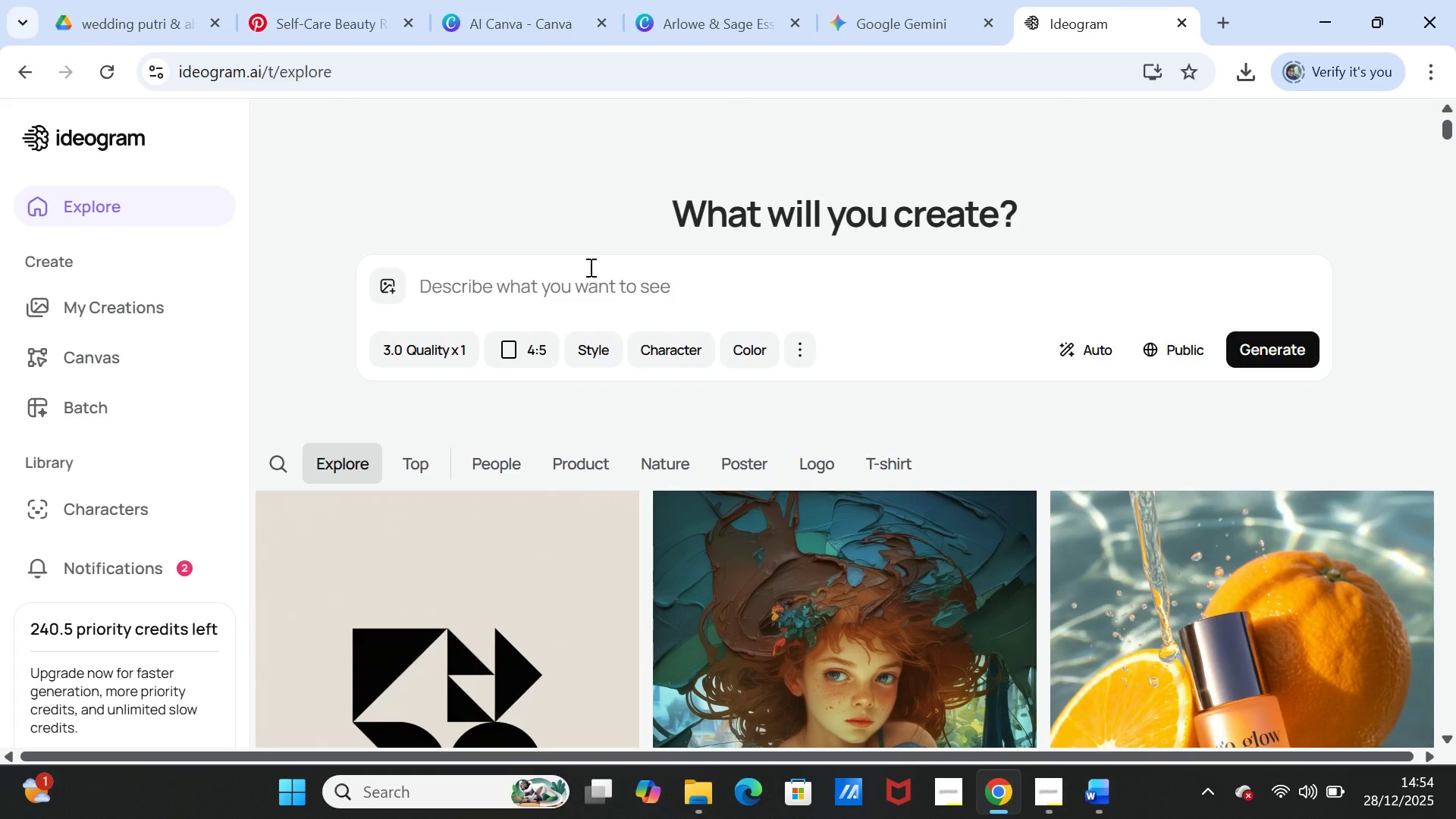 
key(Control+V)
 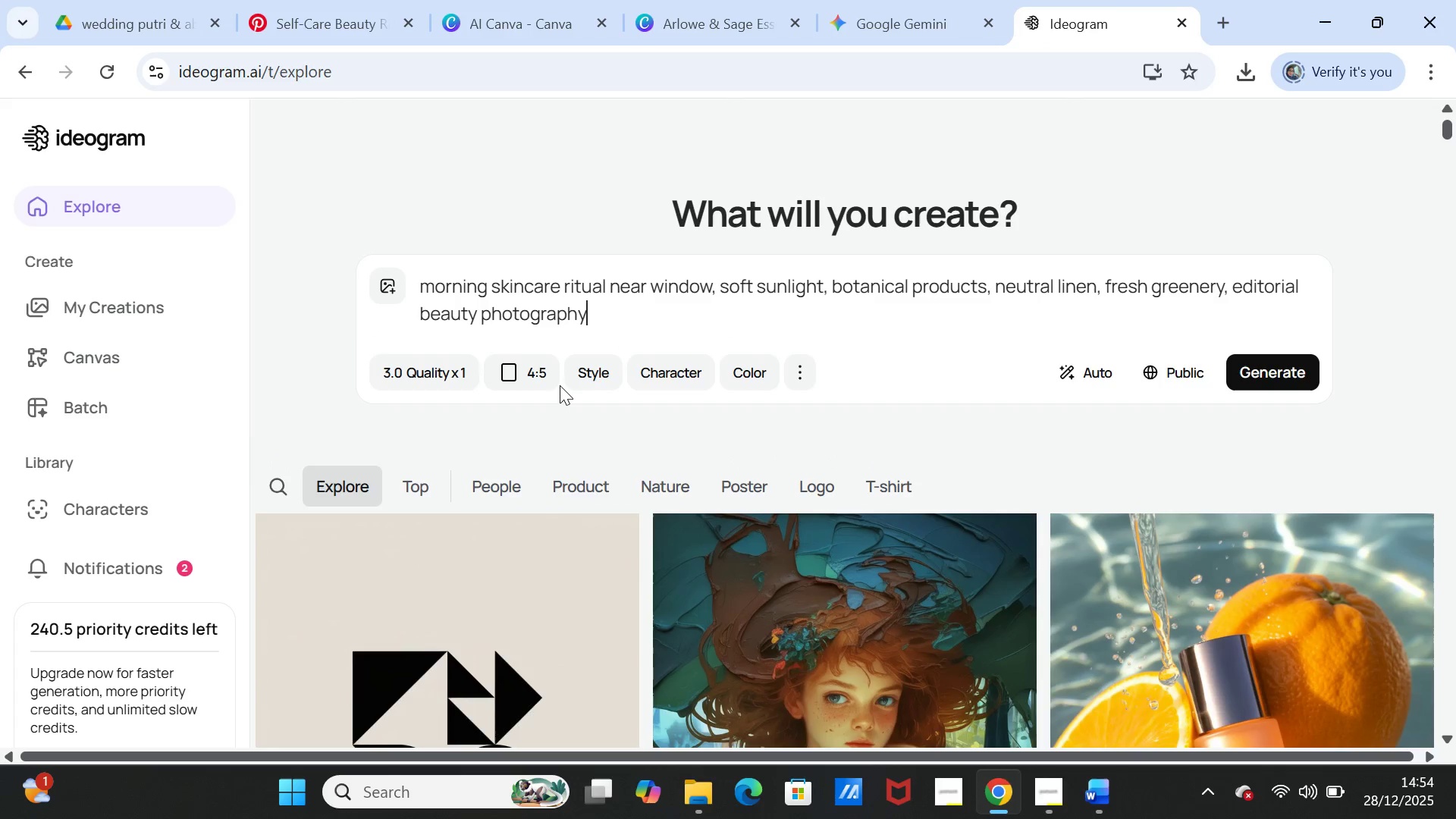 
left_click([548, 375])
 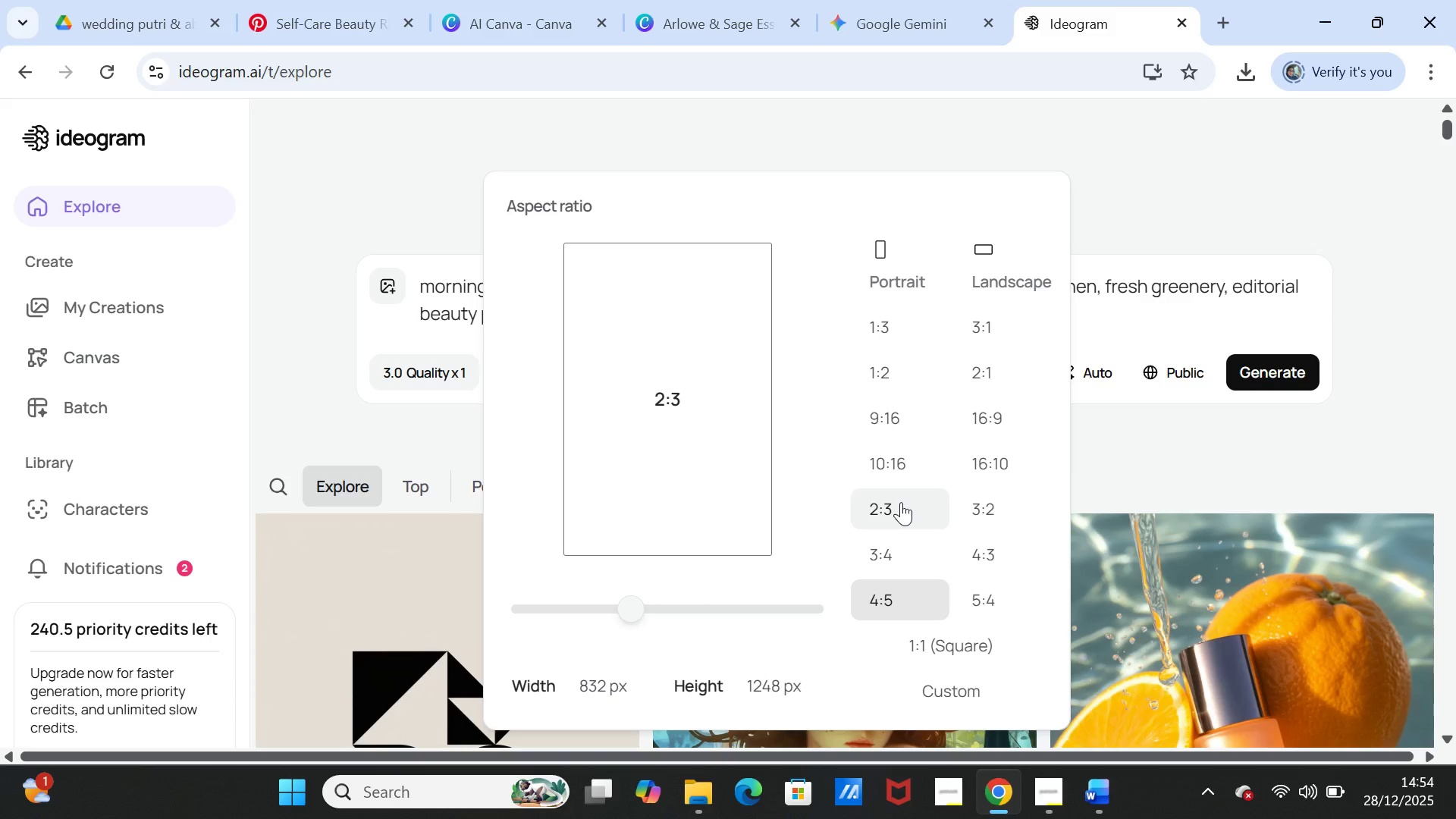 
wait(6.75)
 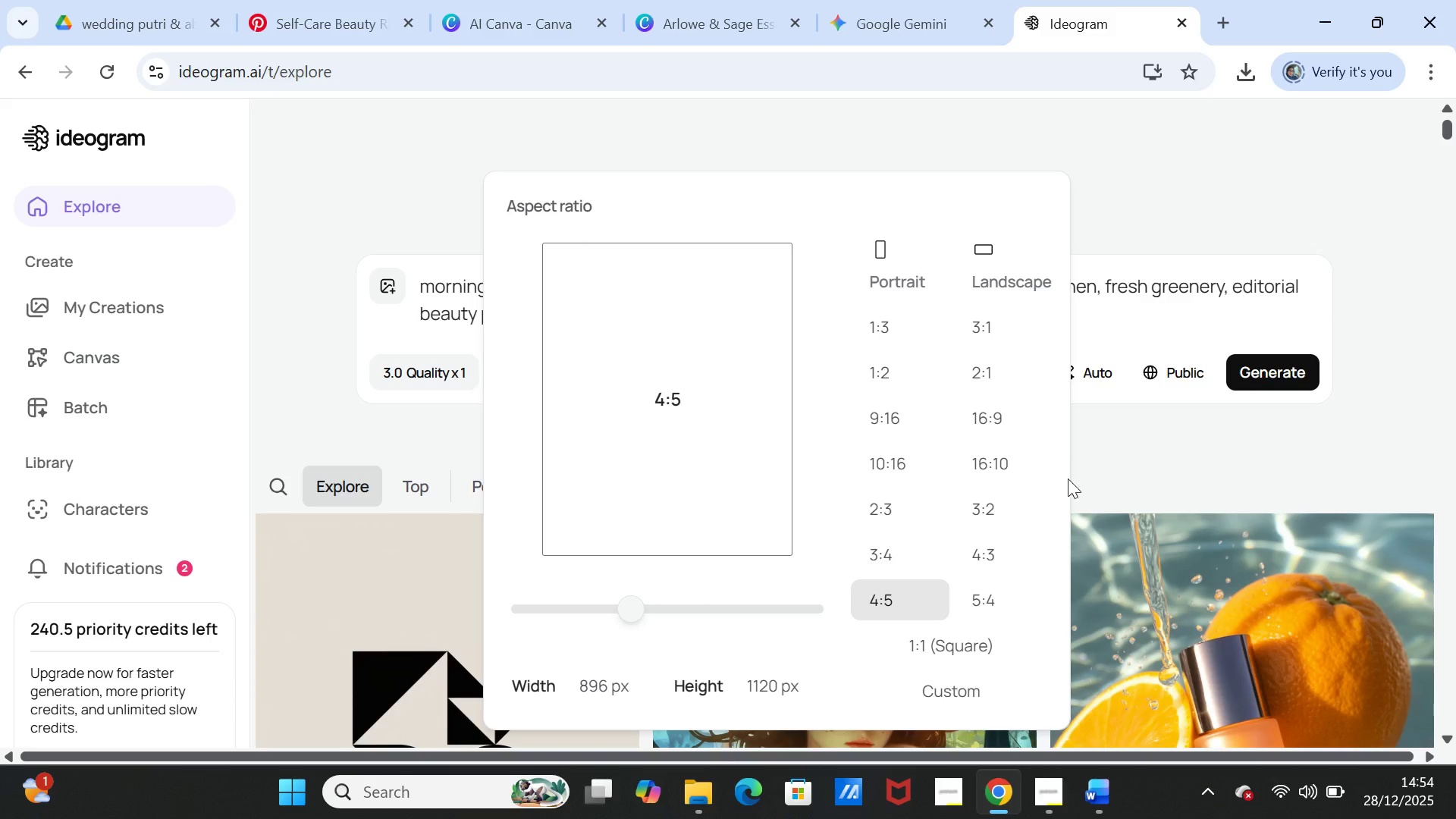 
left_click([901, 502])
 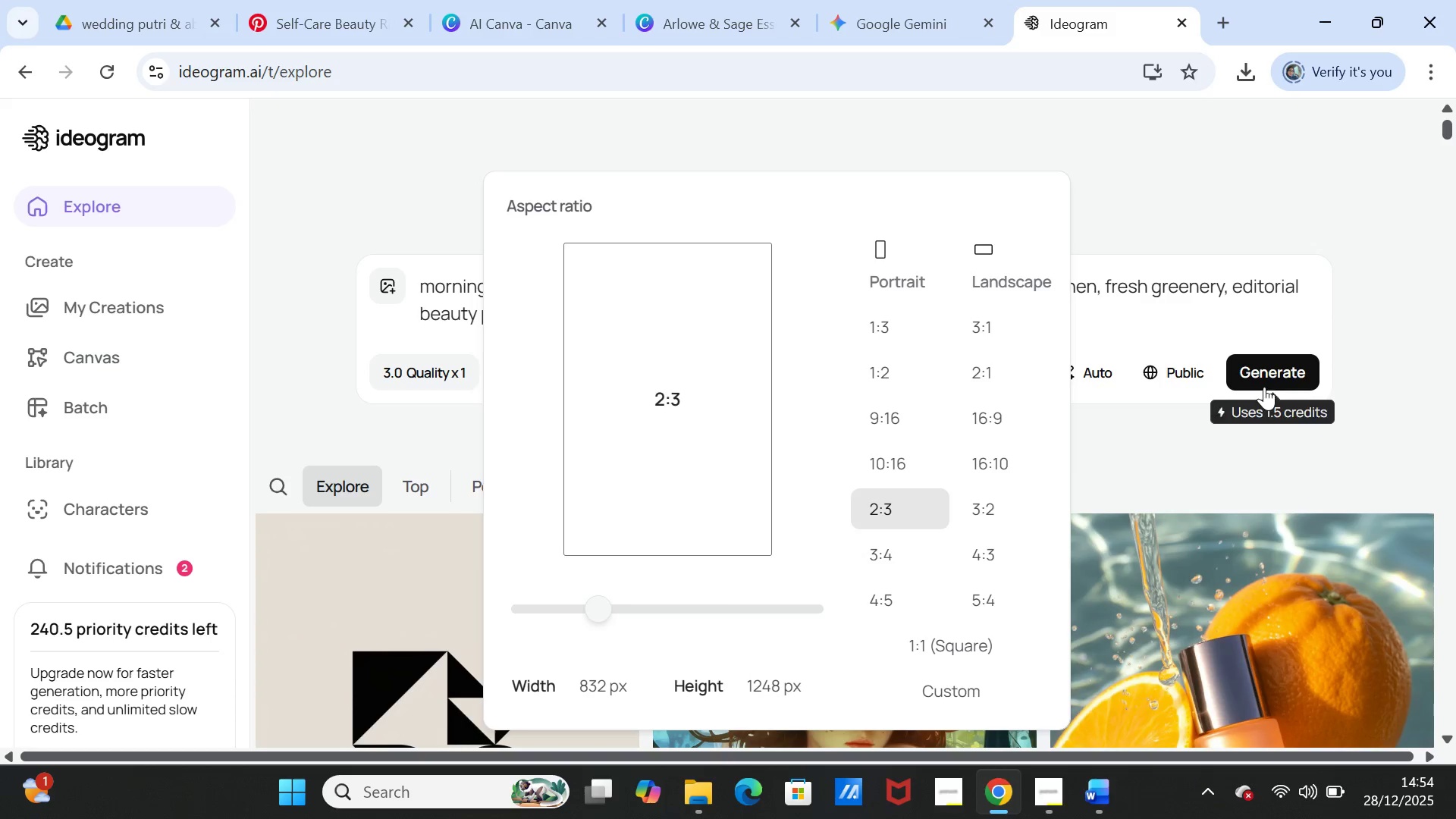 
left_click([1265, 378])
 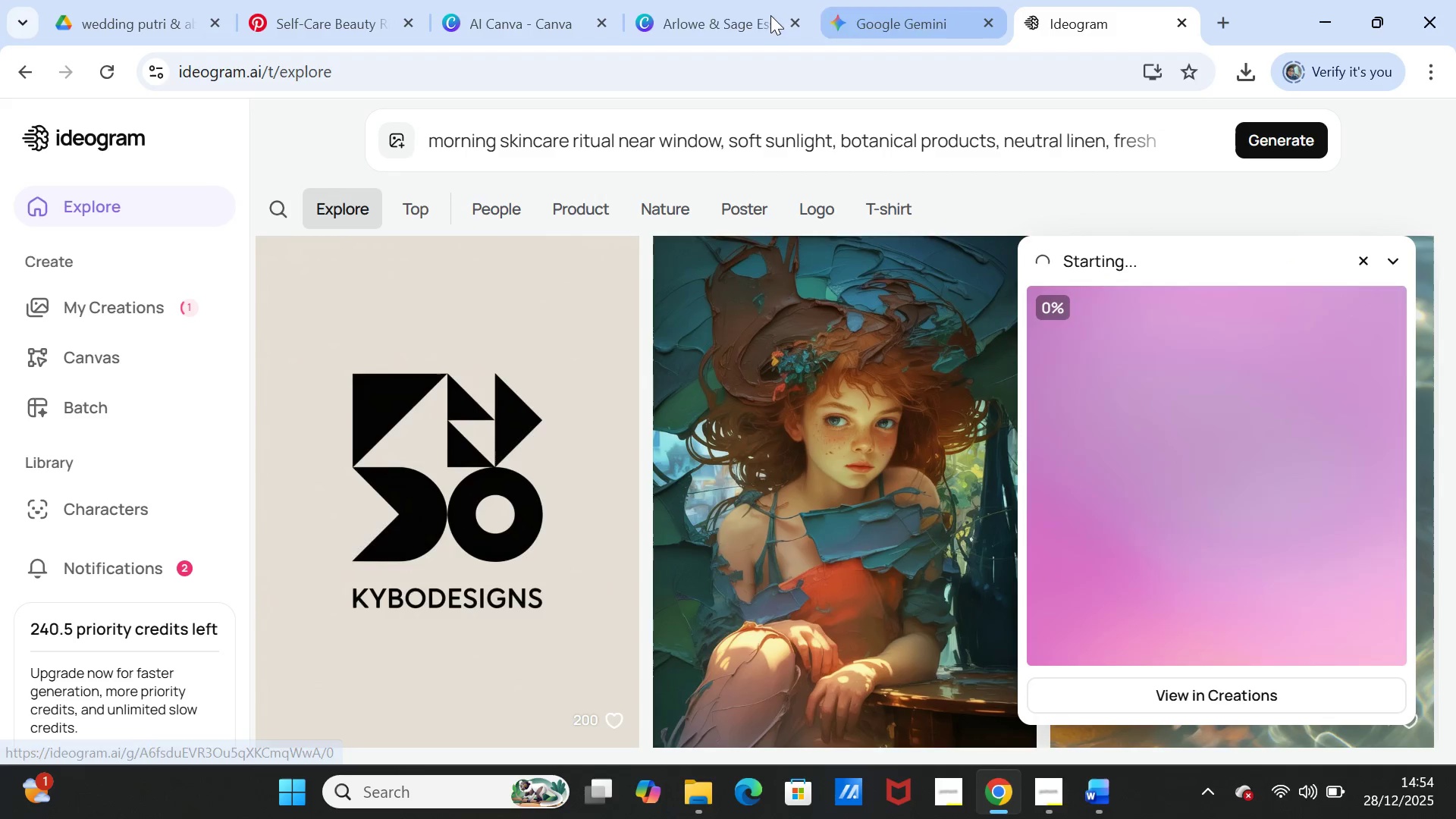 
left_click([738, 11])
 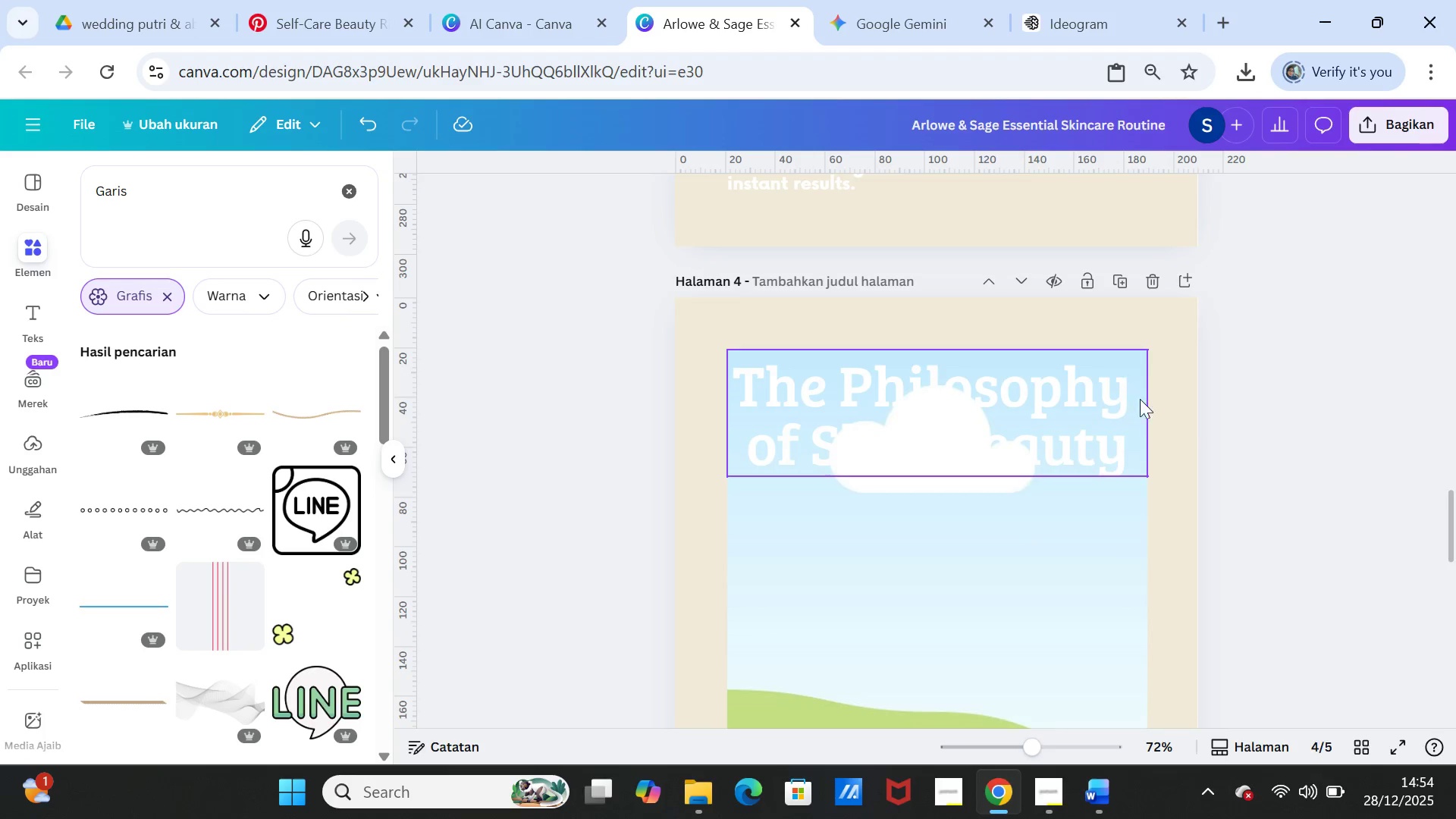 
left_click([1124, 502])
 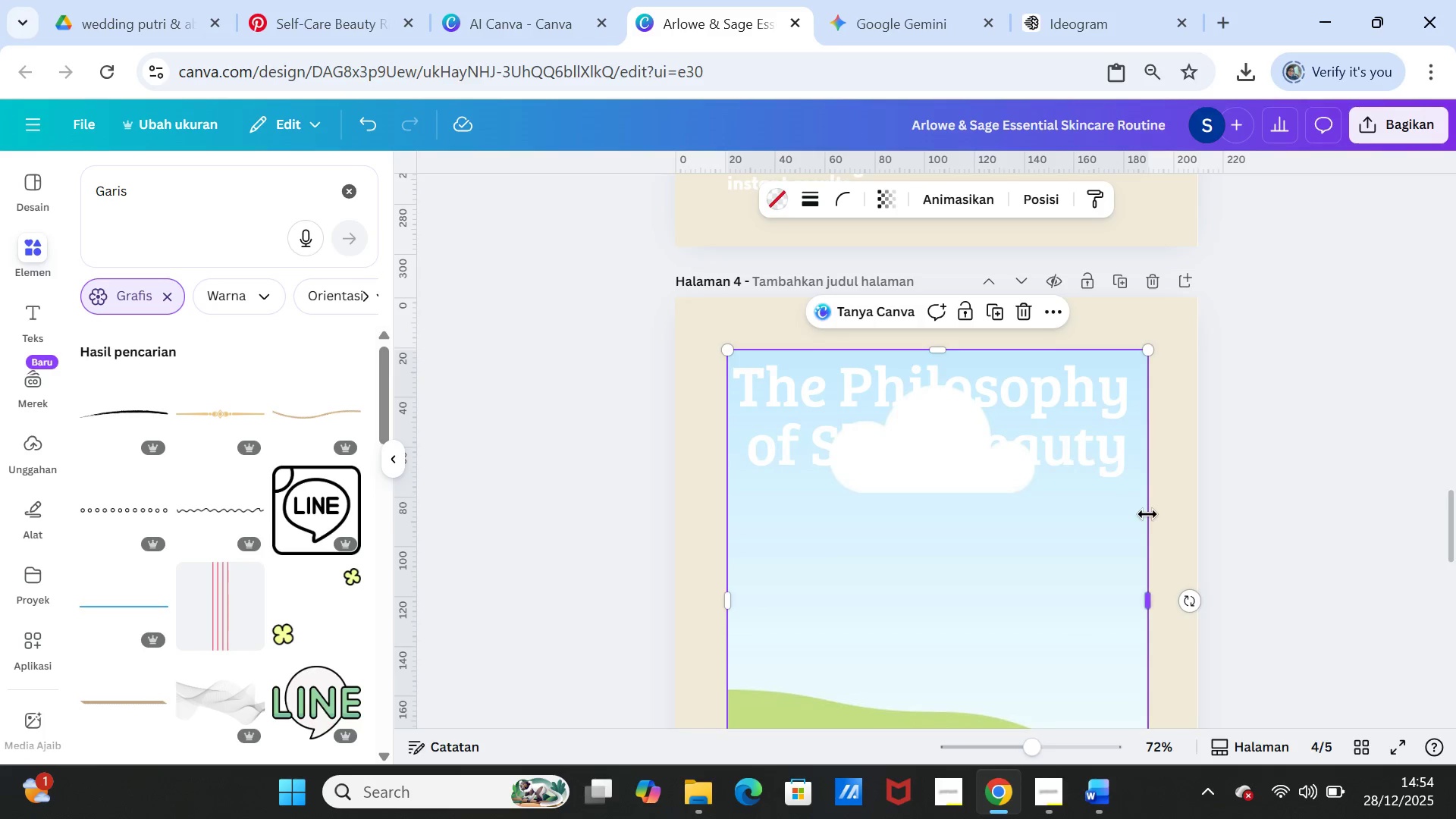 
scroll: coordinate [1147, 514], scroll_direction: down, amount: 1.0
 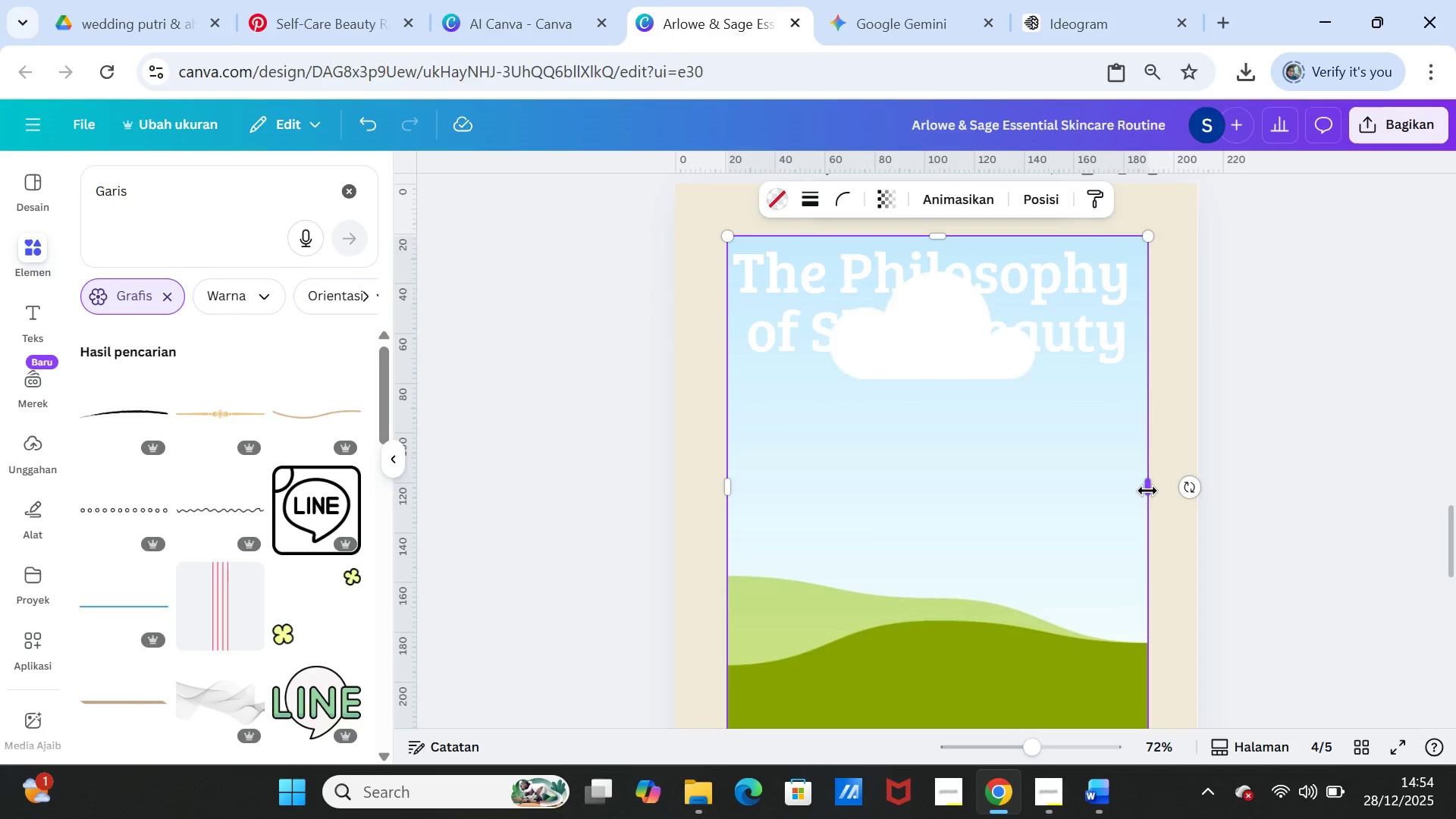 
left_click_drag(start_coordinate=[1147, 491], to_coordinate=[911, 498])
 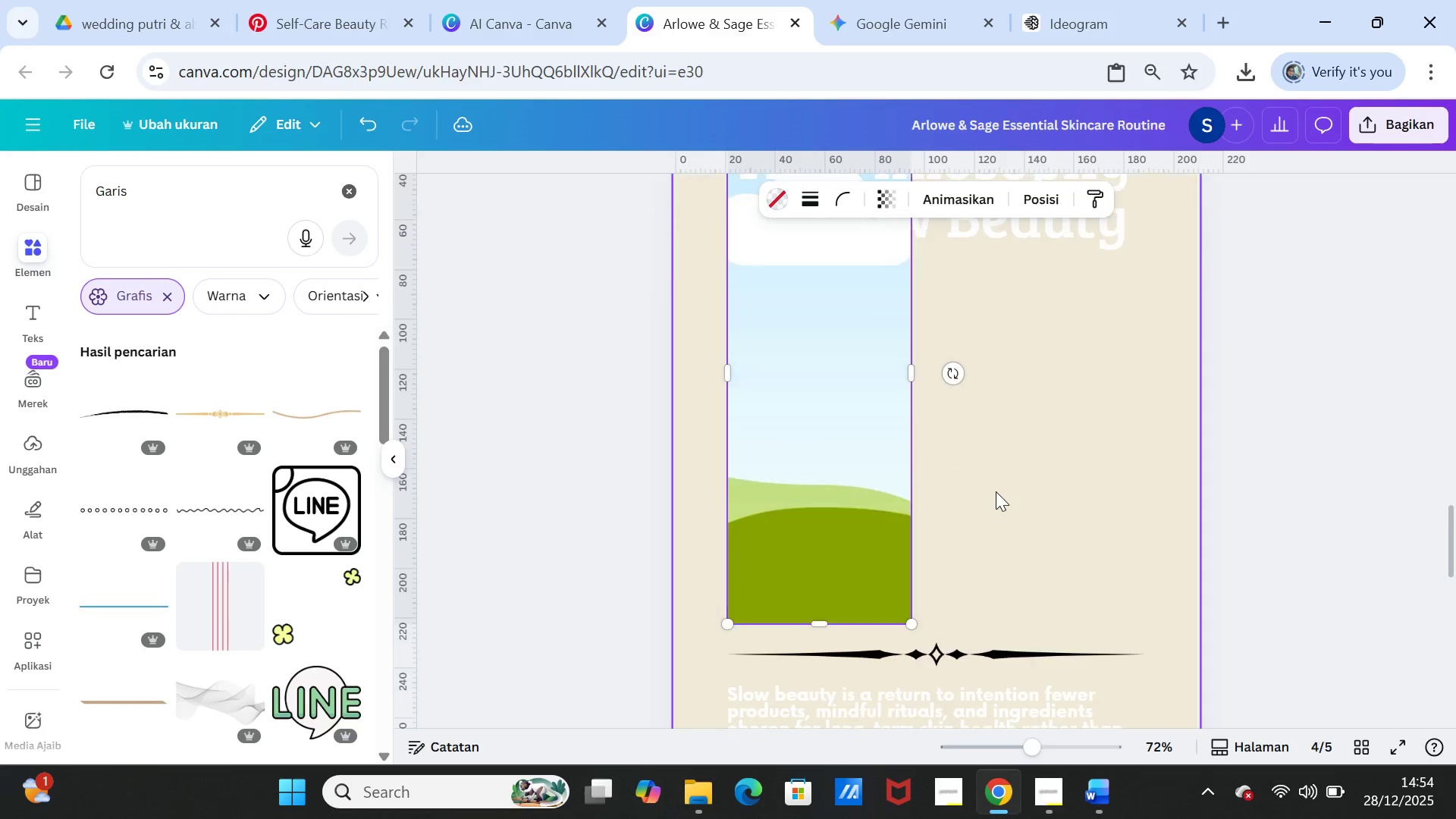 
scroll: coordinate [996, 491], scroll_direction: down, amount: 1.0
 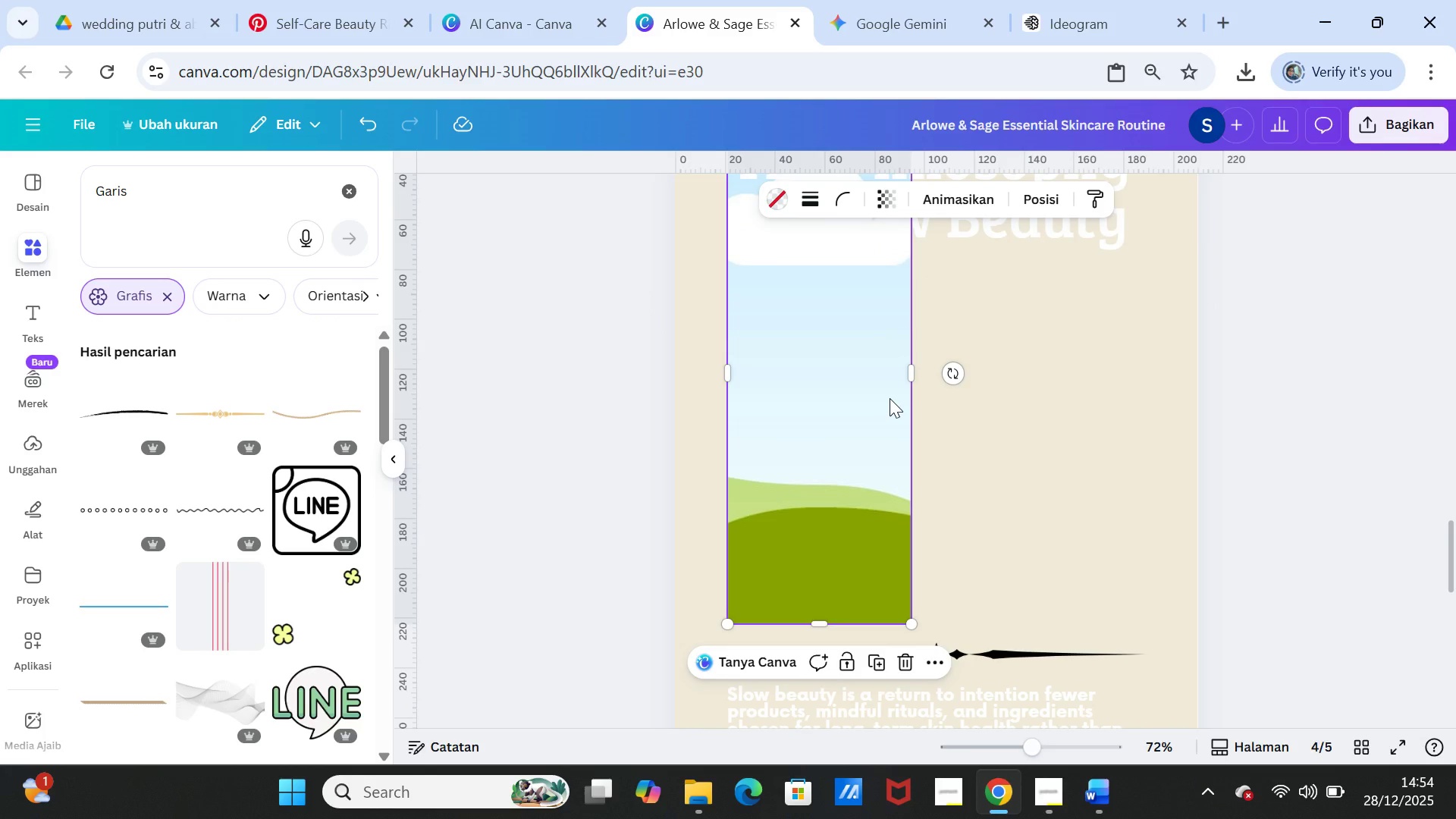 
scroll: coordinate [892, 410], scroll_direction: up, amount: 1.0
 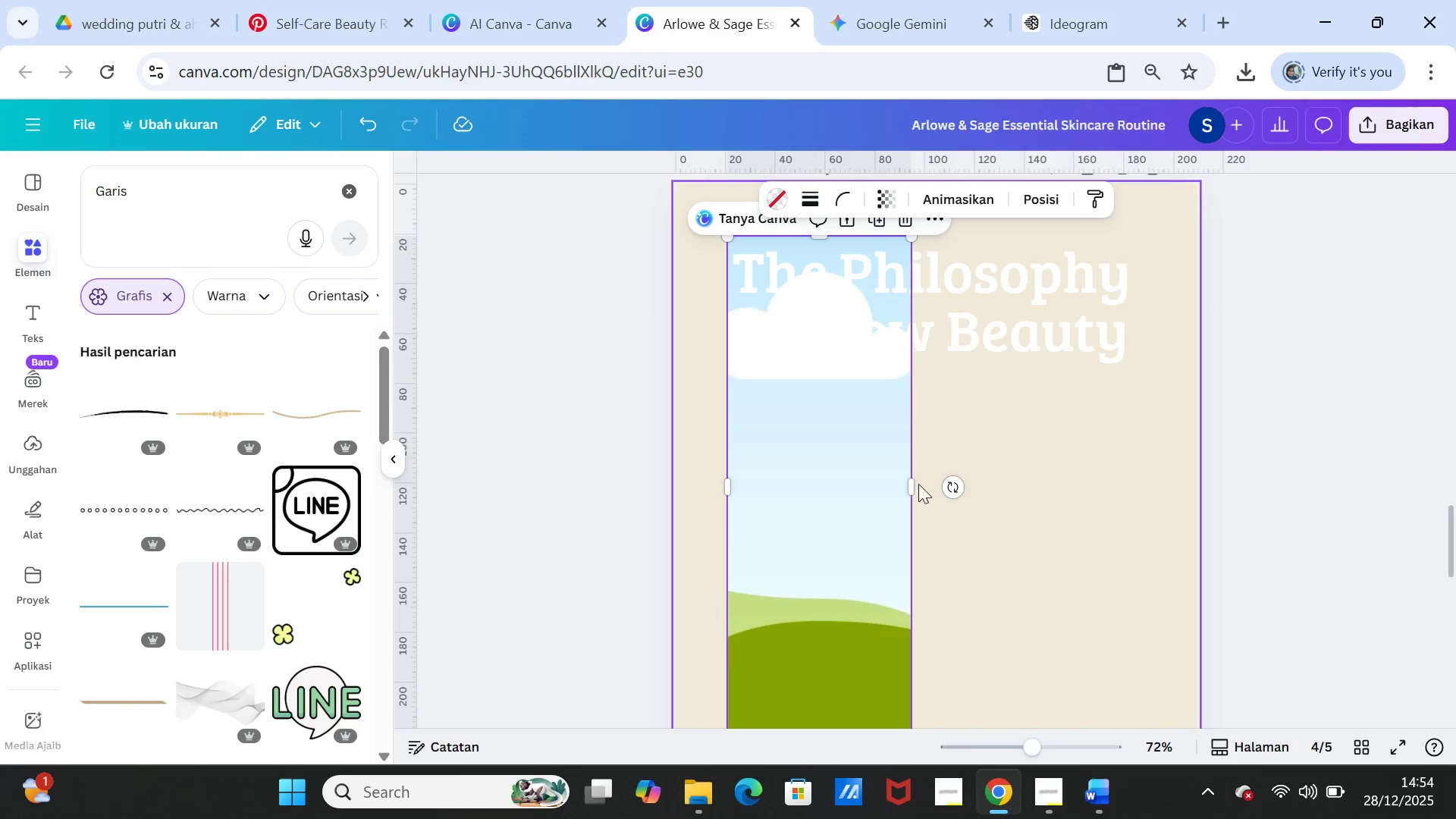 
left_click_drag(start_coordinate=[914, 485], to_coordinate=[937, 489])
 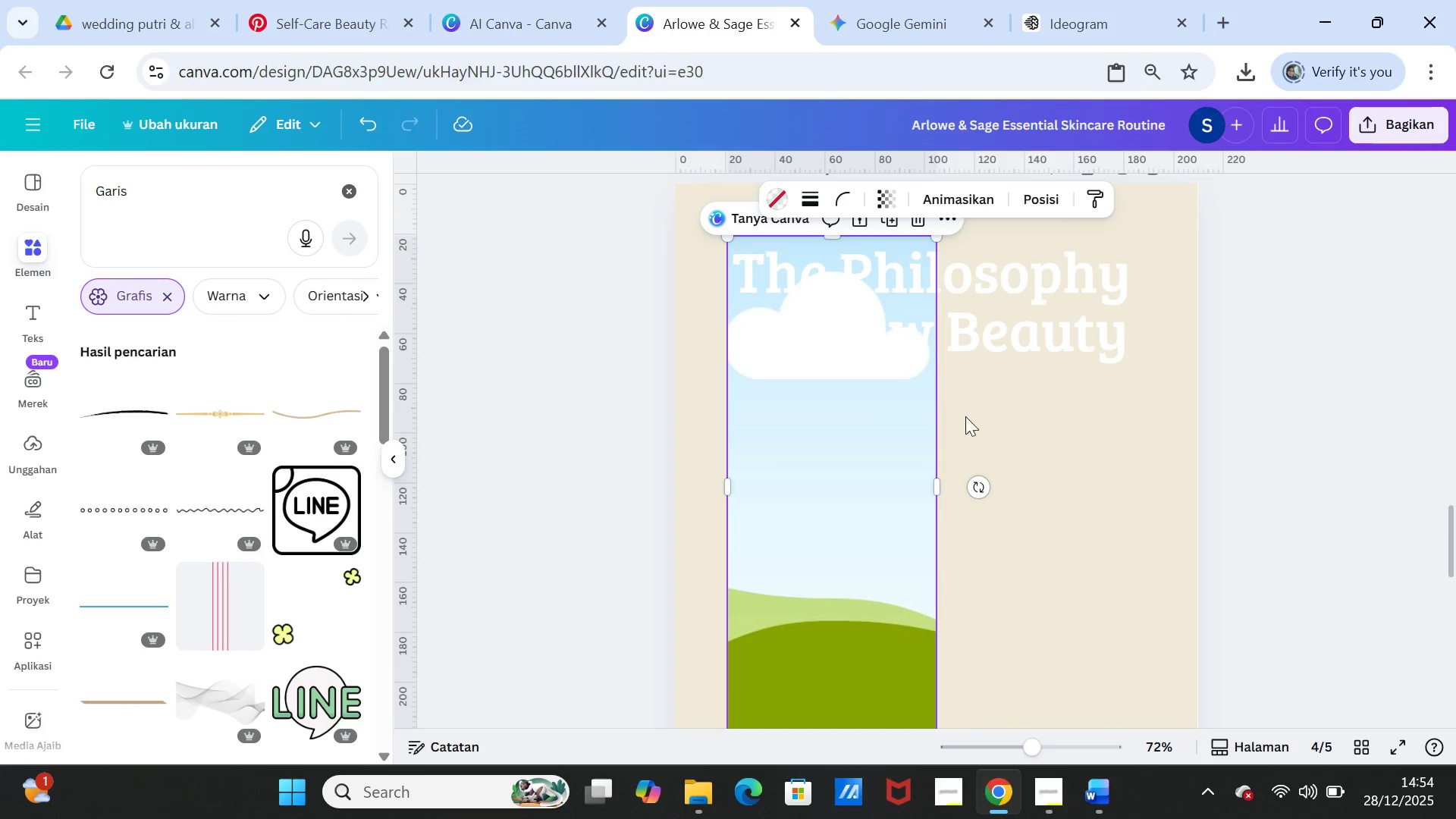 
left_click([1065, 436])
 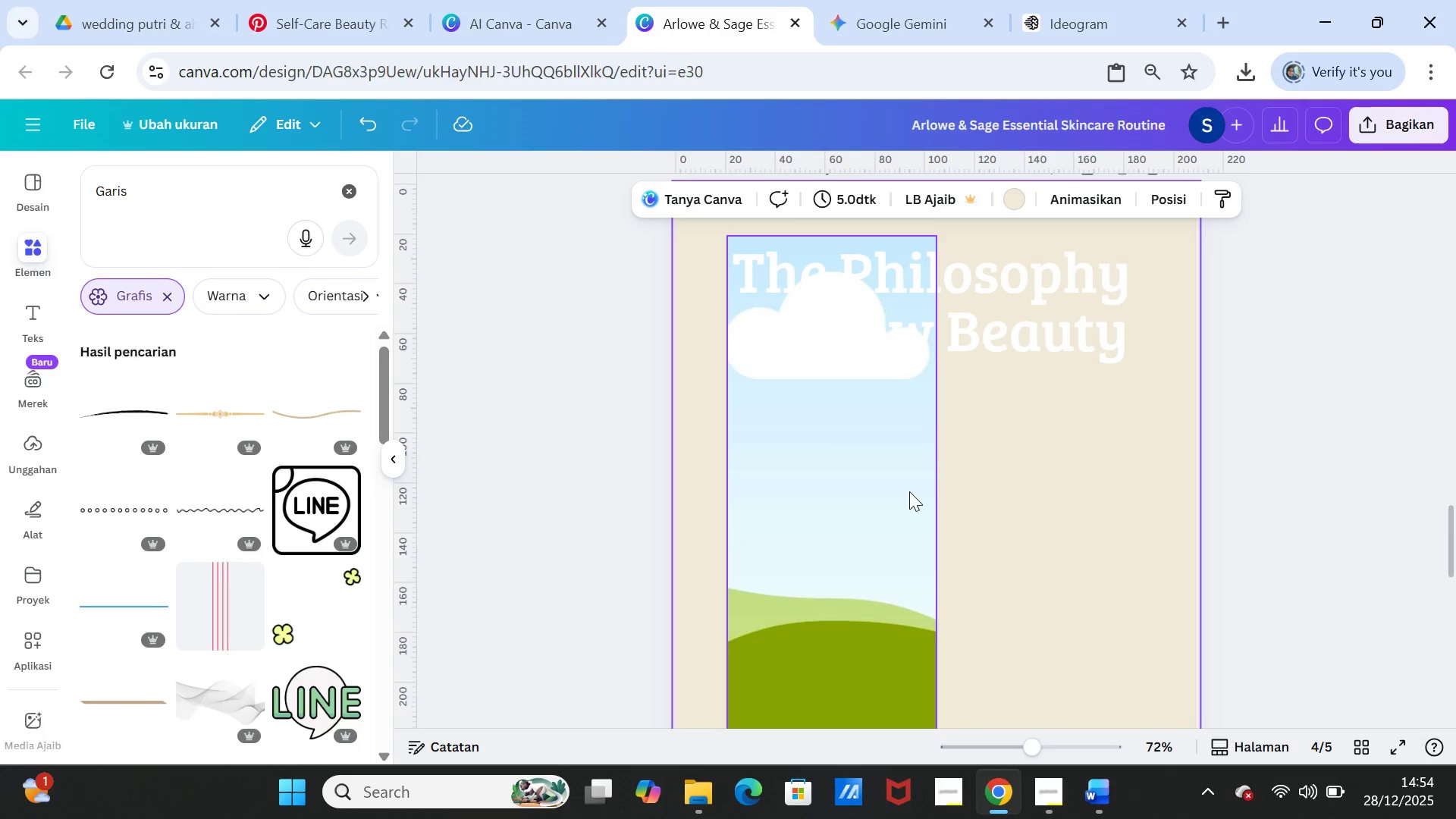 
left_click([909, 491])
 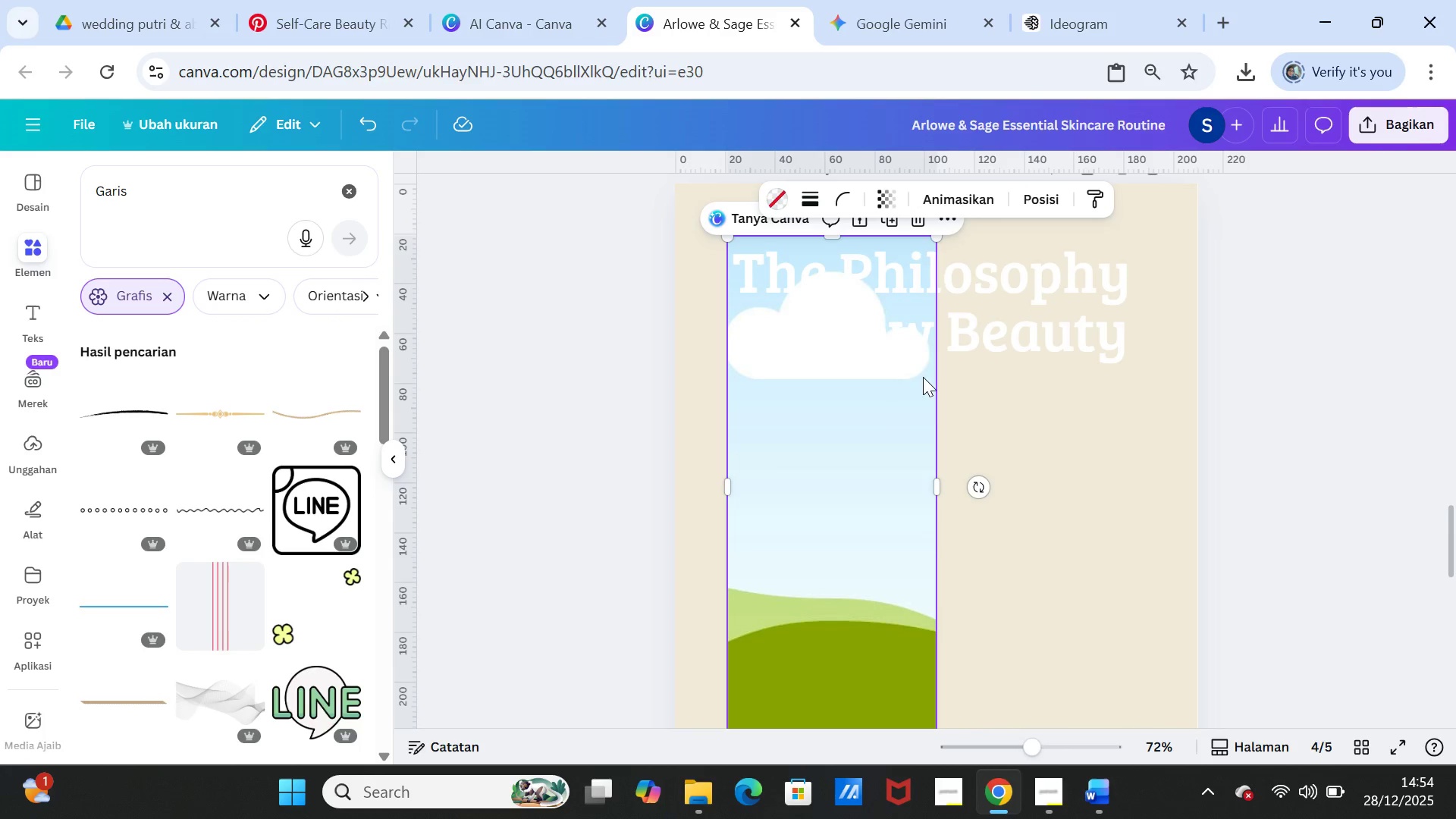 
left_click([896, 222])
 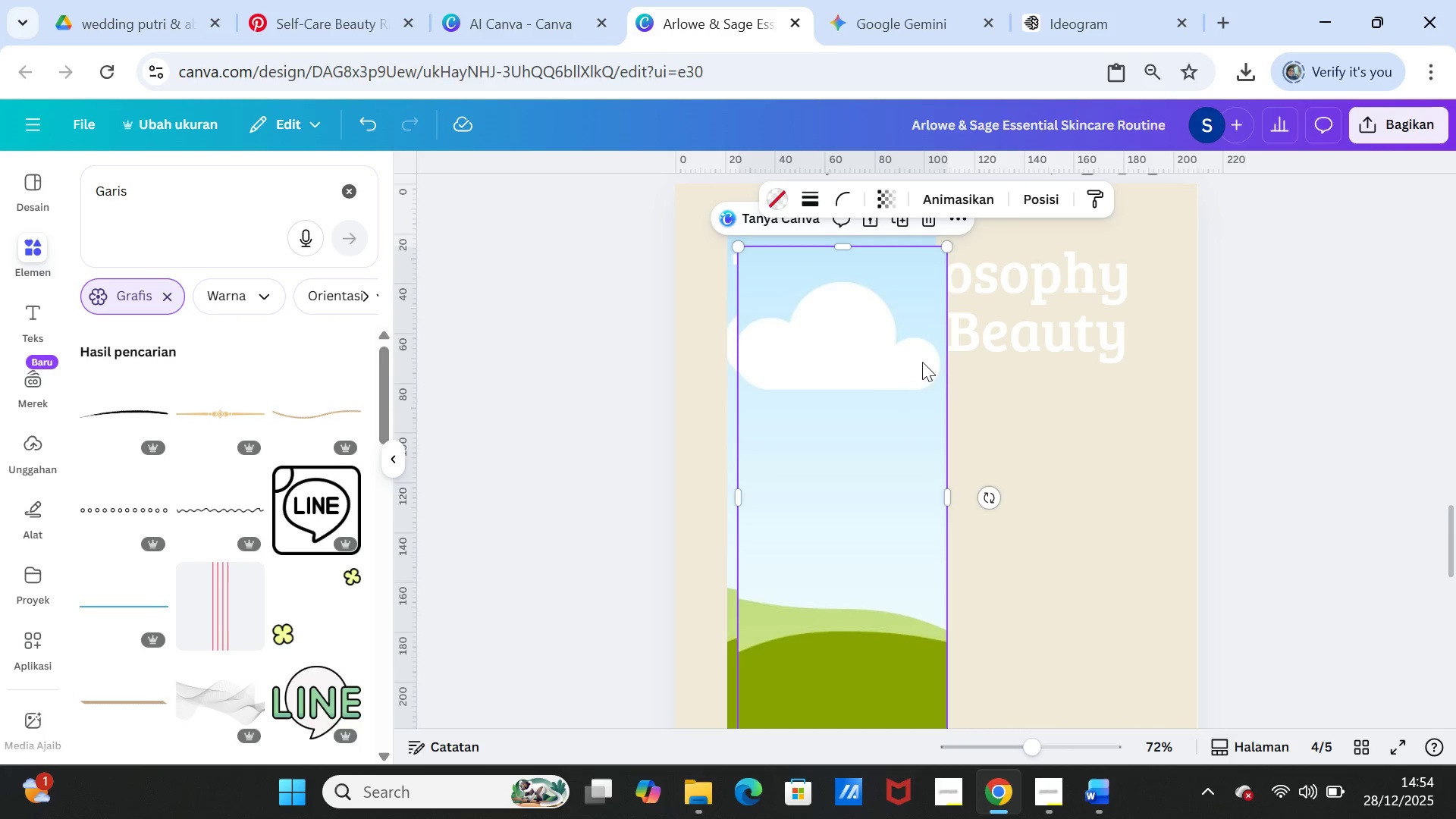 
left_click_drag(start_coordinate=[918, 375], to_coordinate=[1121, 366])
 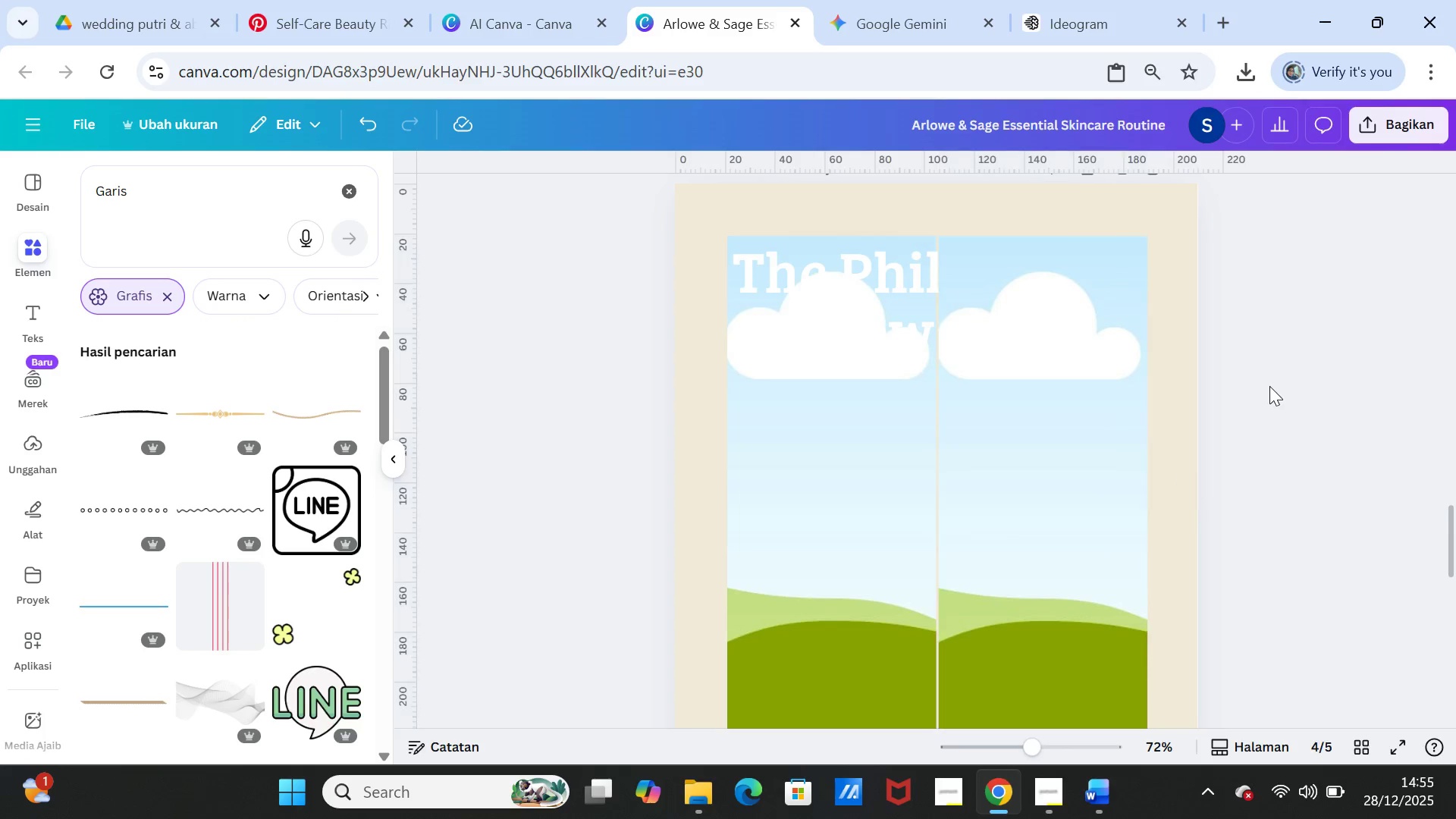 
left_click([1279, 384])
 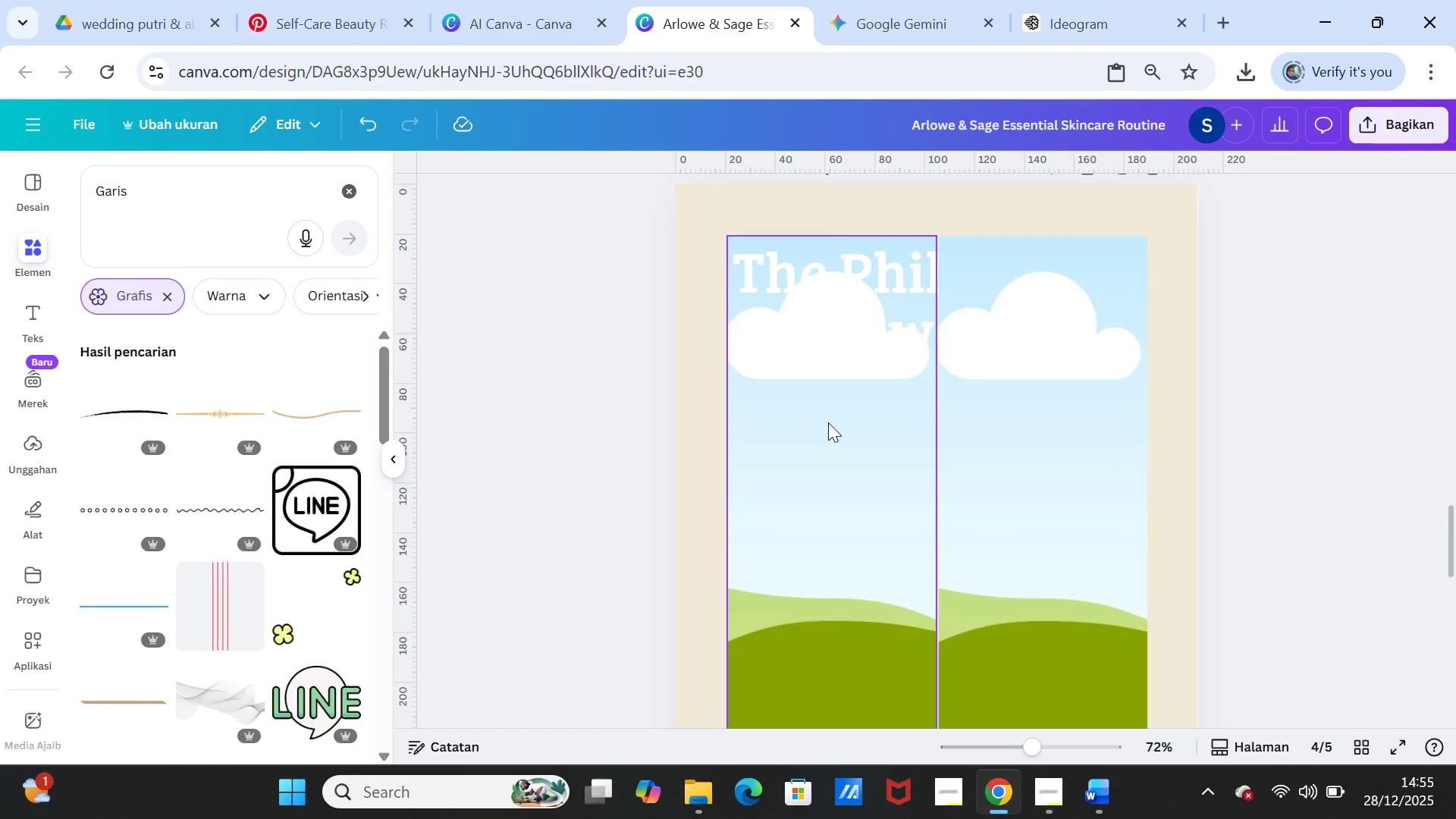 
left_click([828, 422])
 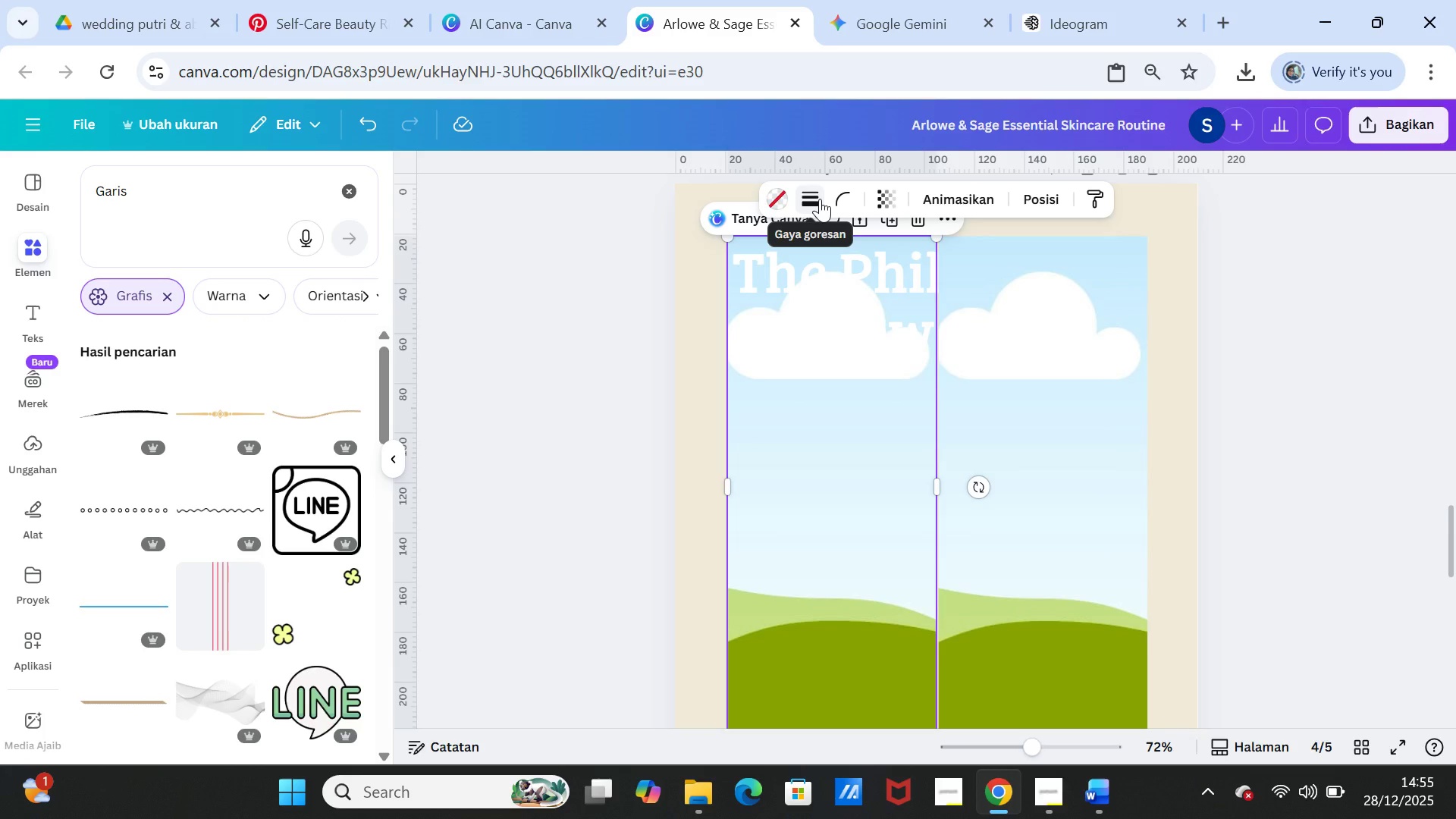 
left_click([814, 192])
 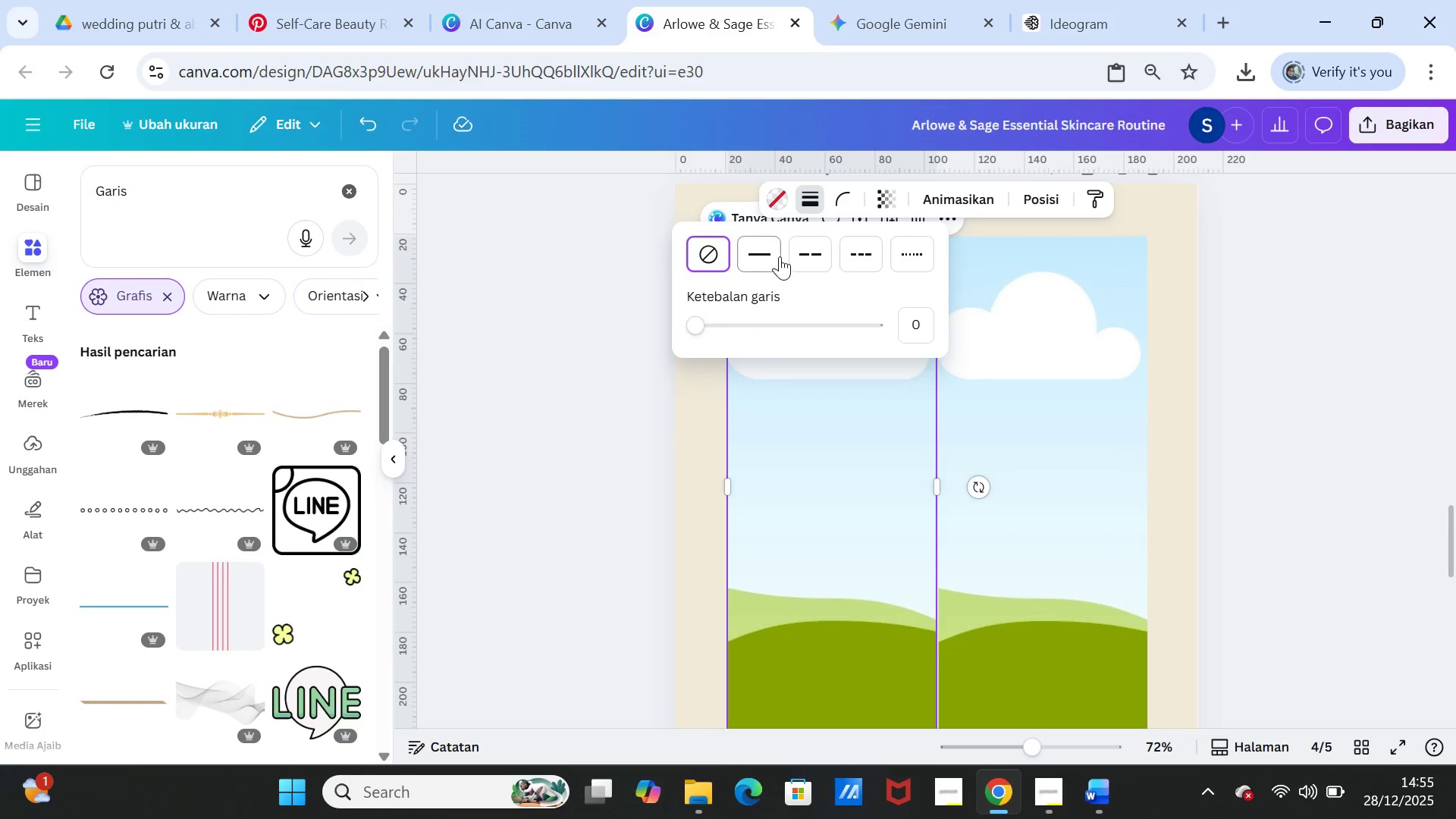 
left_click([780, 256])
 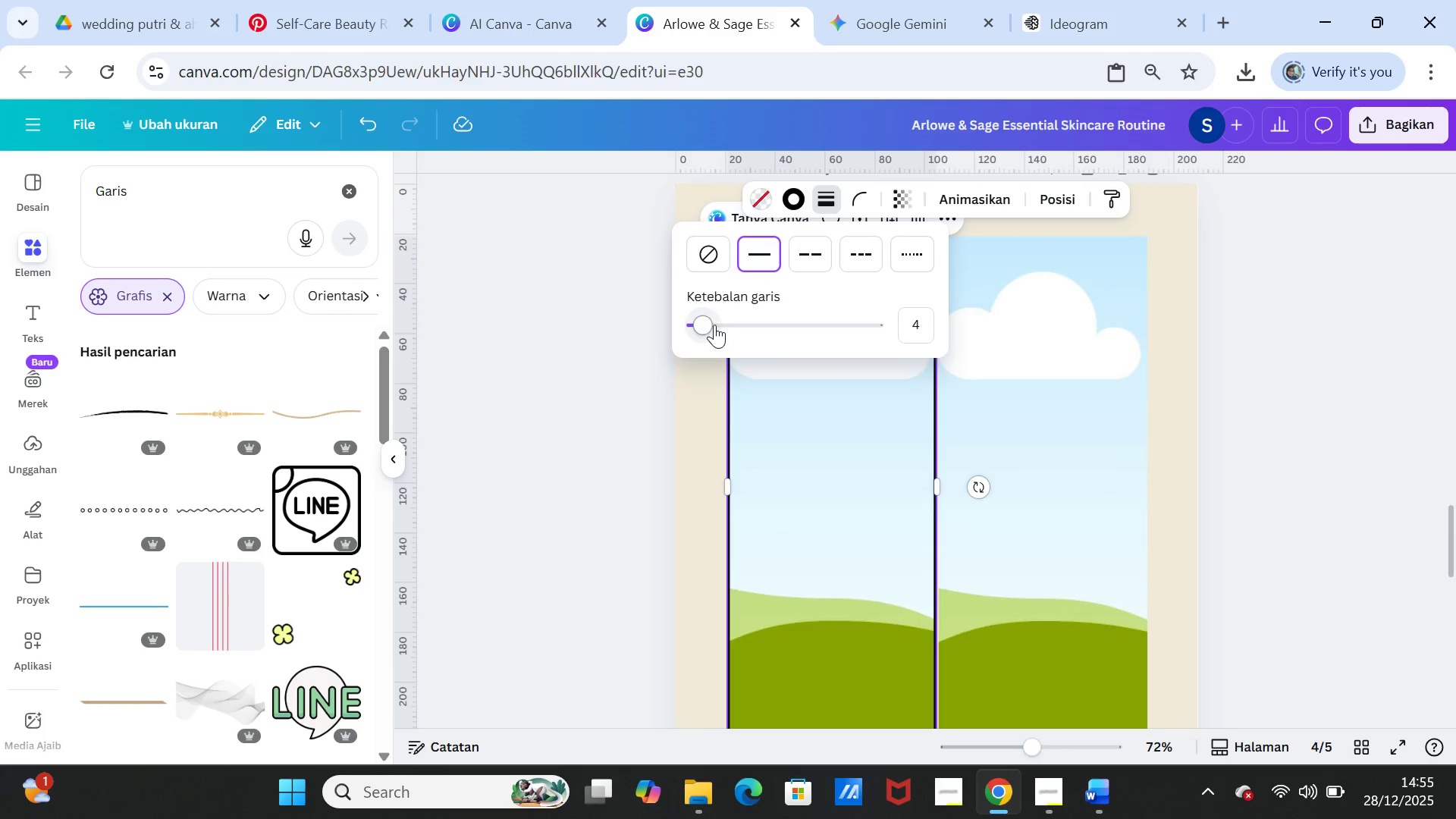 
left_click_drag(start_coordinate=[714, 325], to_coordinate=[712, 321])
 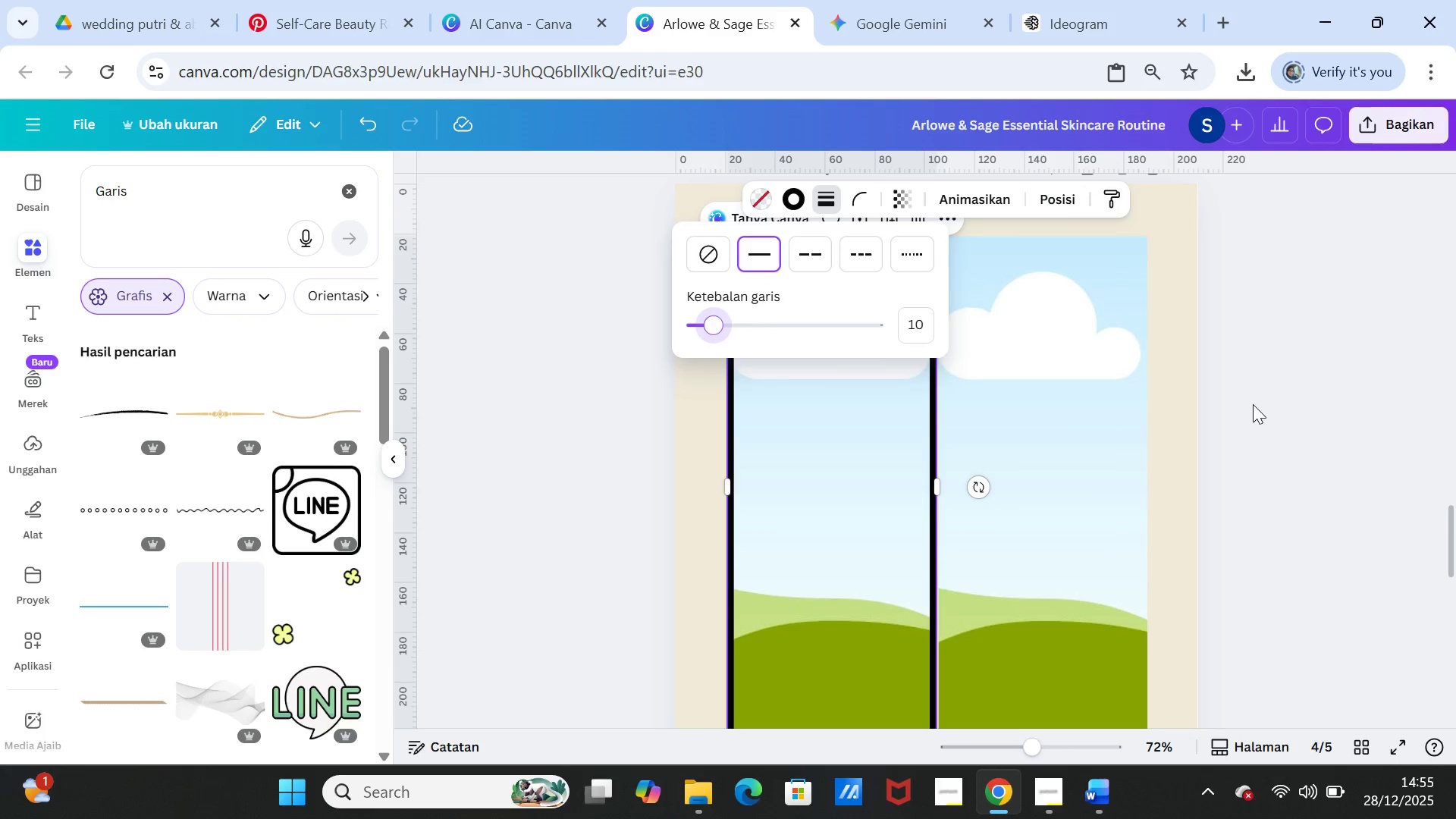 
left_click([1253, 404])
 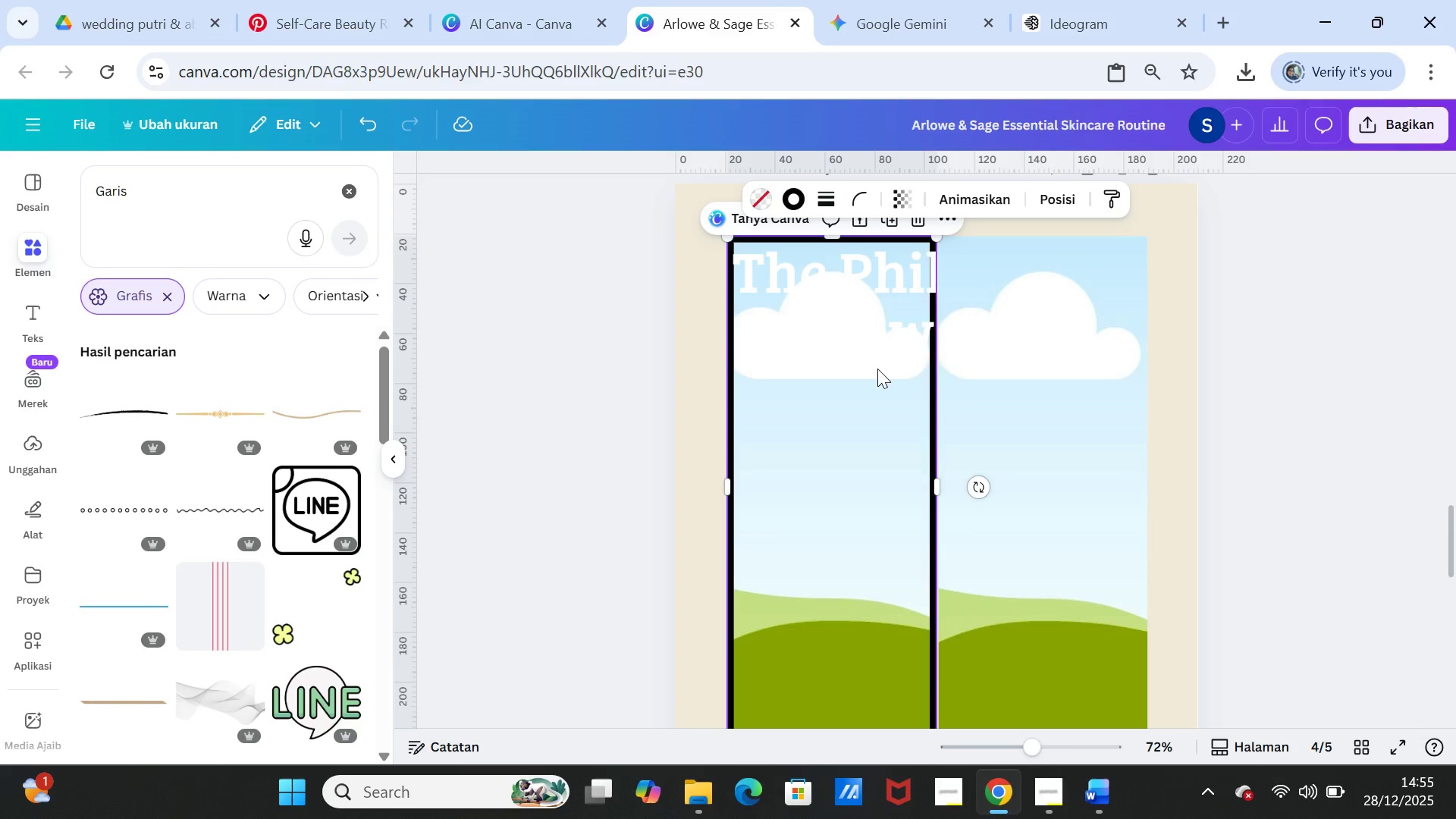 
left_click([876, 369])
 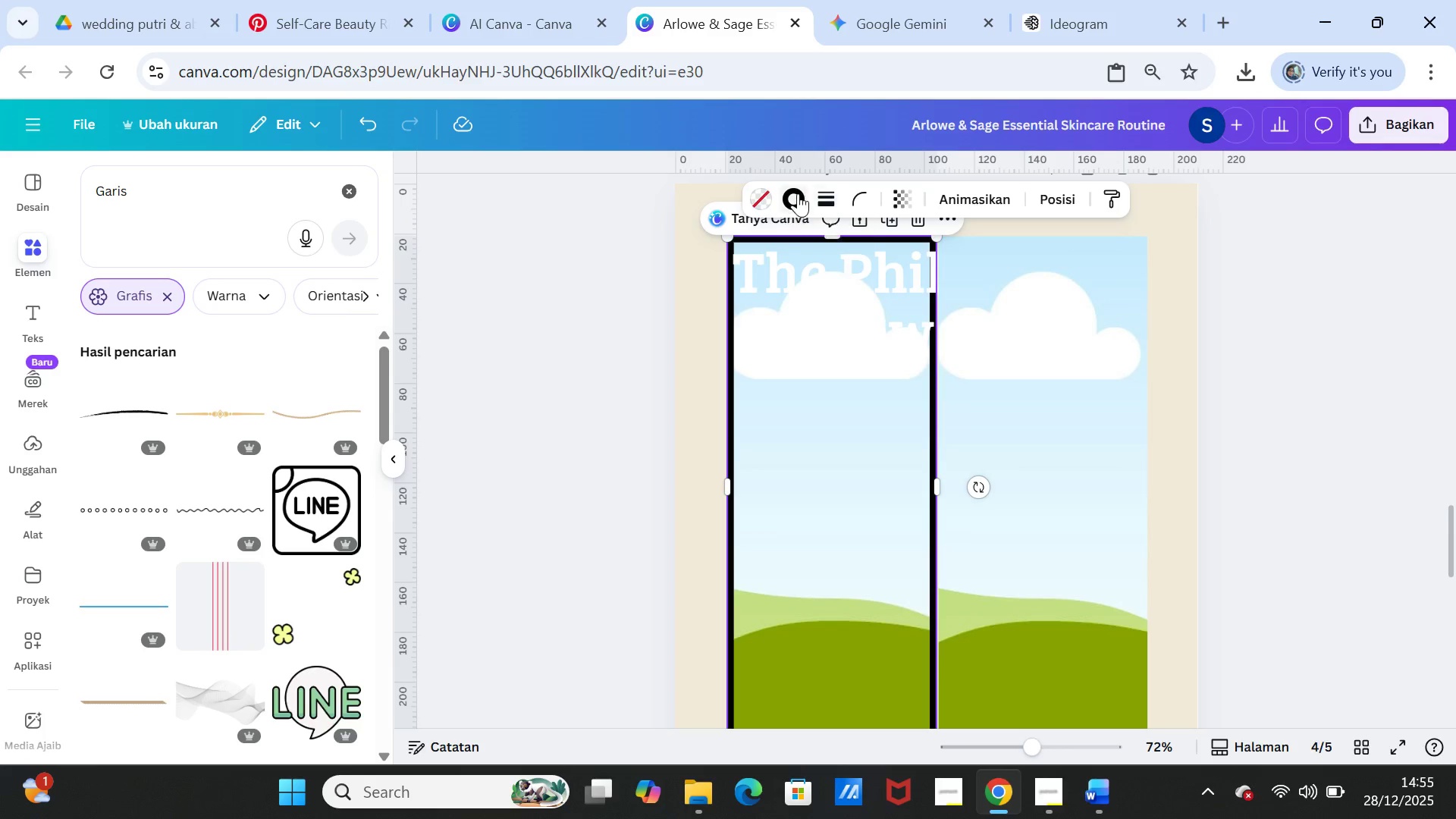 
left_click([798, 193])
 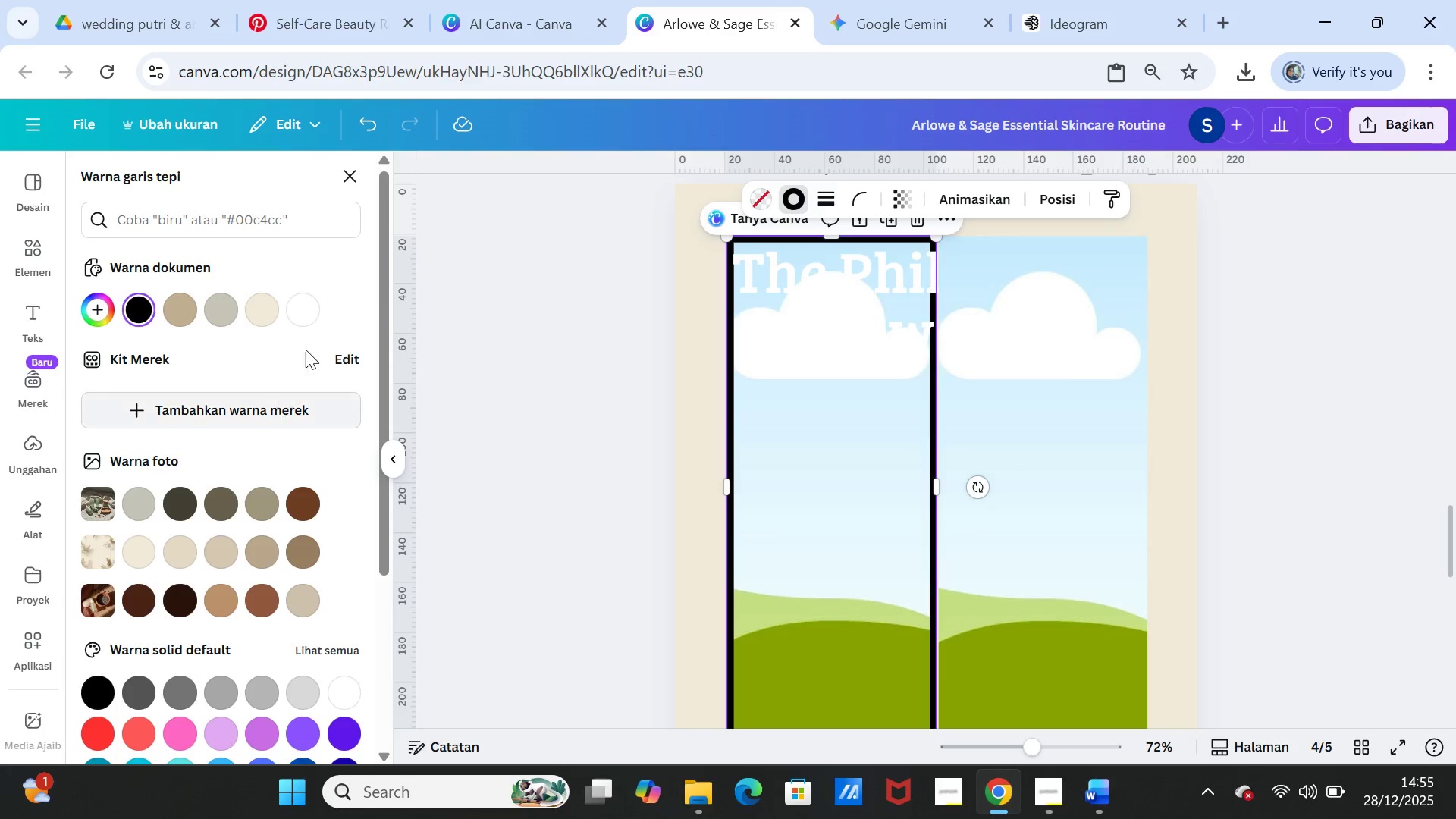 
left_click([303, 310])
 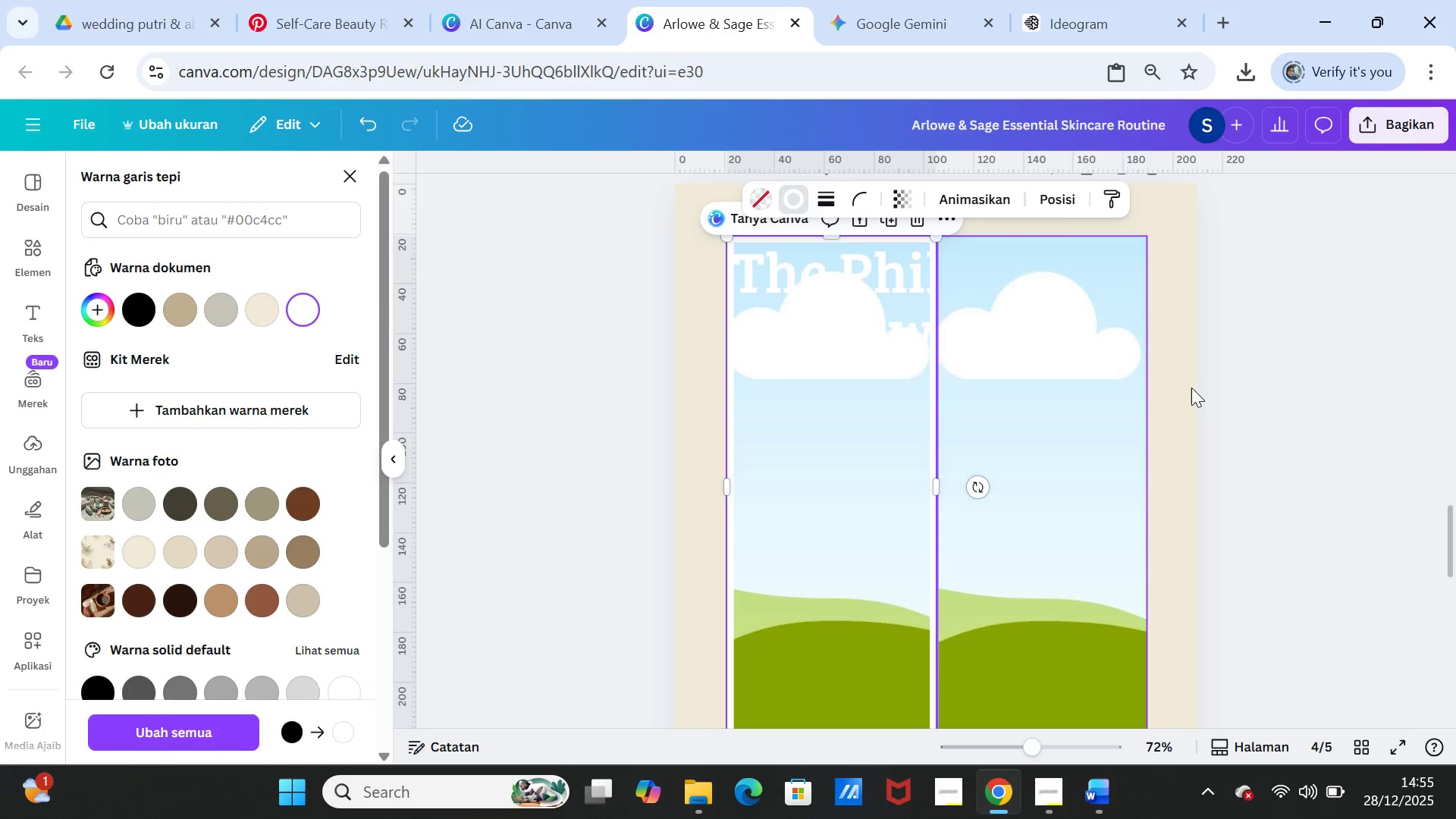 
left_click([1222, 388])
 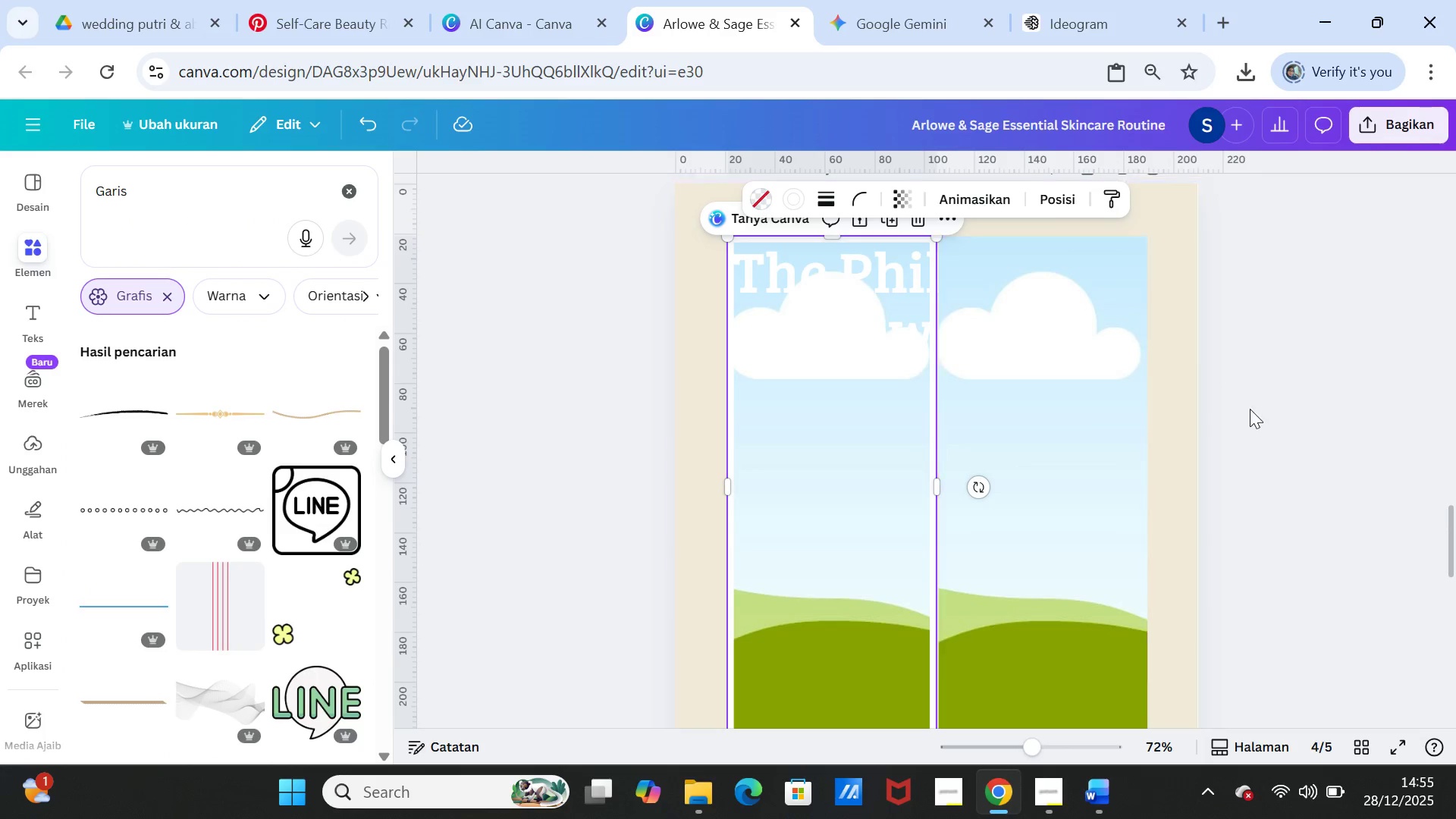 
left_click([1250, 409])
 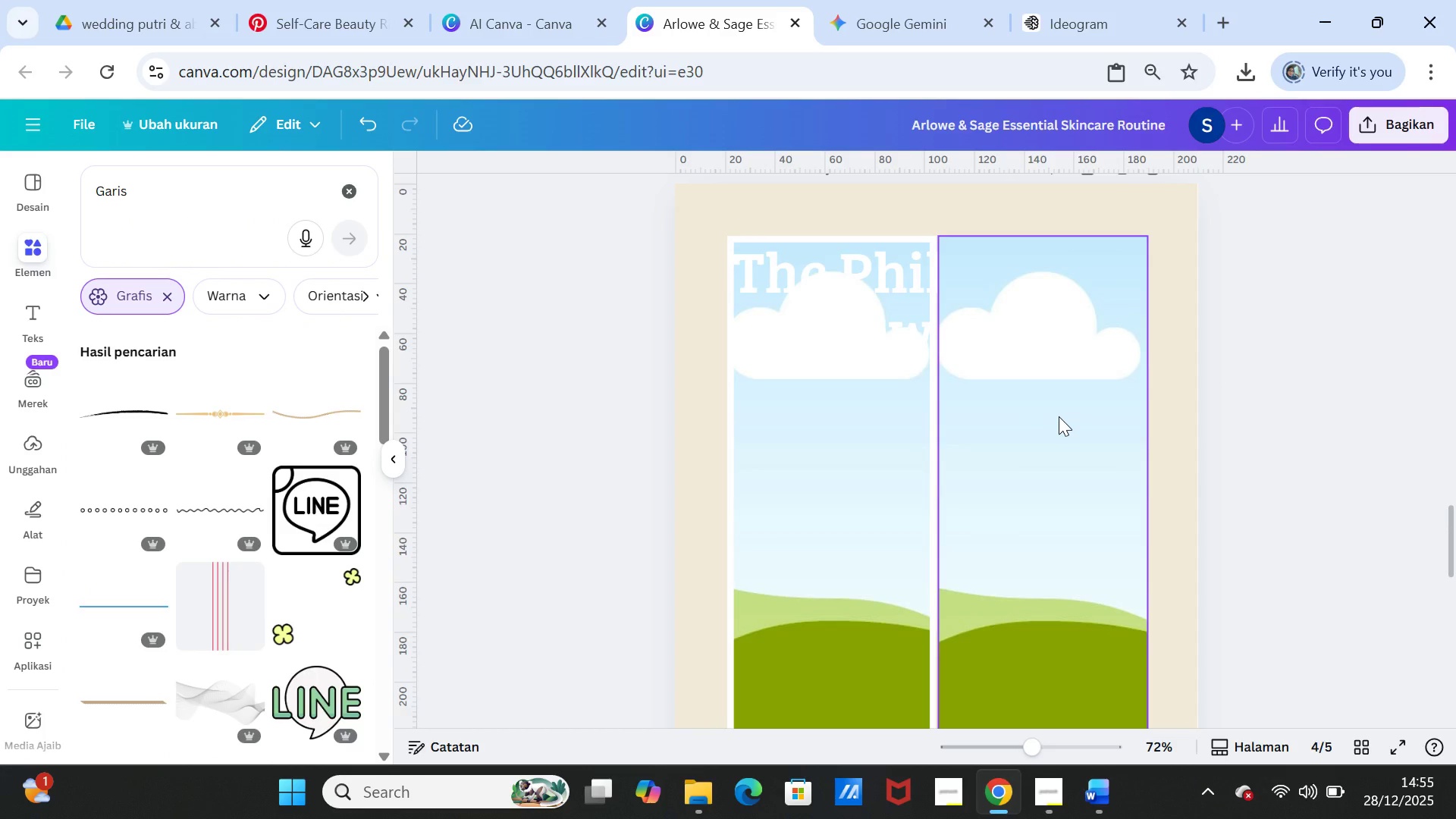 
left_click([1059, 416])
 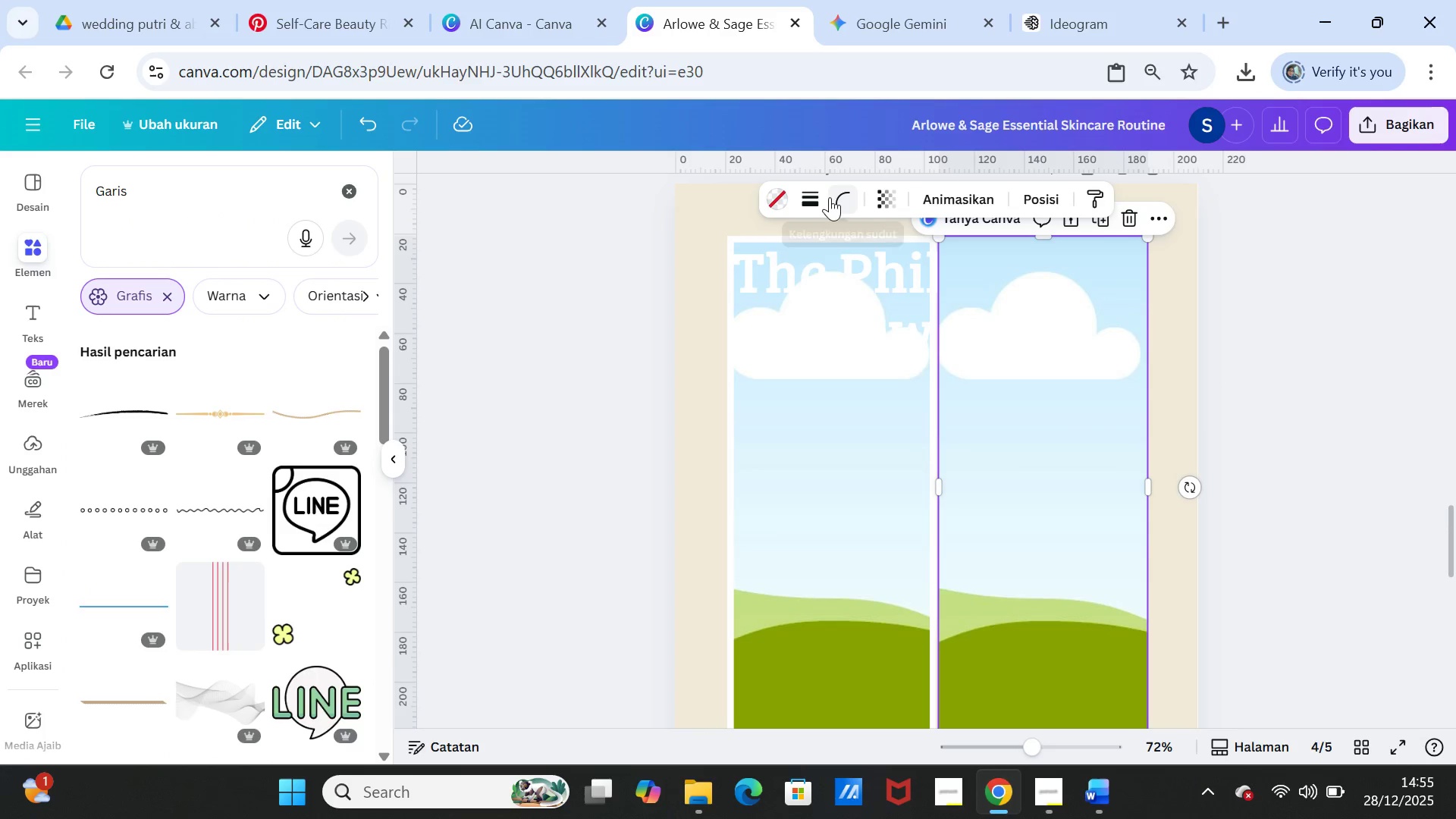 
left_click([817, 197])
 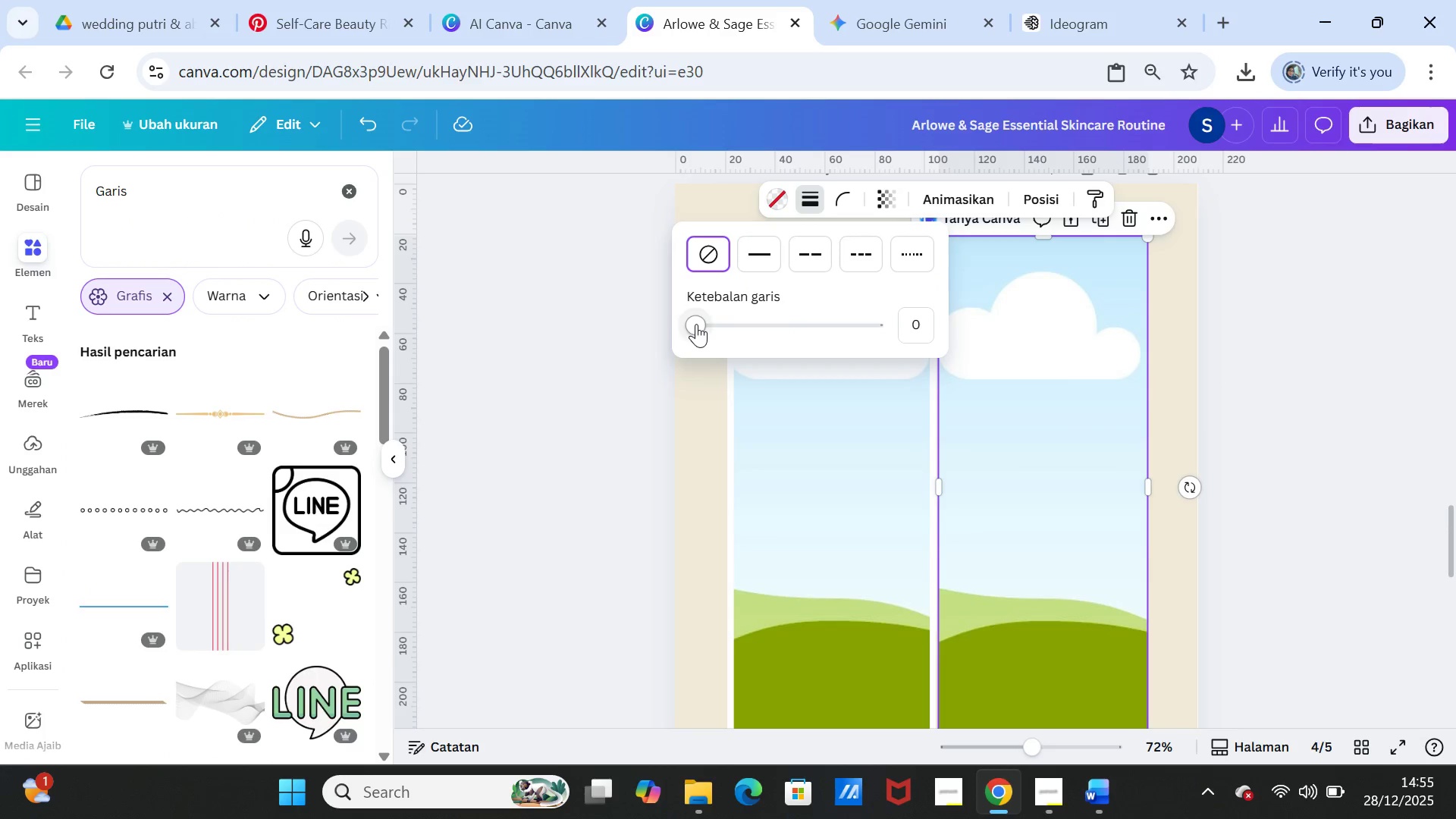 
left_click_drag(start_coordinate=[695, 323], to_coordinate=[712, 322])
 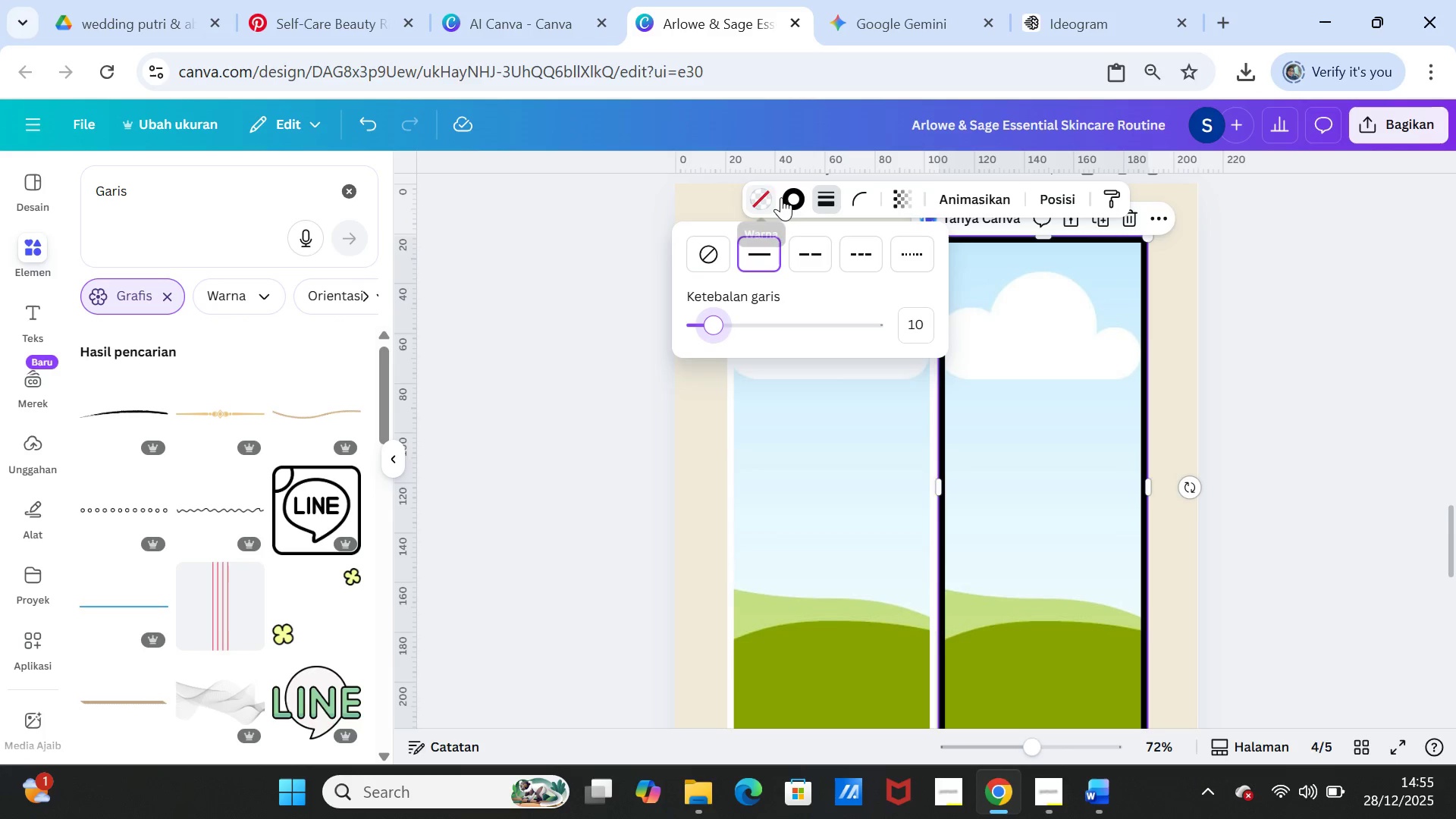 
left_click([786, 196])
 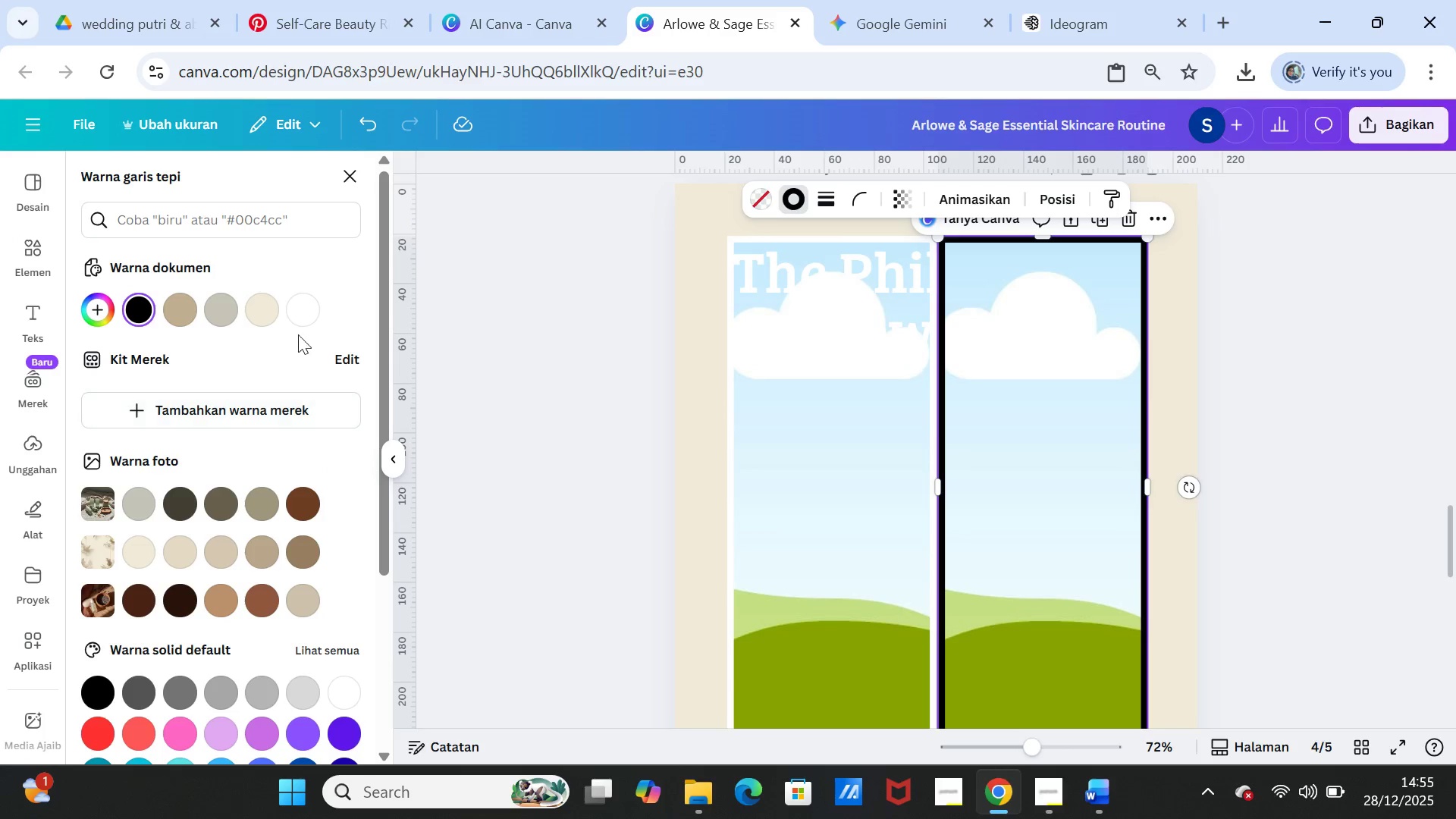 
left_click([300, 311])
 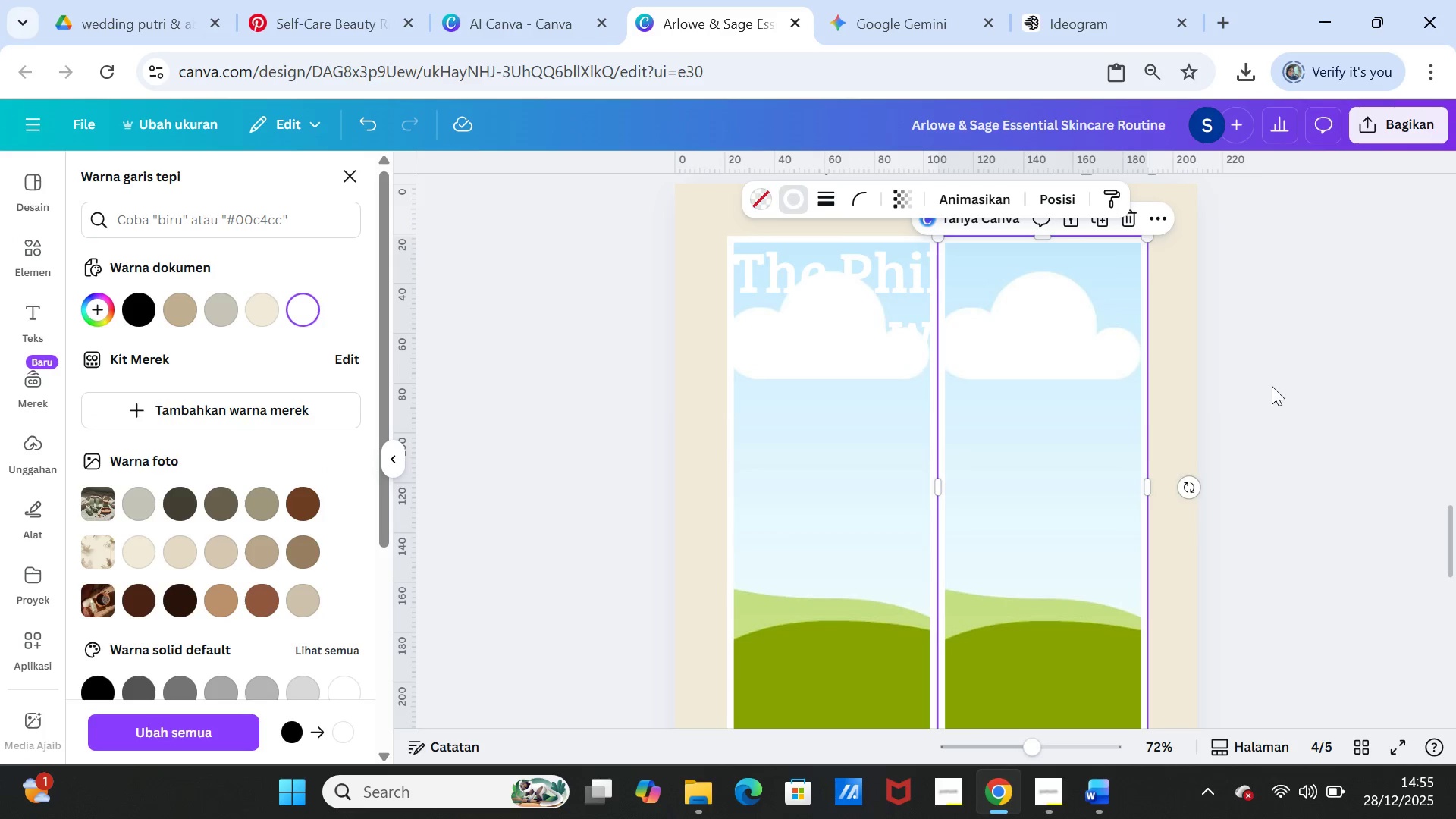 
left_click([1304, 388])
 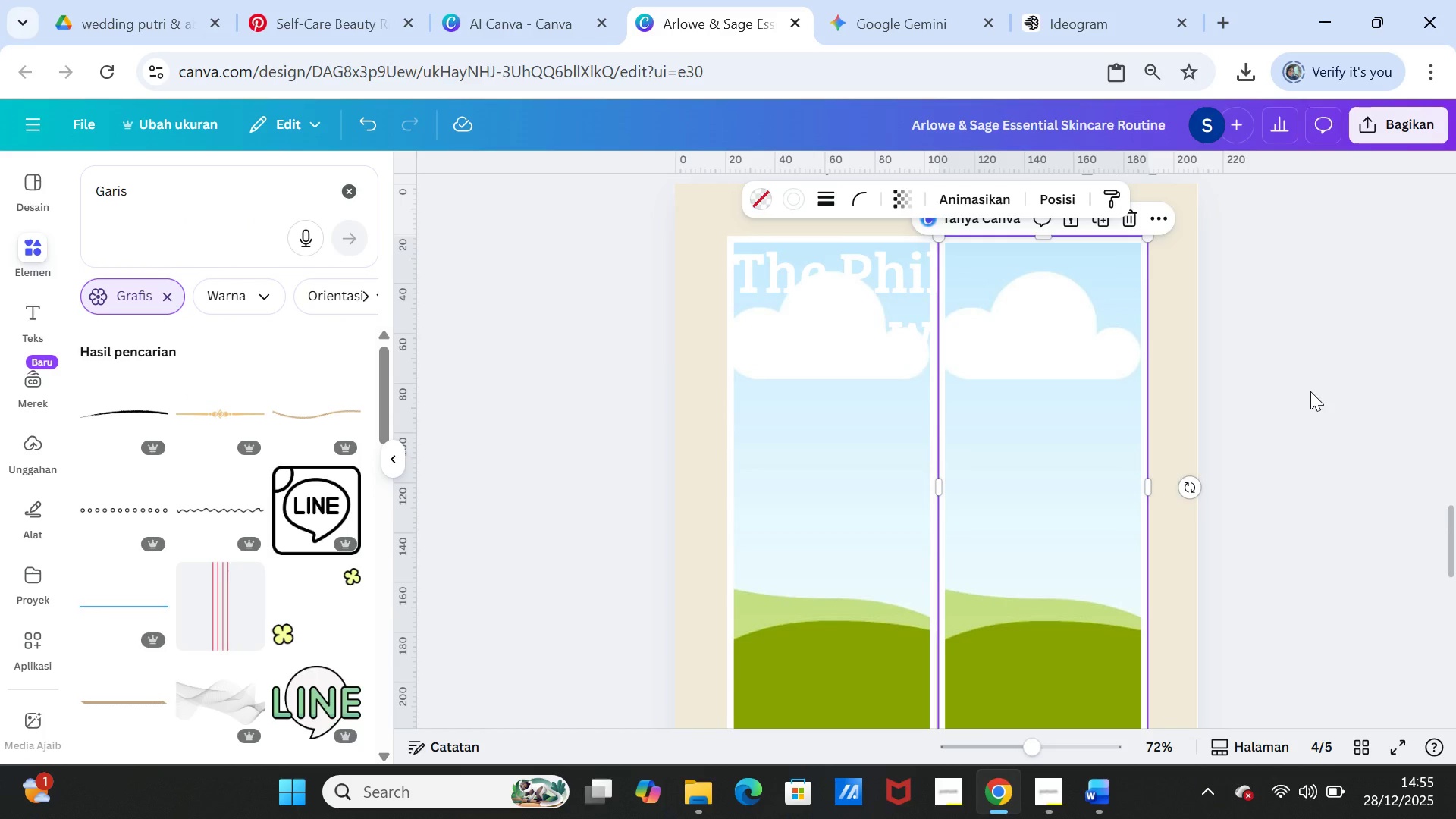 
left_click([1310, 391])
 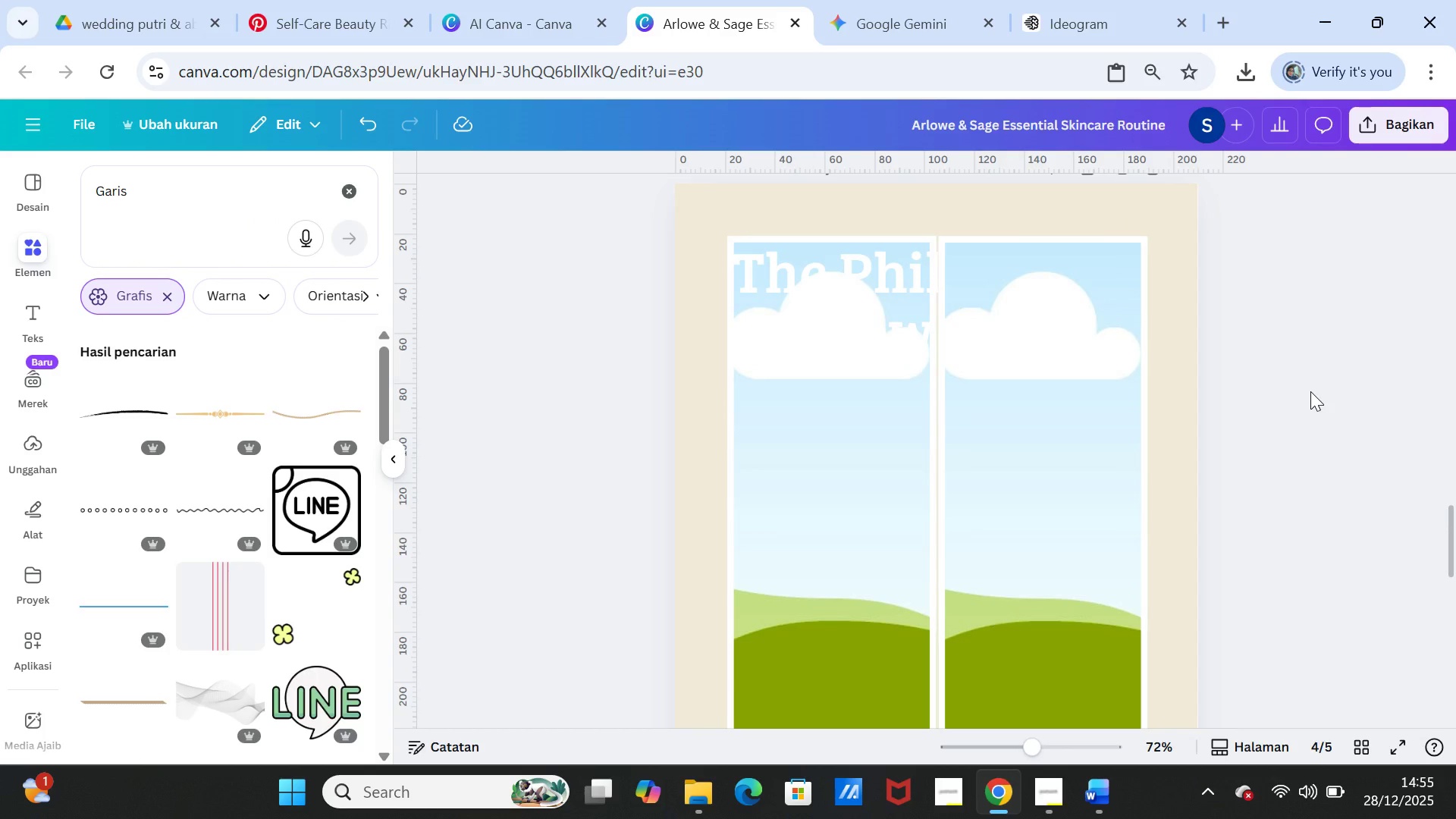 
scroll: coordinate [1310, 391], scroll_direction: down, amount: 2.0
 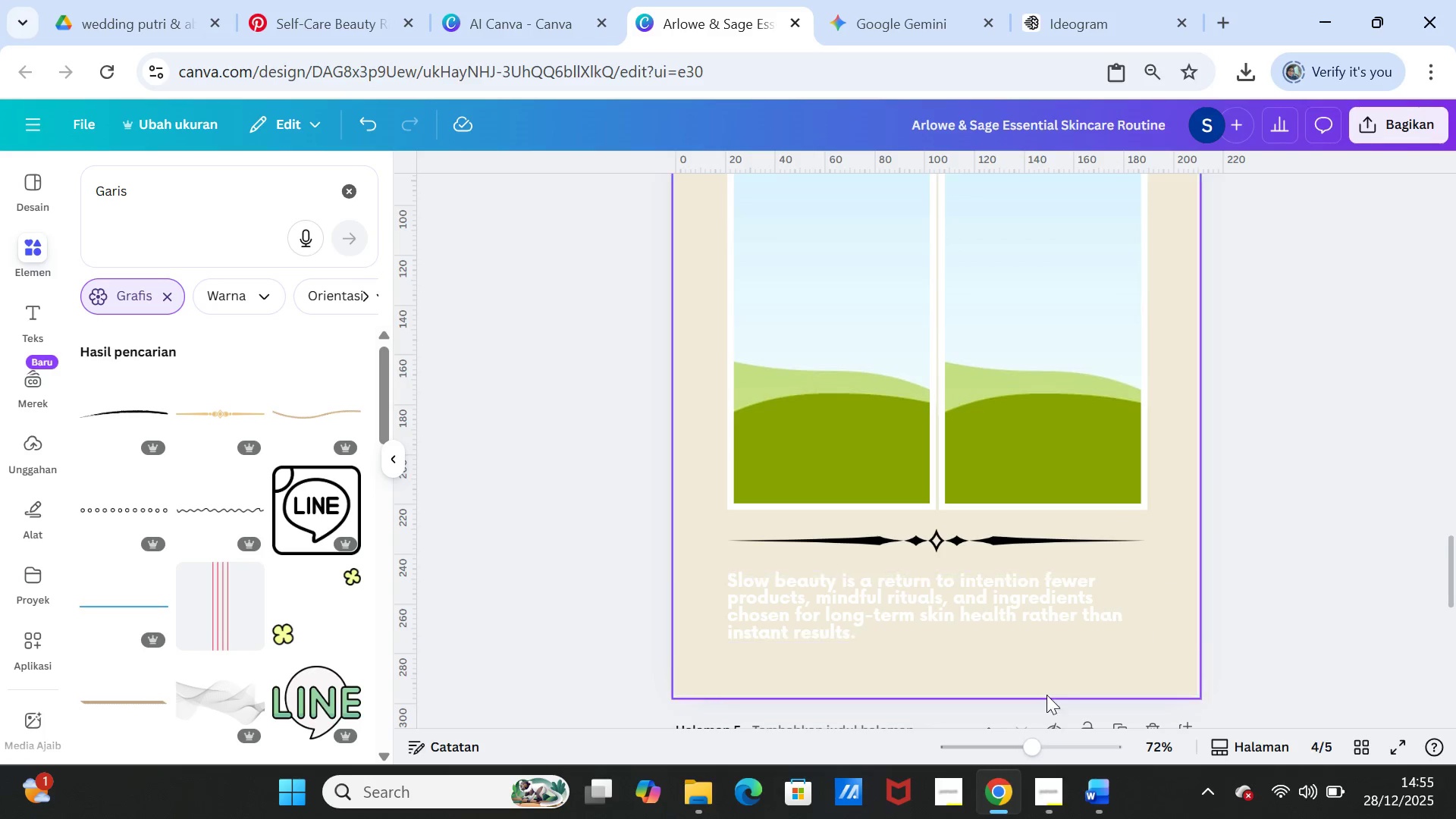 
left_click_drag(start_coordinate=[1034, 745], to_coordinate=[1018, 739])
 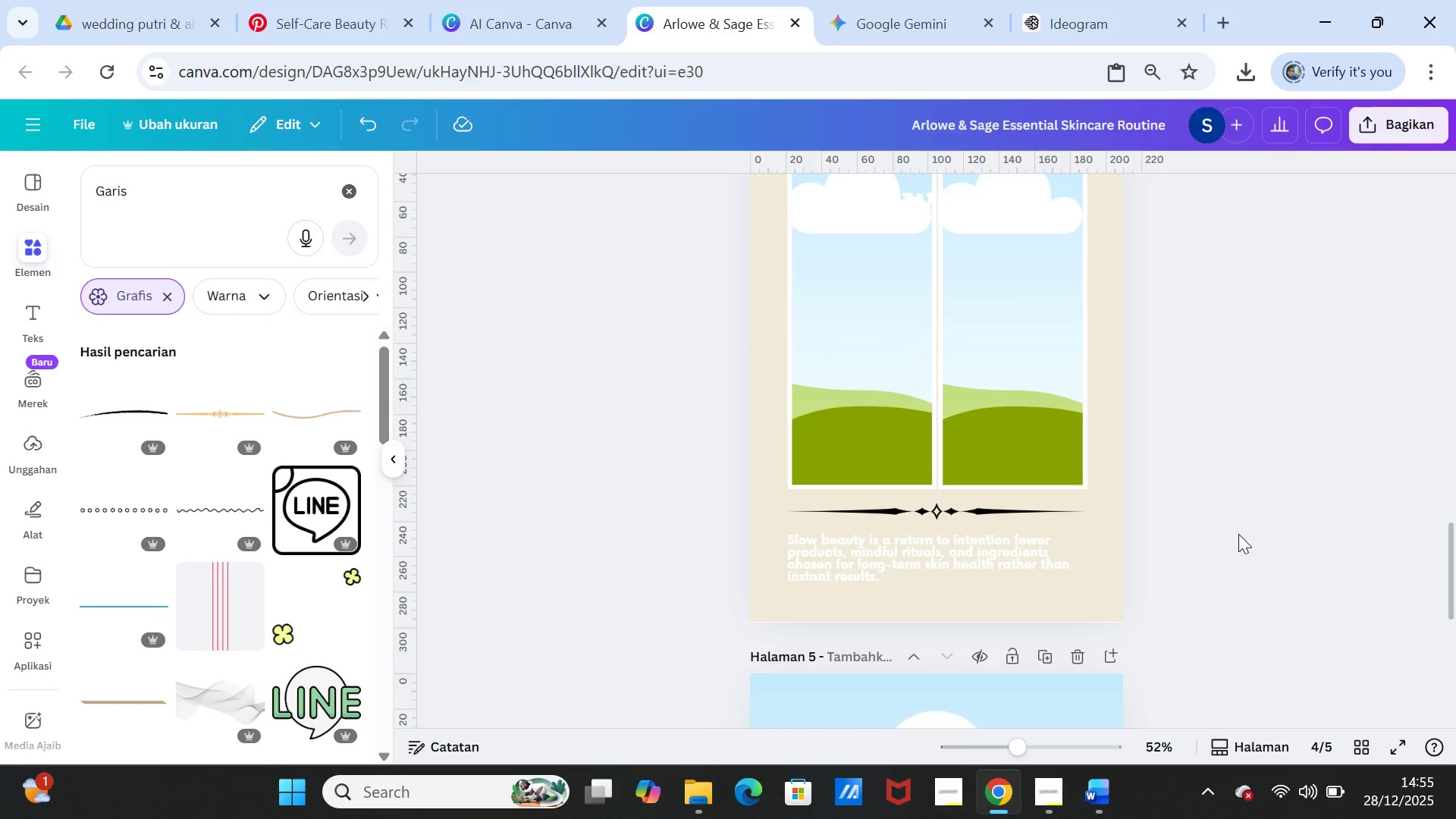 
left_click([1238, 534])
 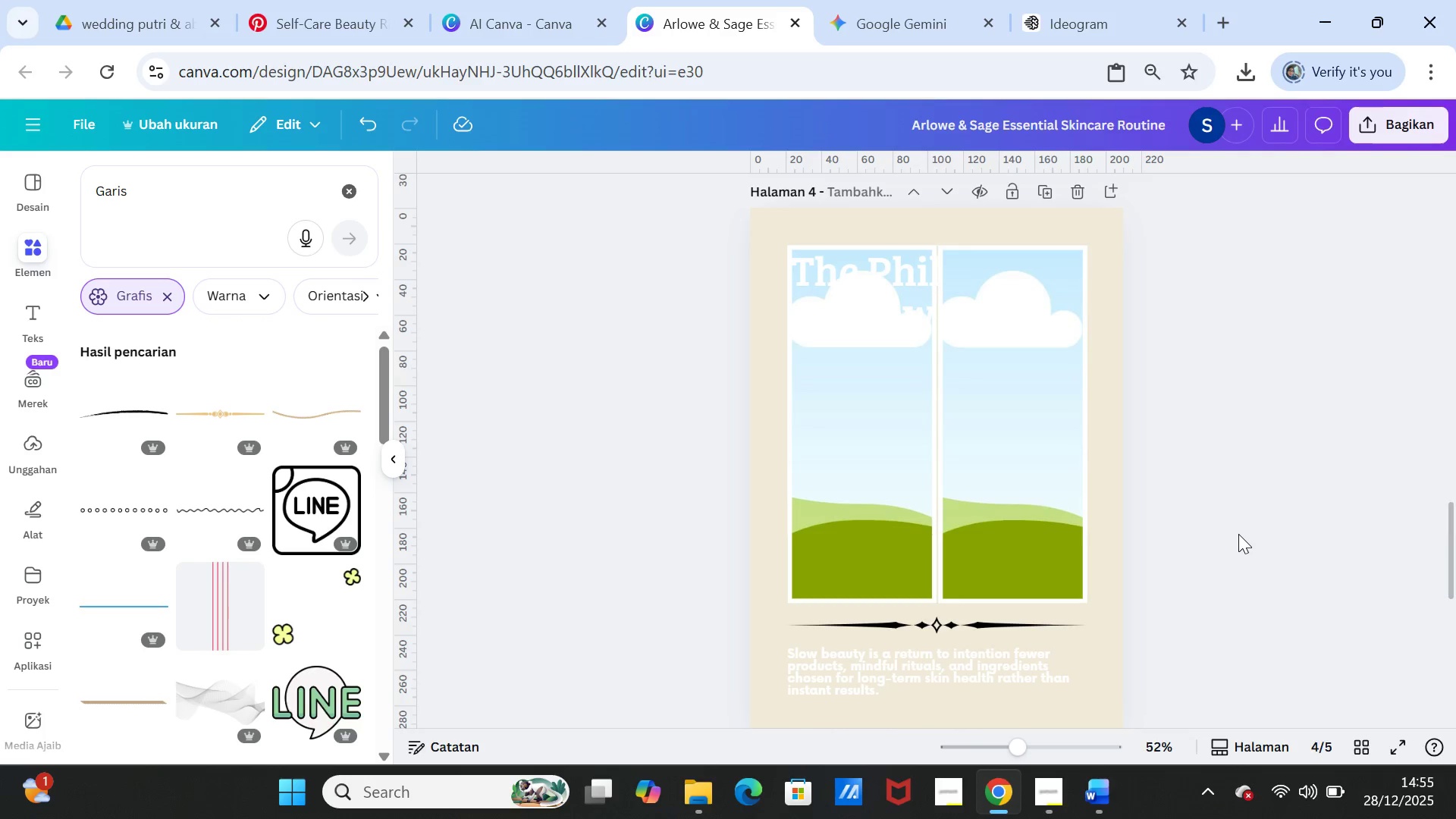 
scroll: coordinate [1238, 534], scroll_direction: up, amount: 1.0
 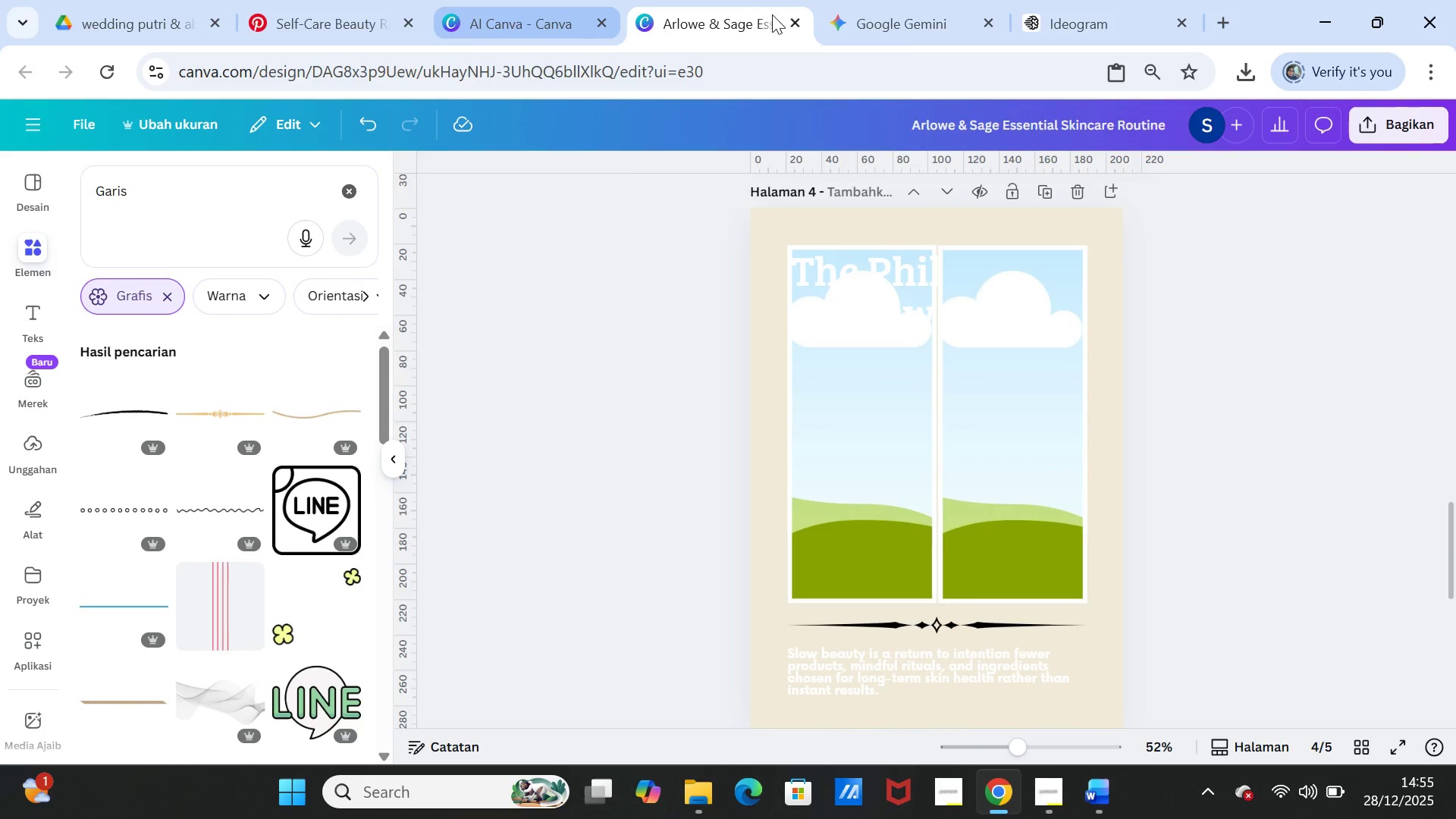 
left_click([1109, 0])
 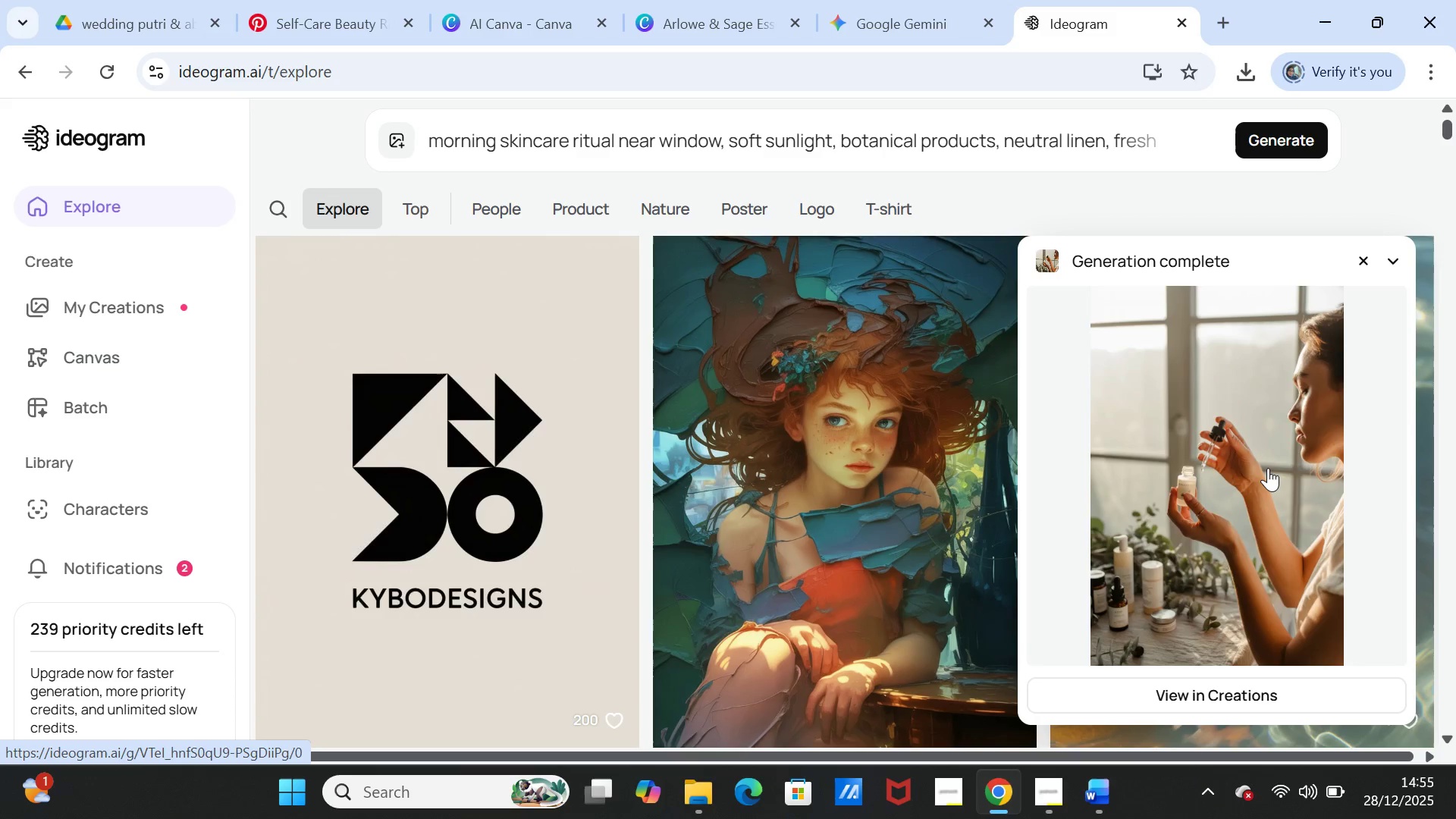 
wait(6.81)
 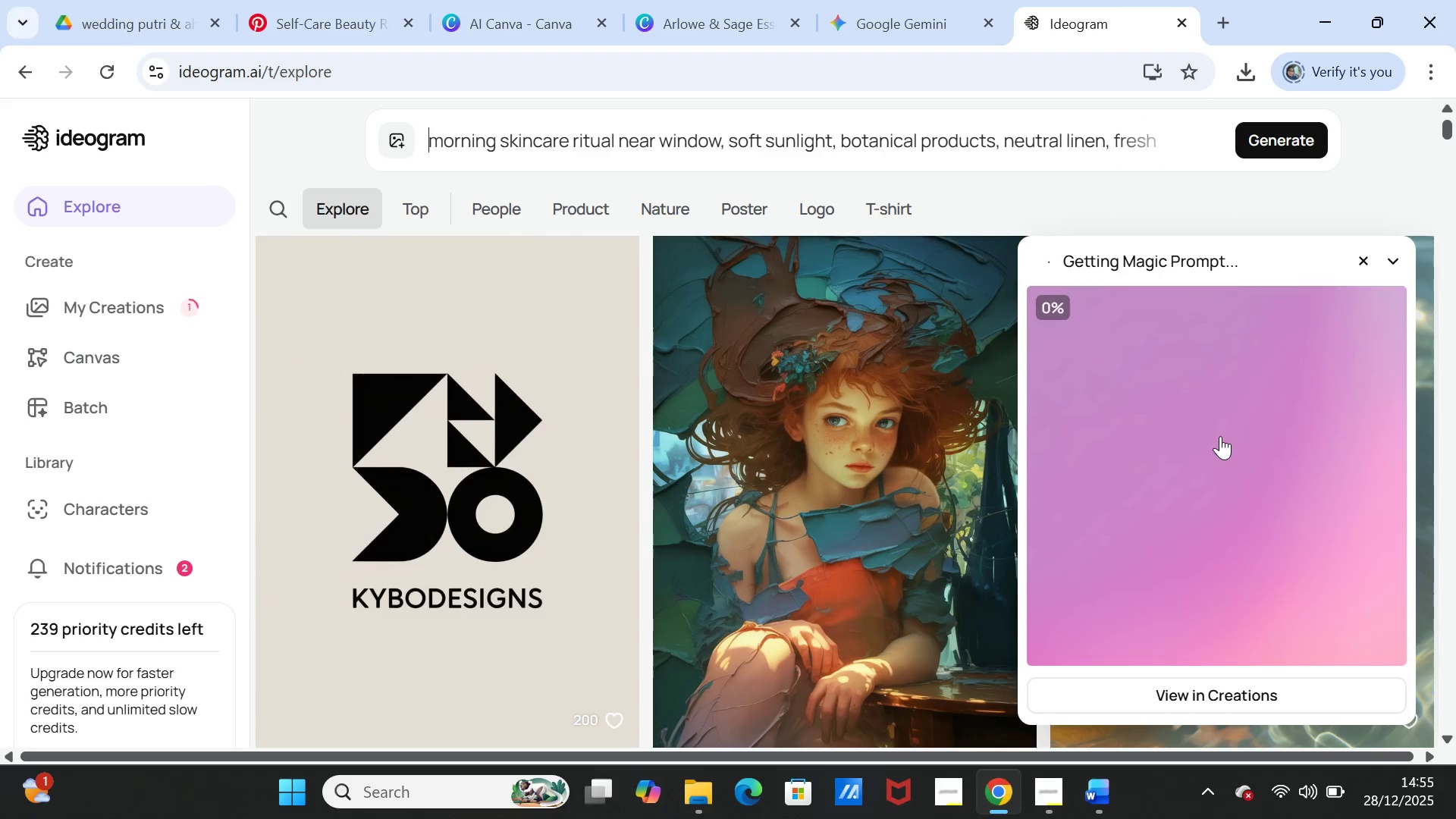 
left_click([1272, 468])
 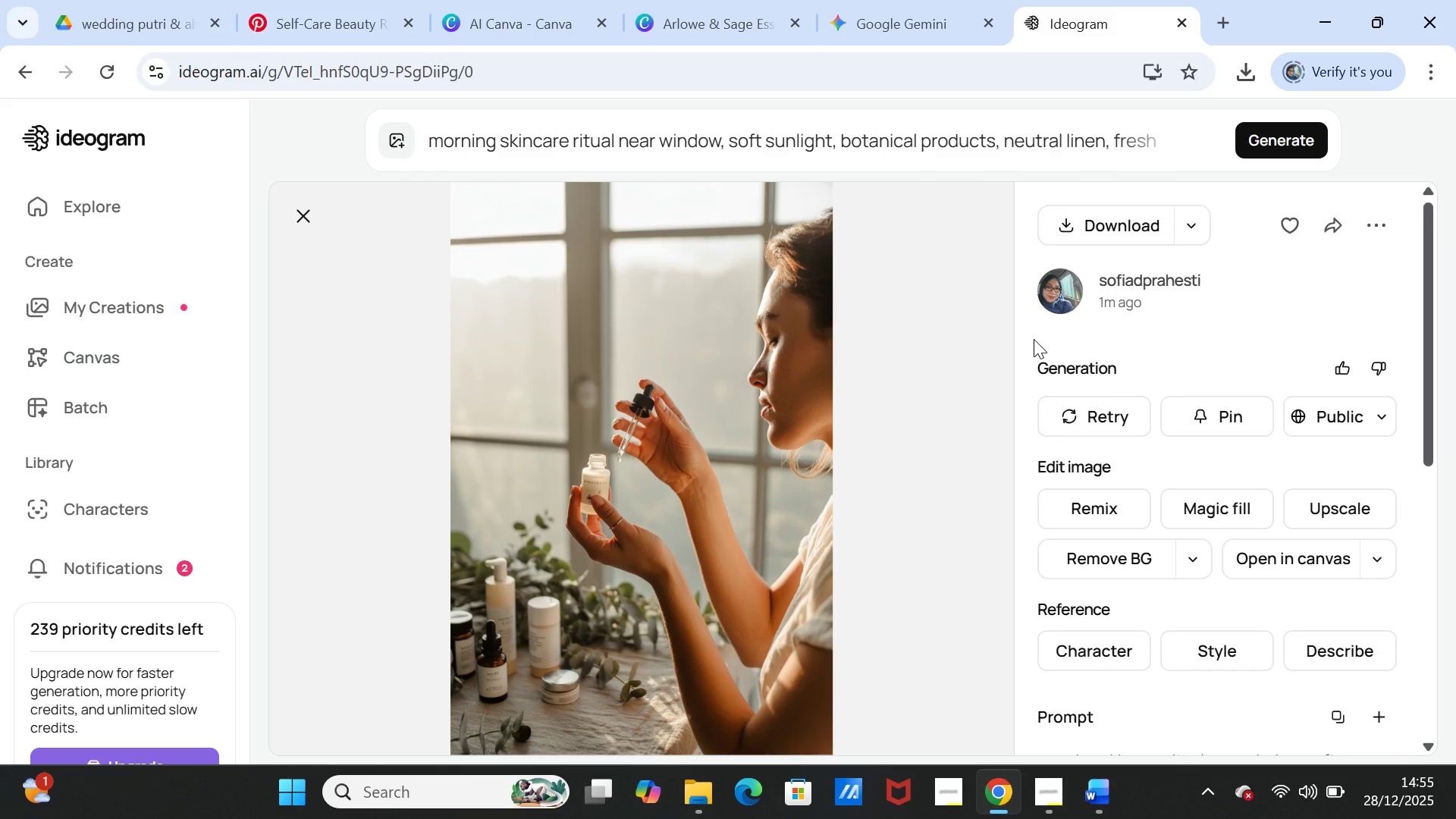 
wait(6.19)
 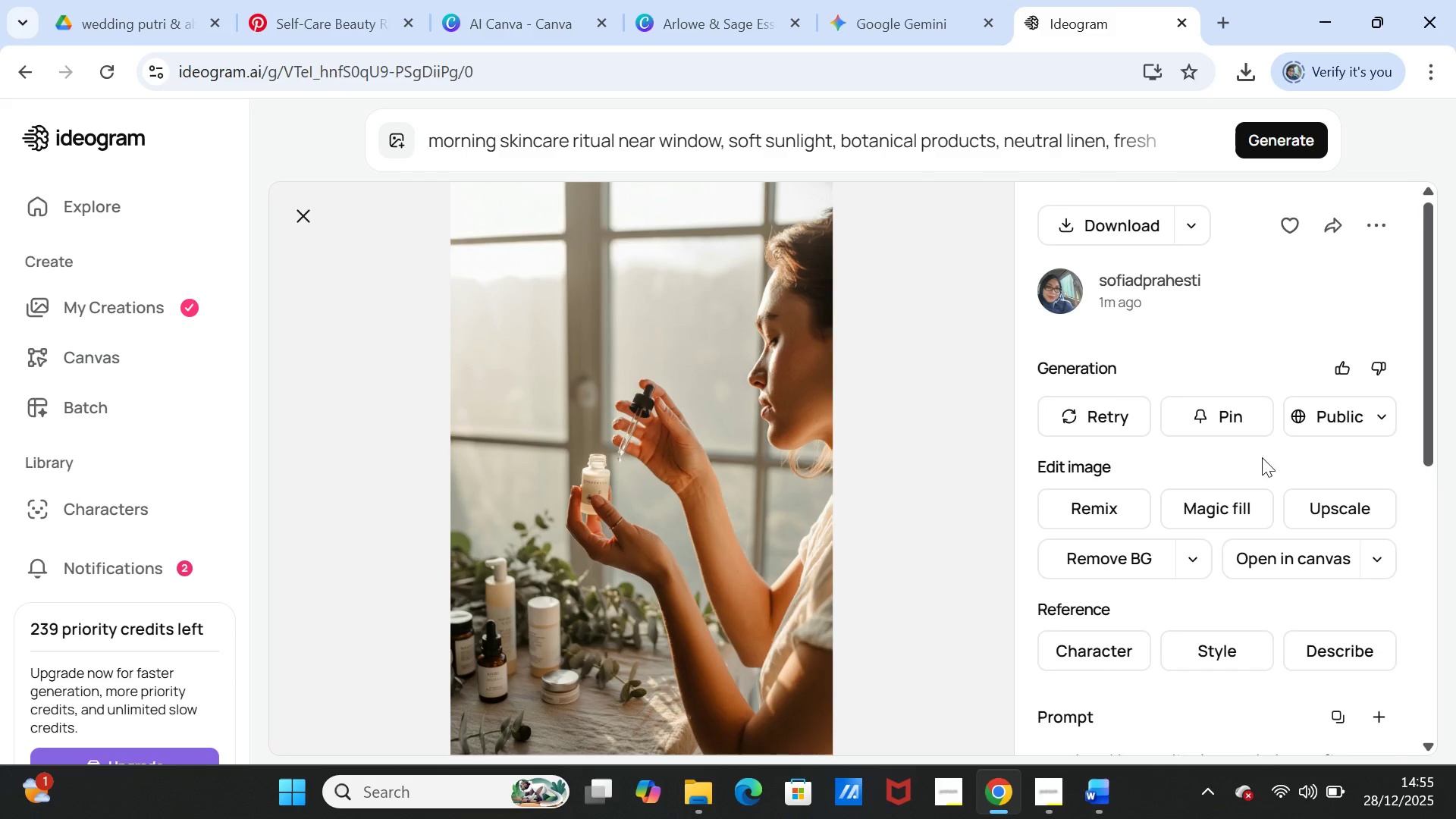 
left_click([1122, 229])
 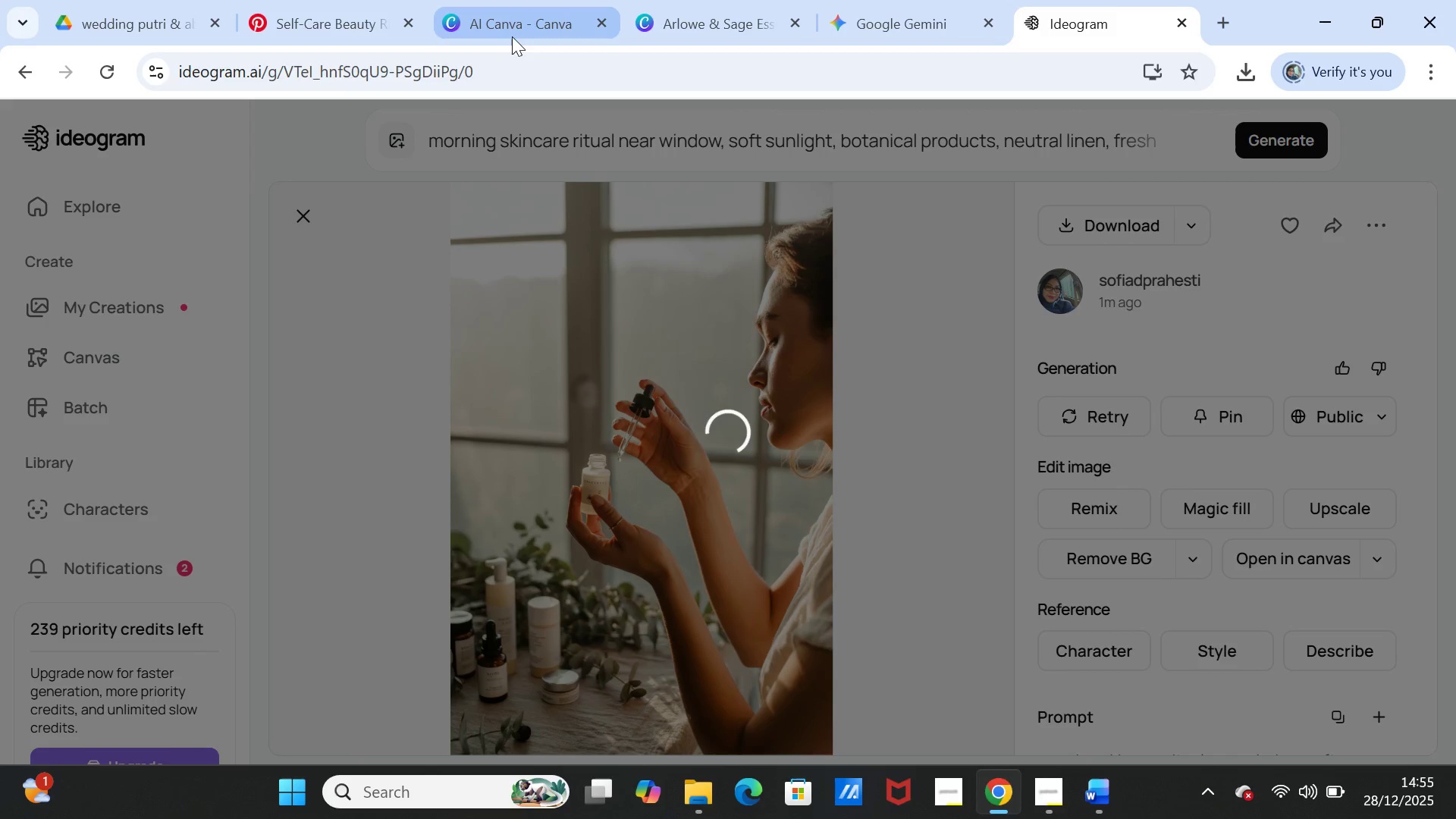 
left_click([513, 35])
 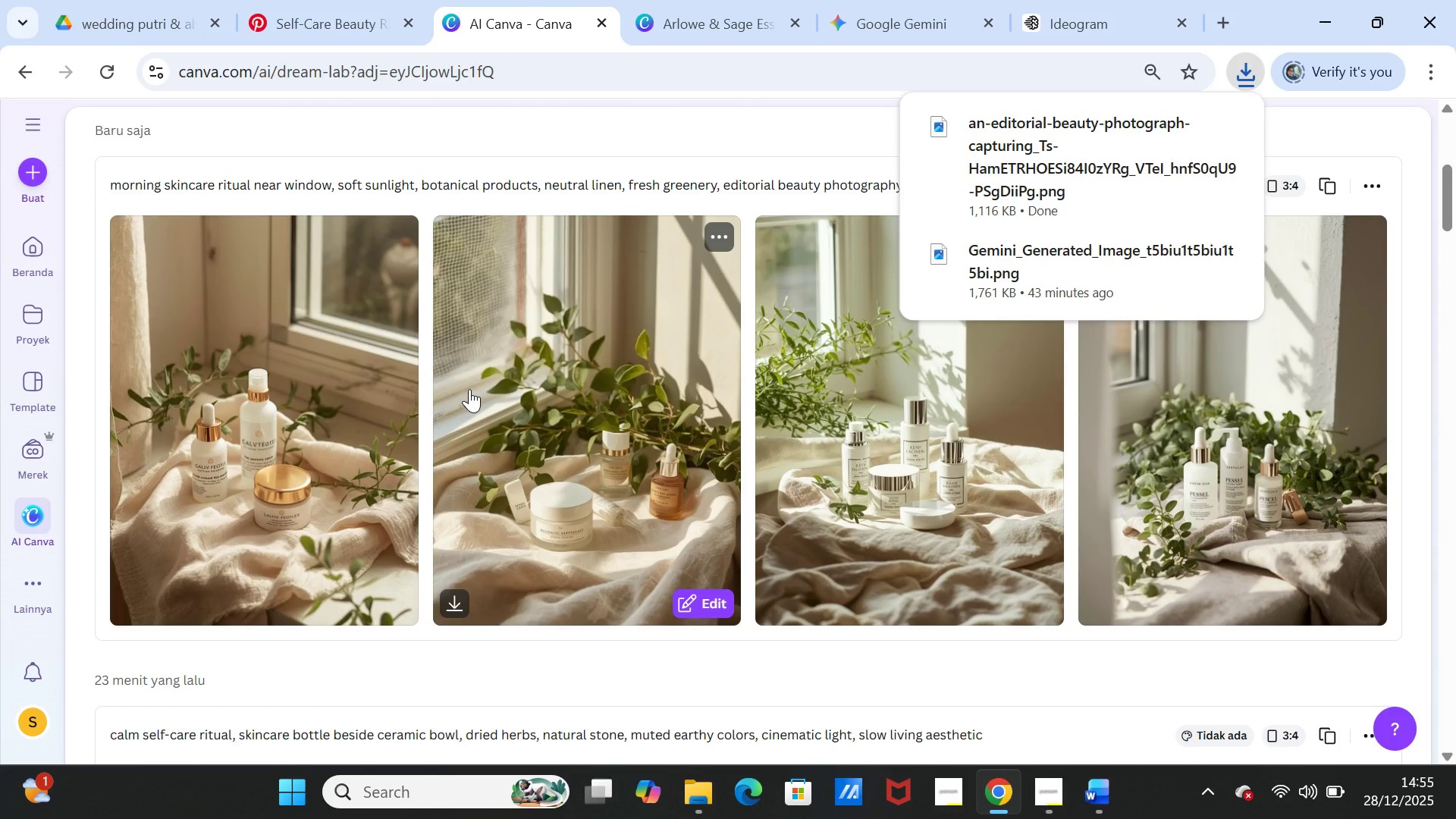 
wait(7.73)
 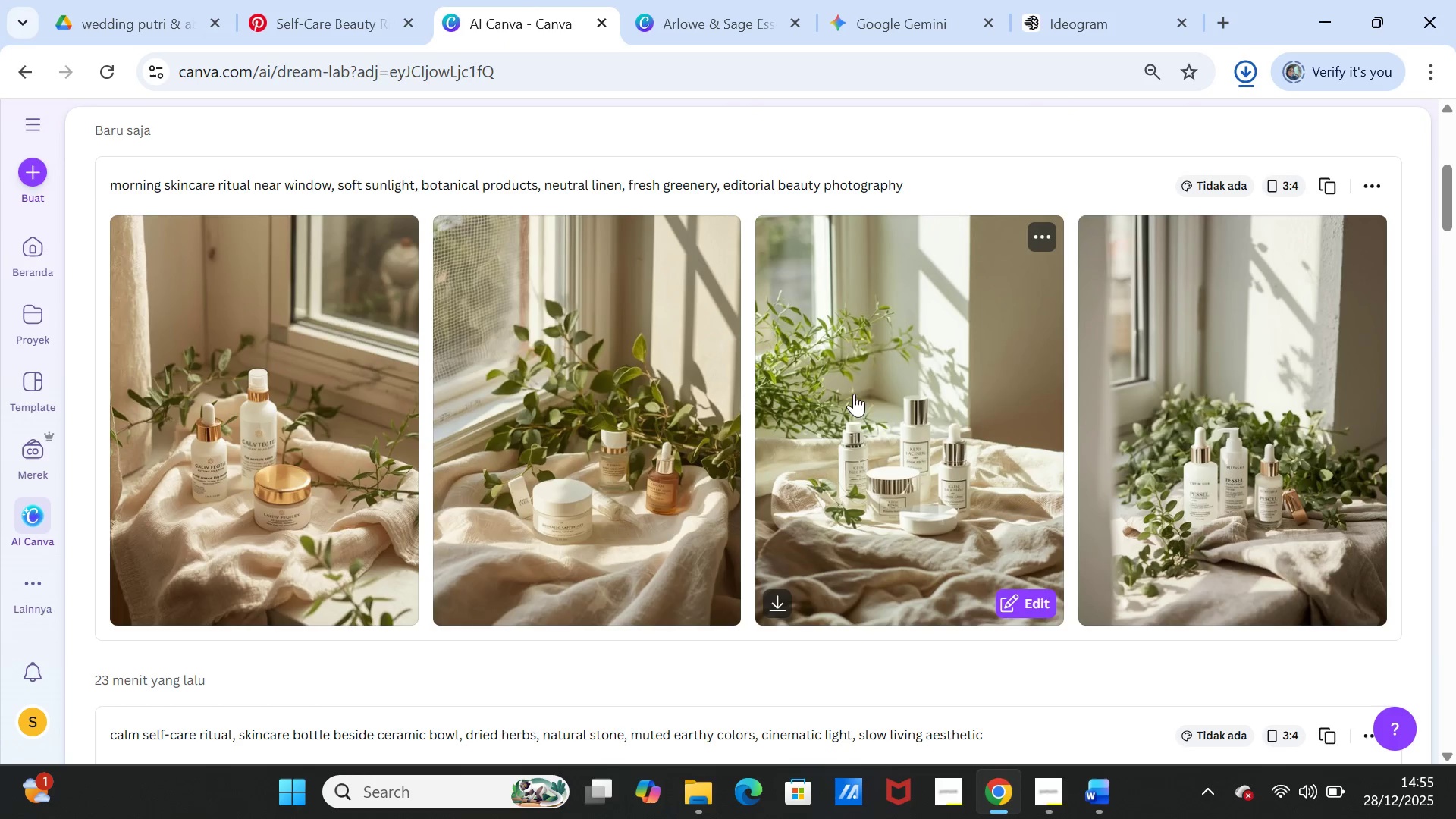 
left_click([728, 9])
 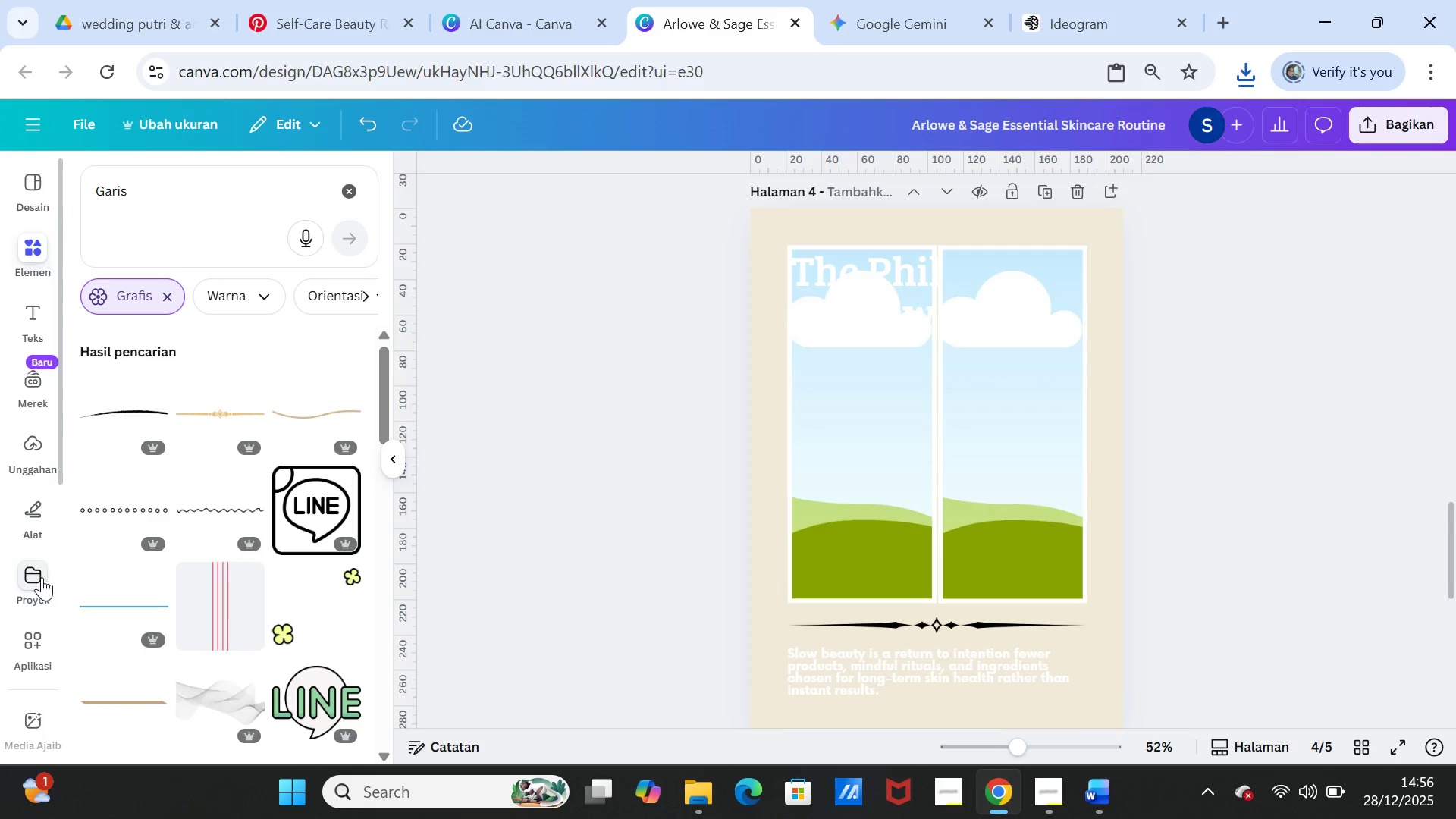 
left_click([42, 446])
 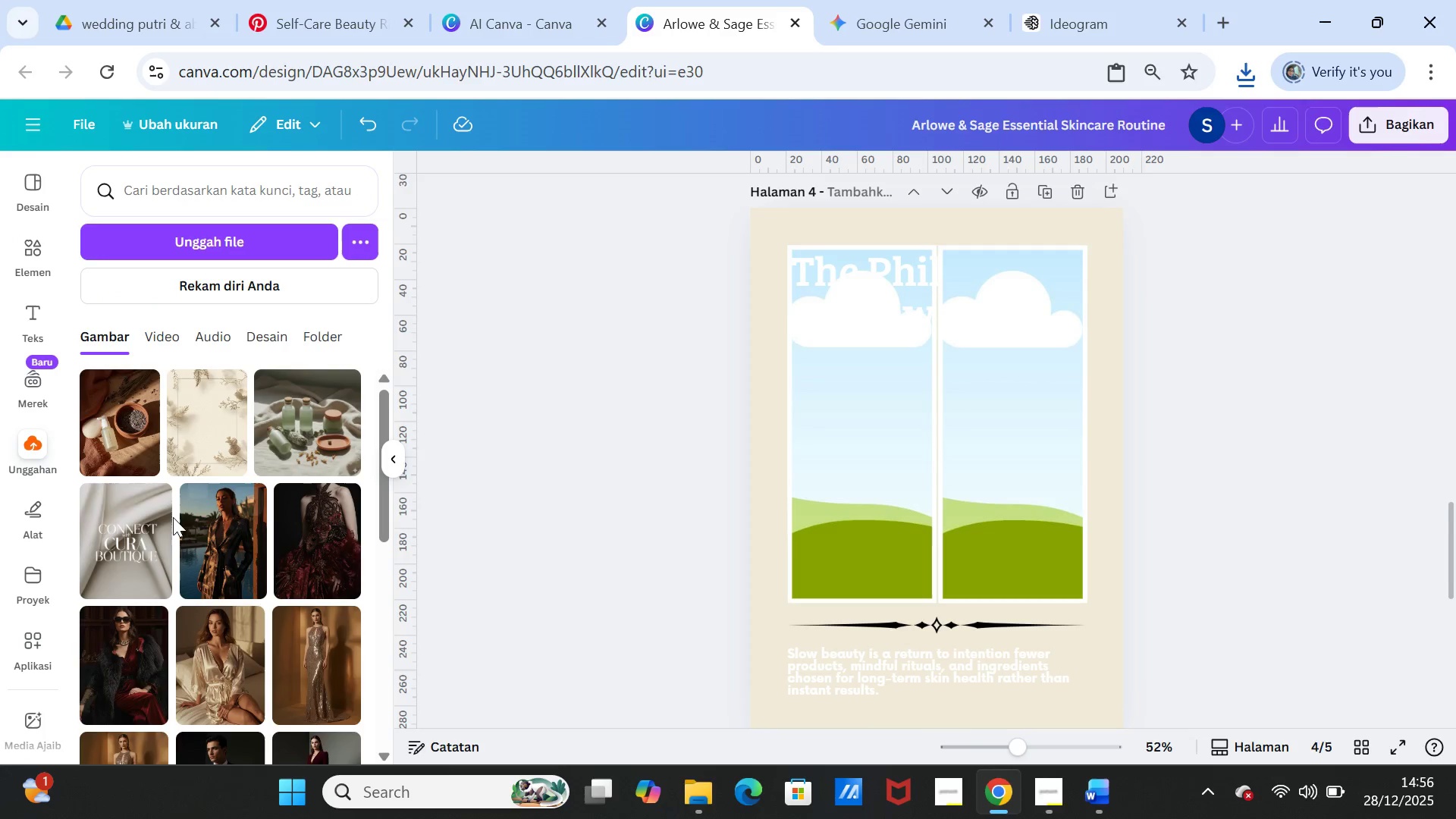 
left_click([209, 234])
 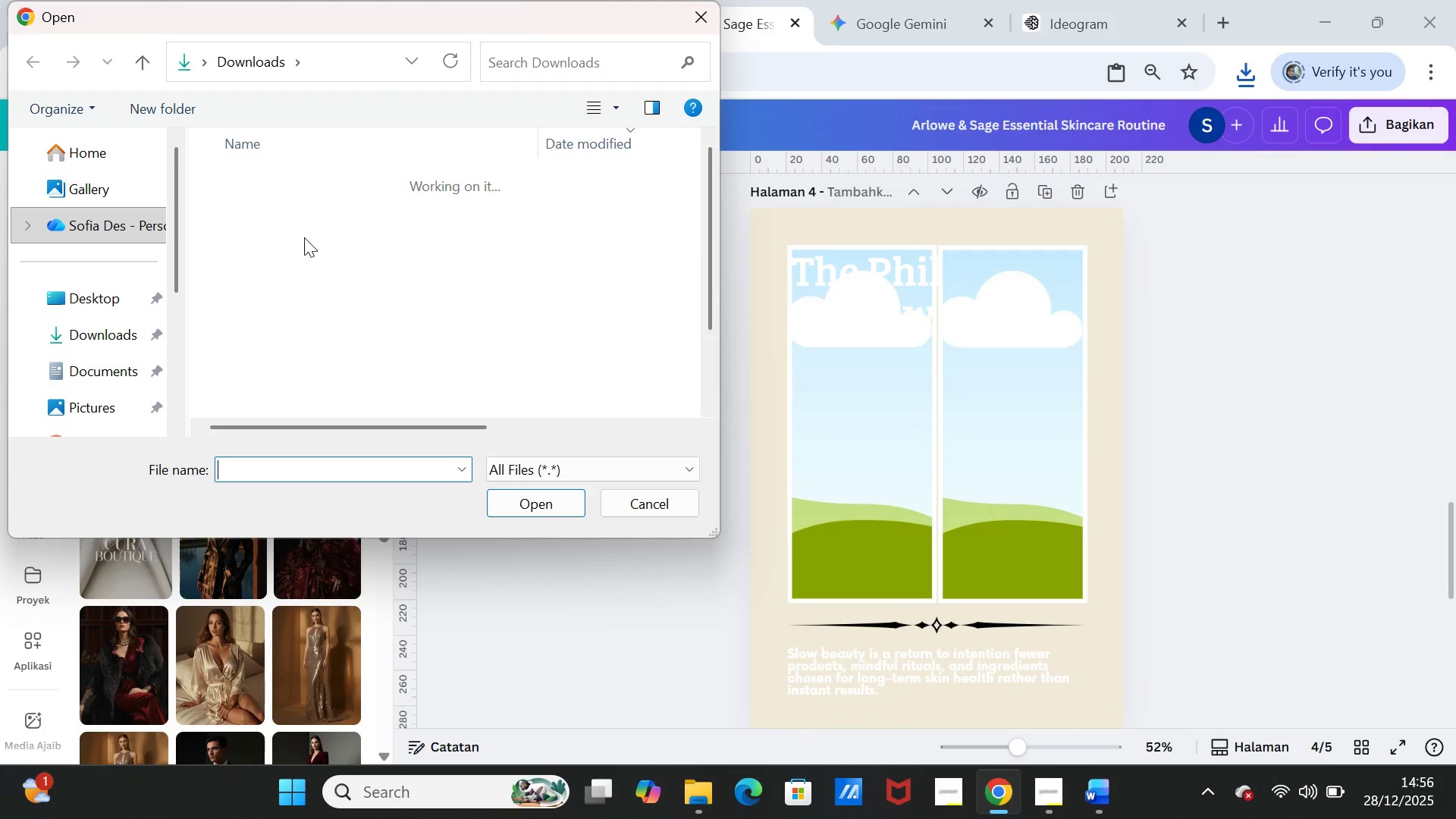 
left_click([326, 209])
 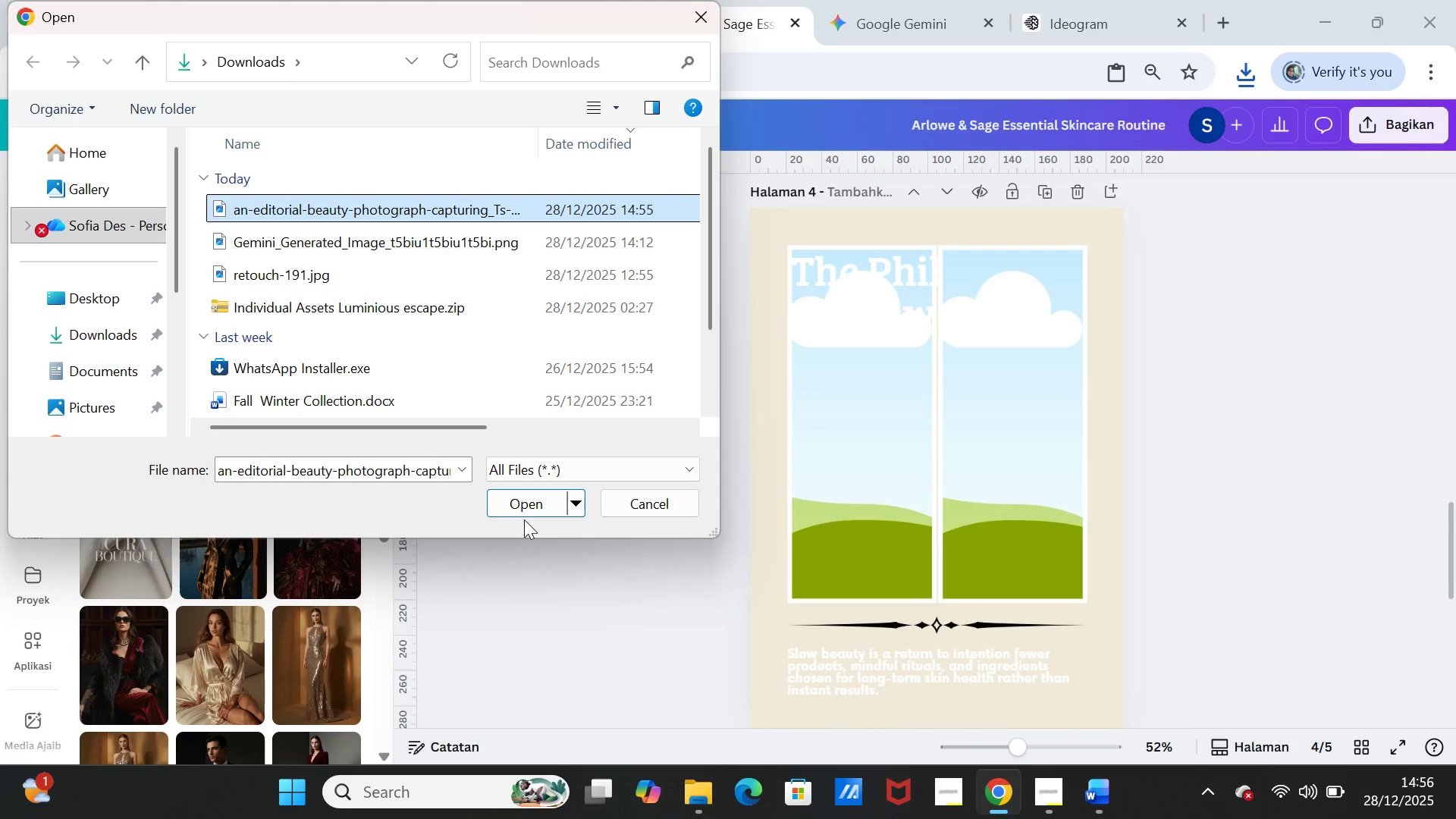 
left_click([523, 510])
 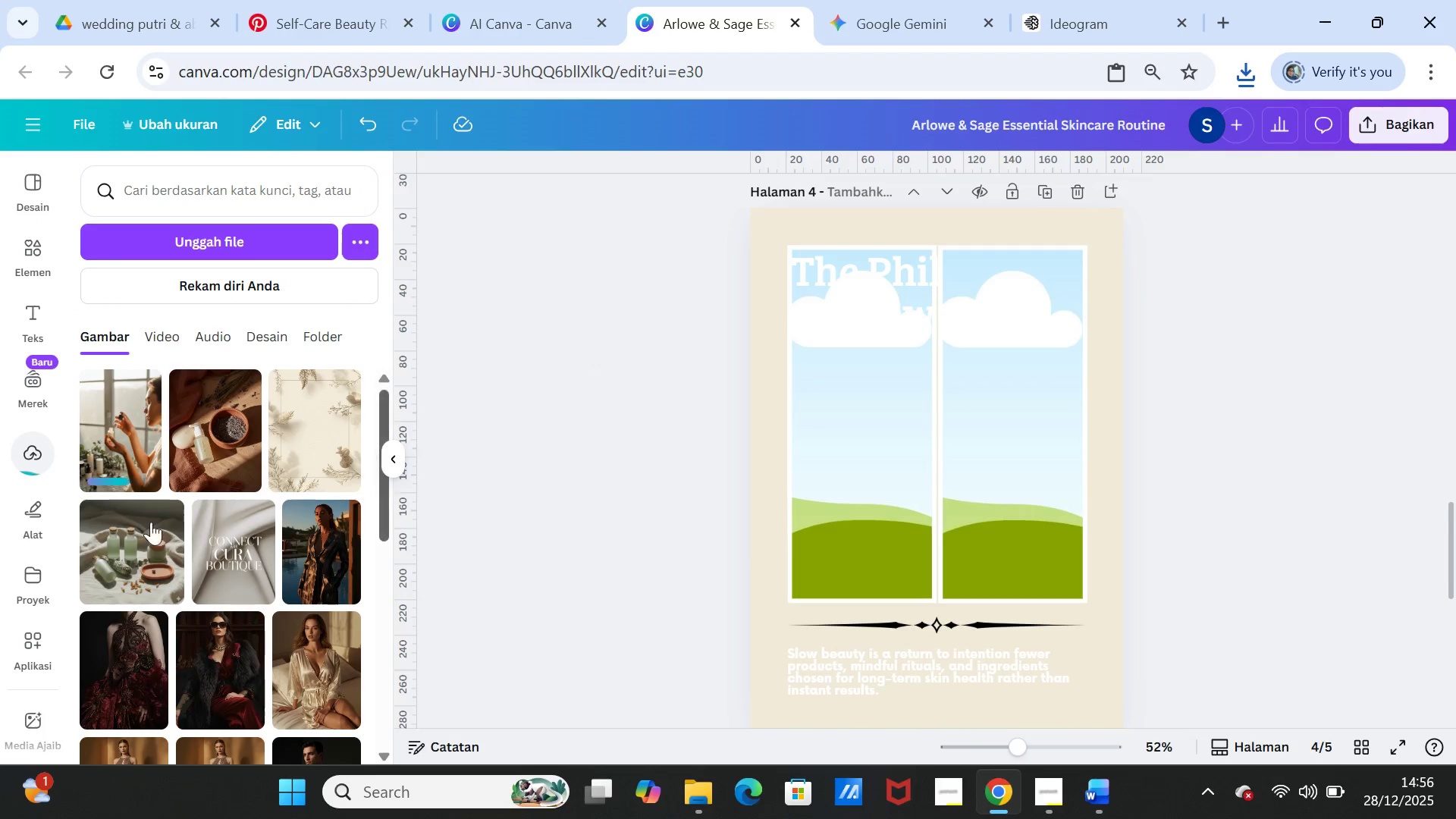 
left_click([109, 439])
 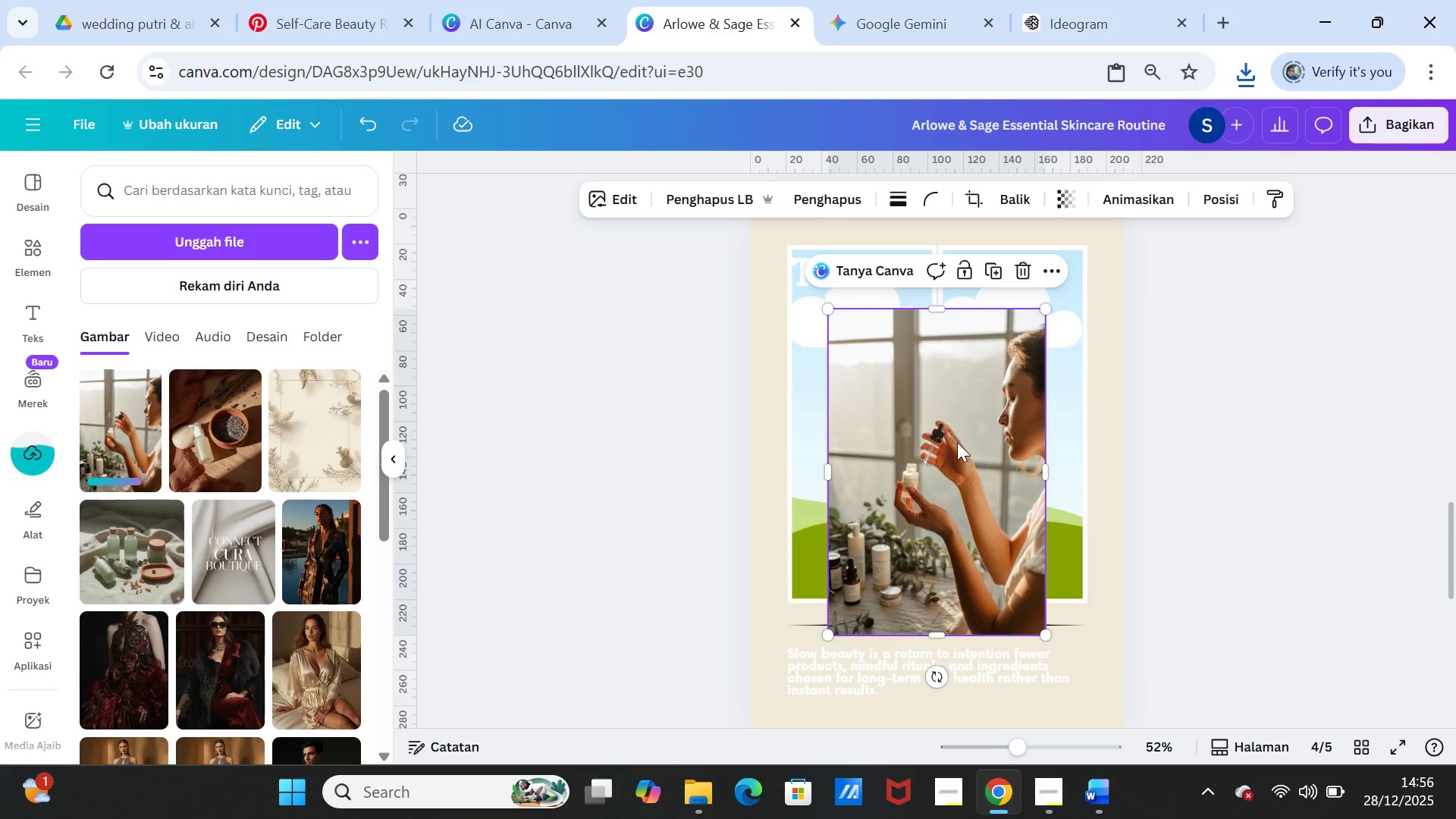 
left_click_drag(start_coordinate=[956, 438], to_coordinate=[923, 408])
 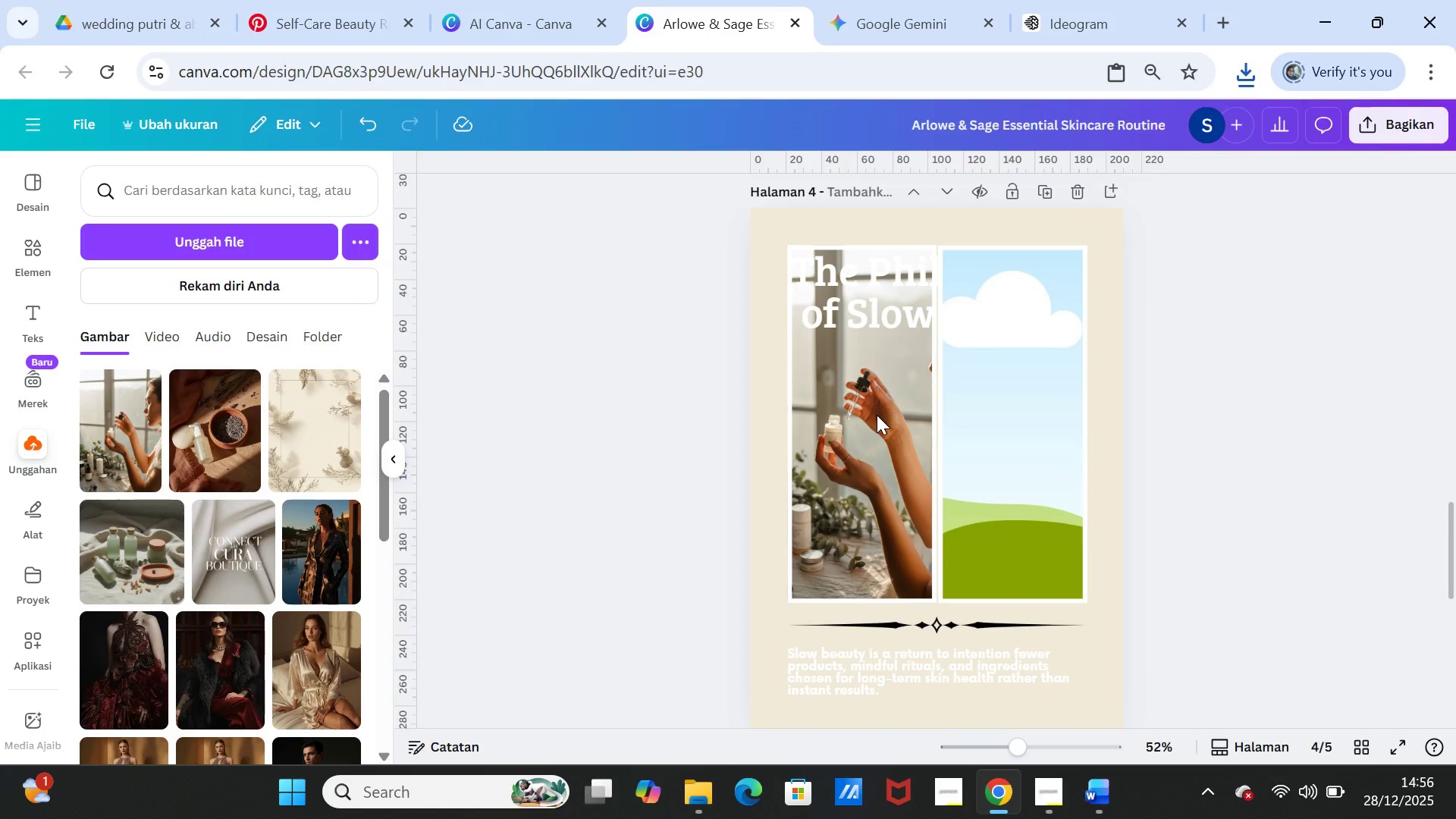 
wait(5.89)
 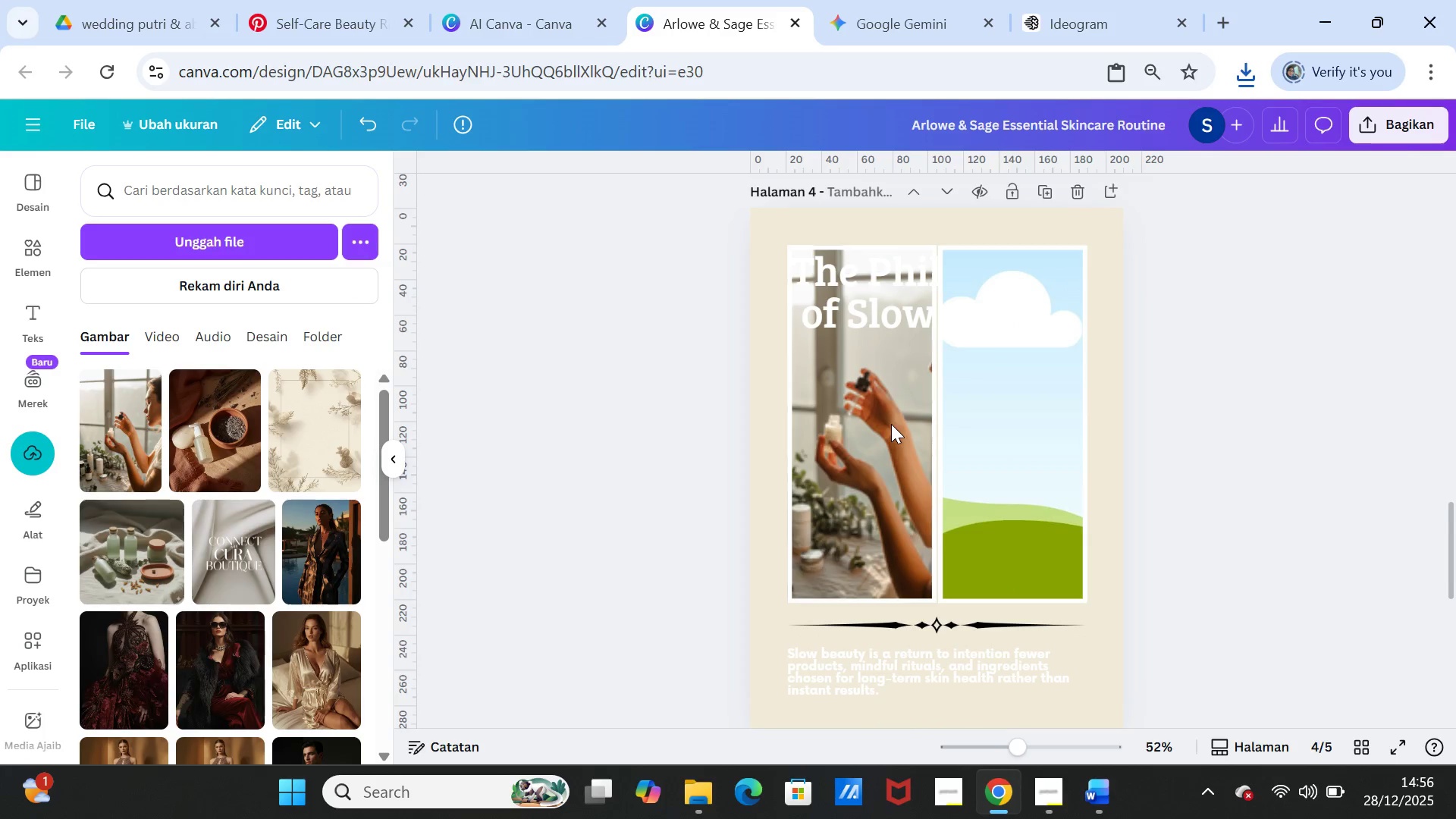 
left_click([877, 415])
 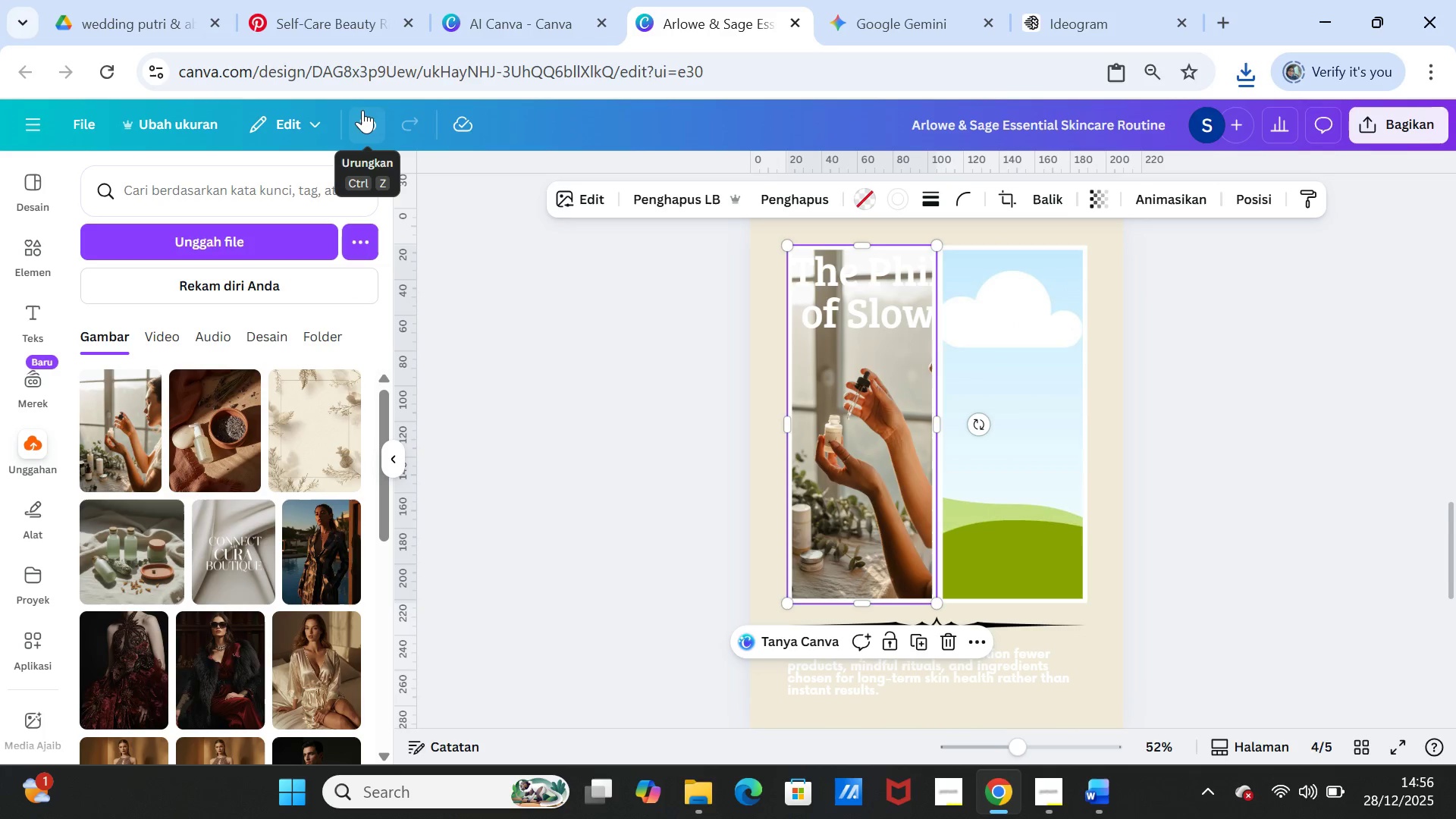 
left_click([363, 120])
 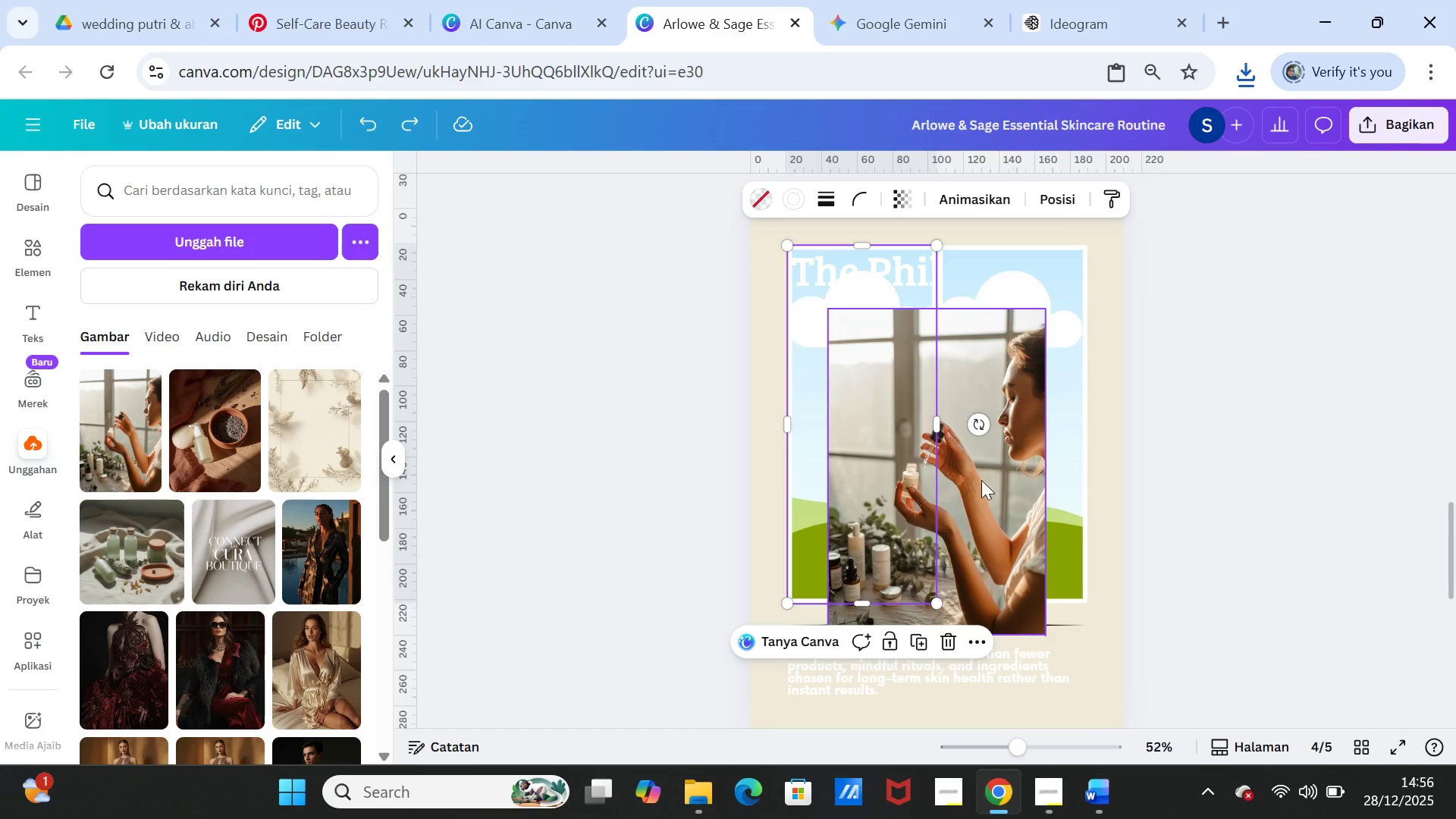 
wait(6.12)
 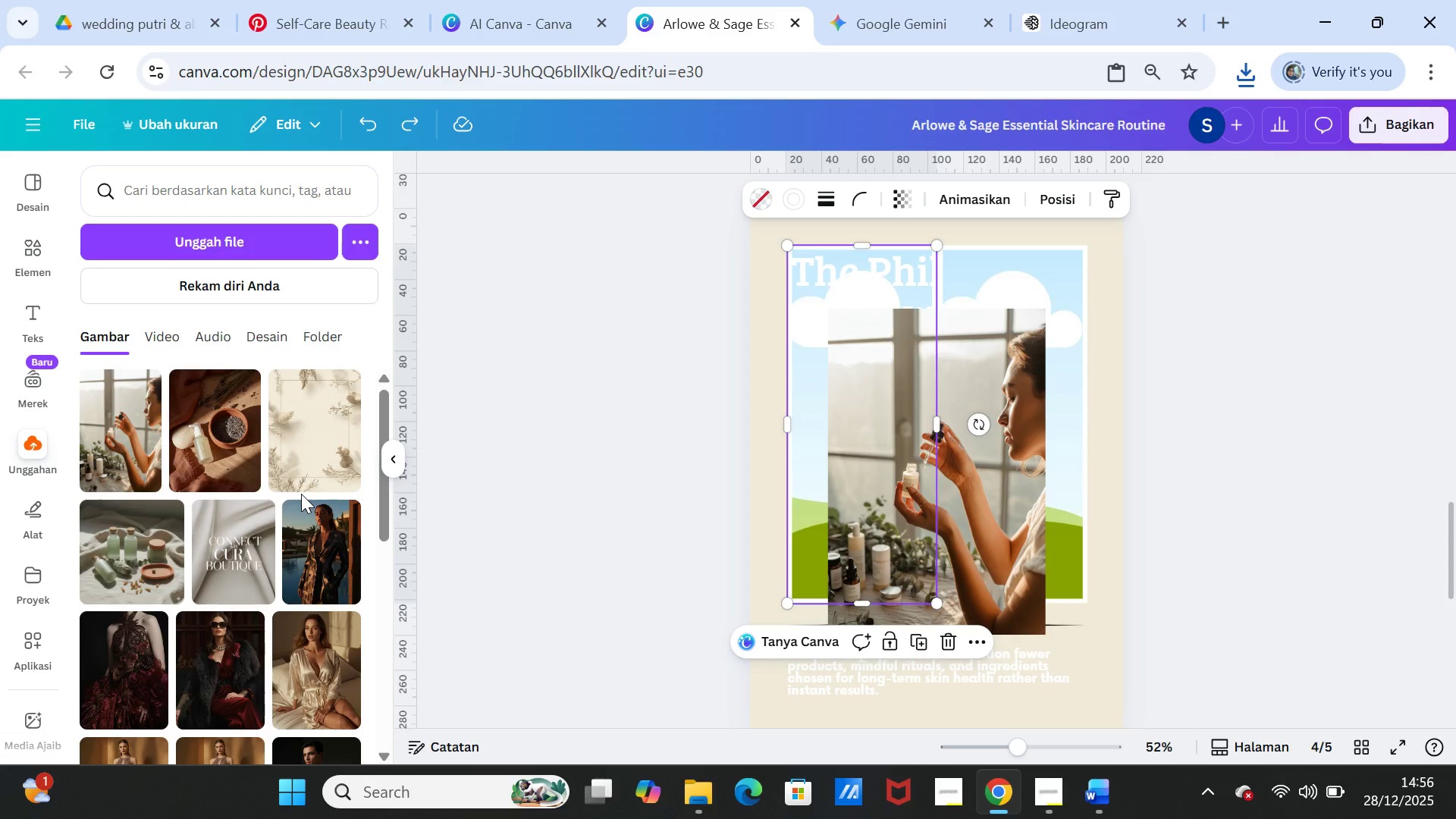 
left_click_drag(start_coordinate=[971, 461], to_coordinate=[941, 431])
 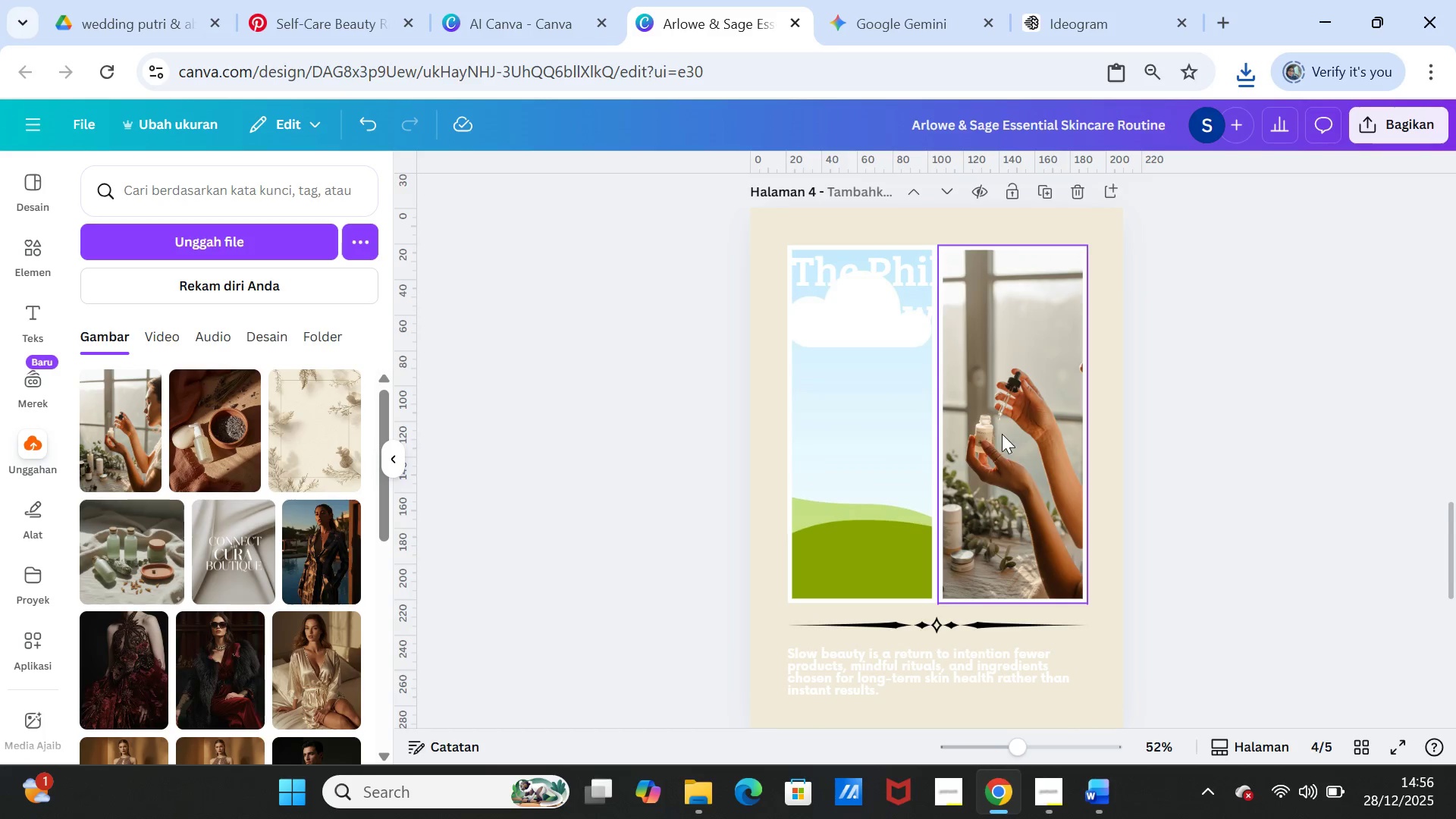 
double_click([1005, 436])
 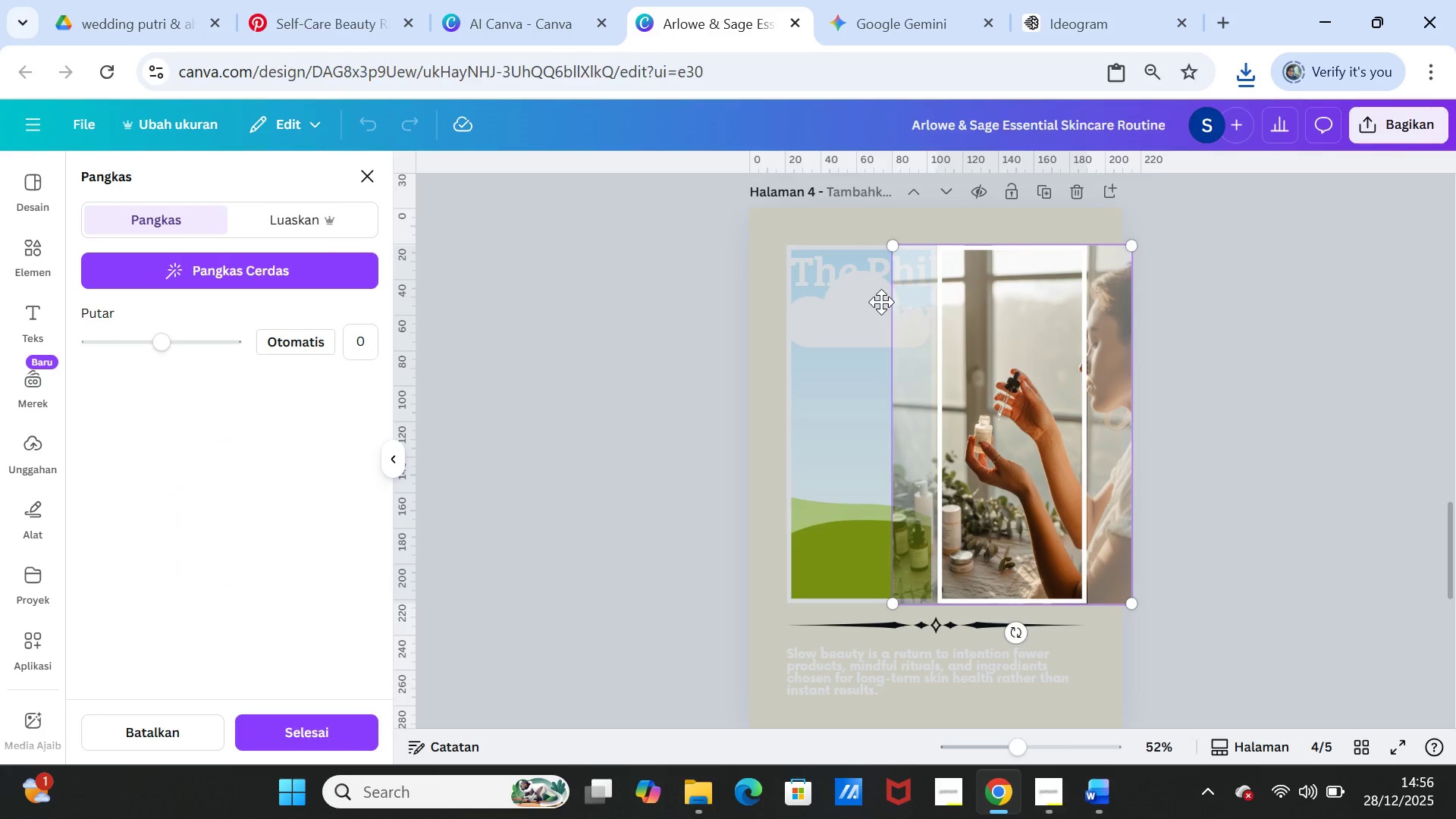 
left_click_drag(start_coordinate=[1024, 384], to_coordinate=[941, 363])
 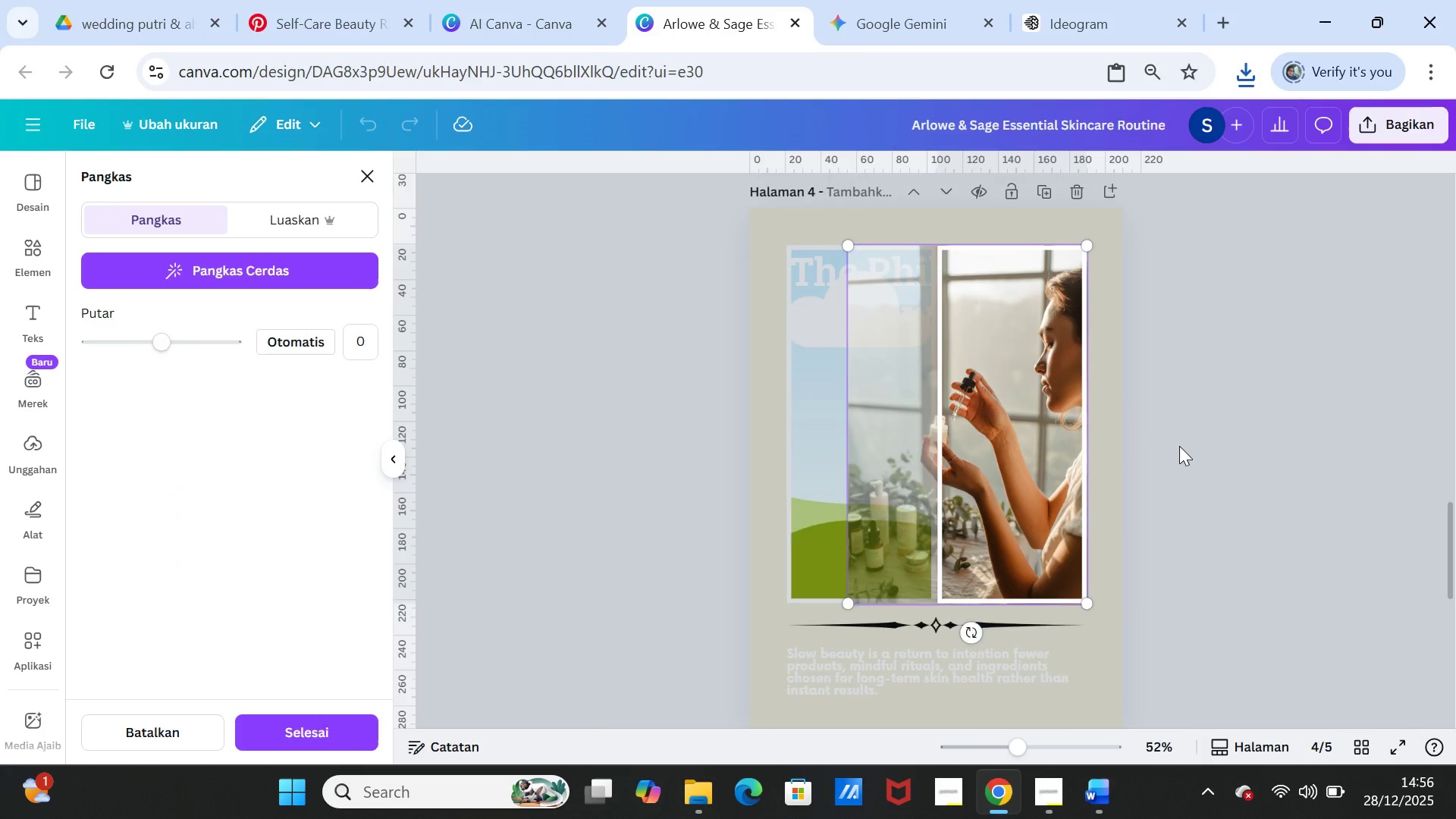 
left_click([1179, 446])
 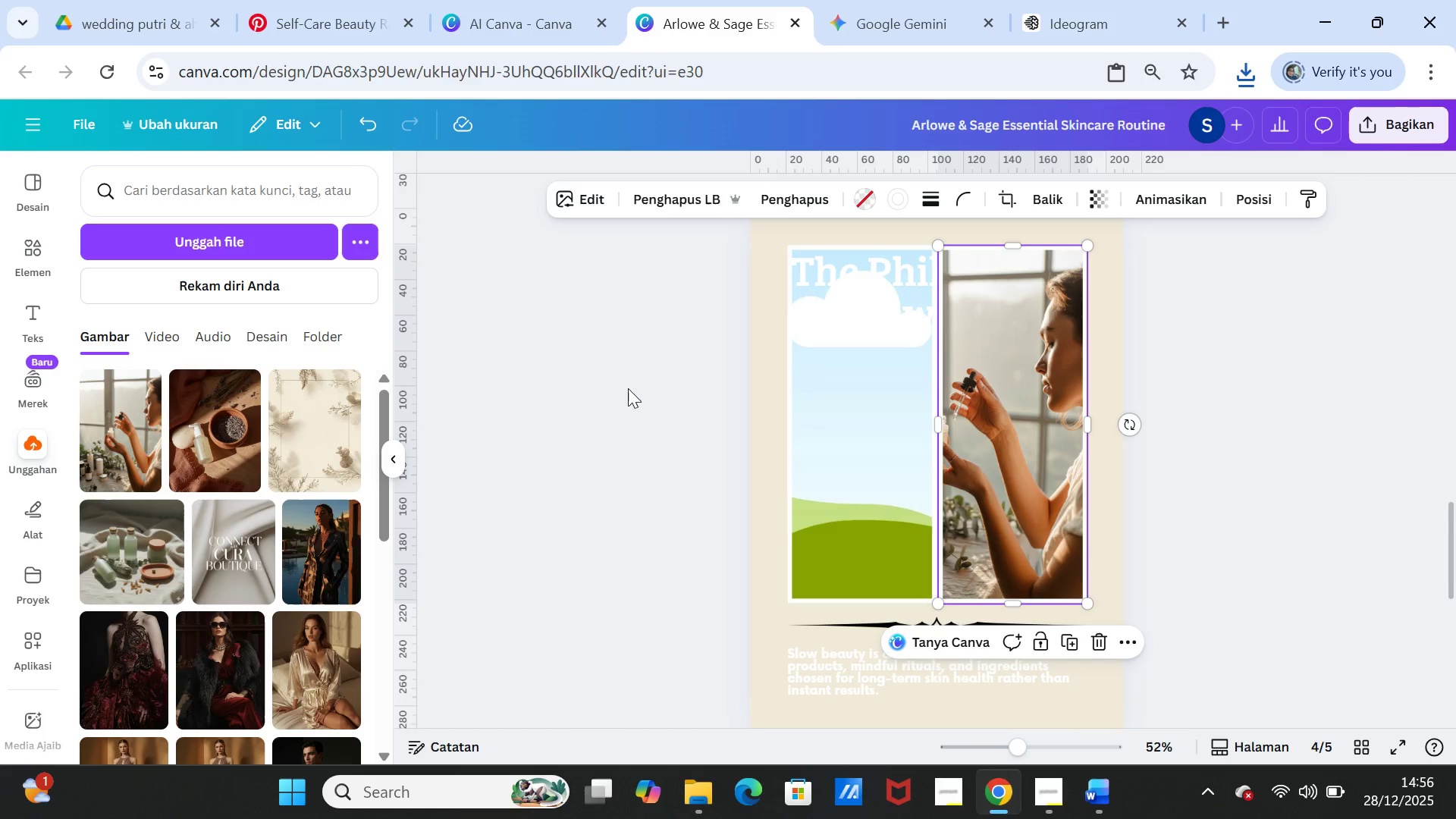 
wait(7.33)
 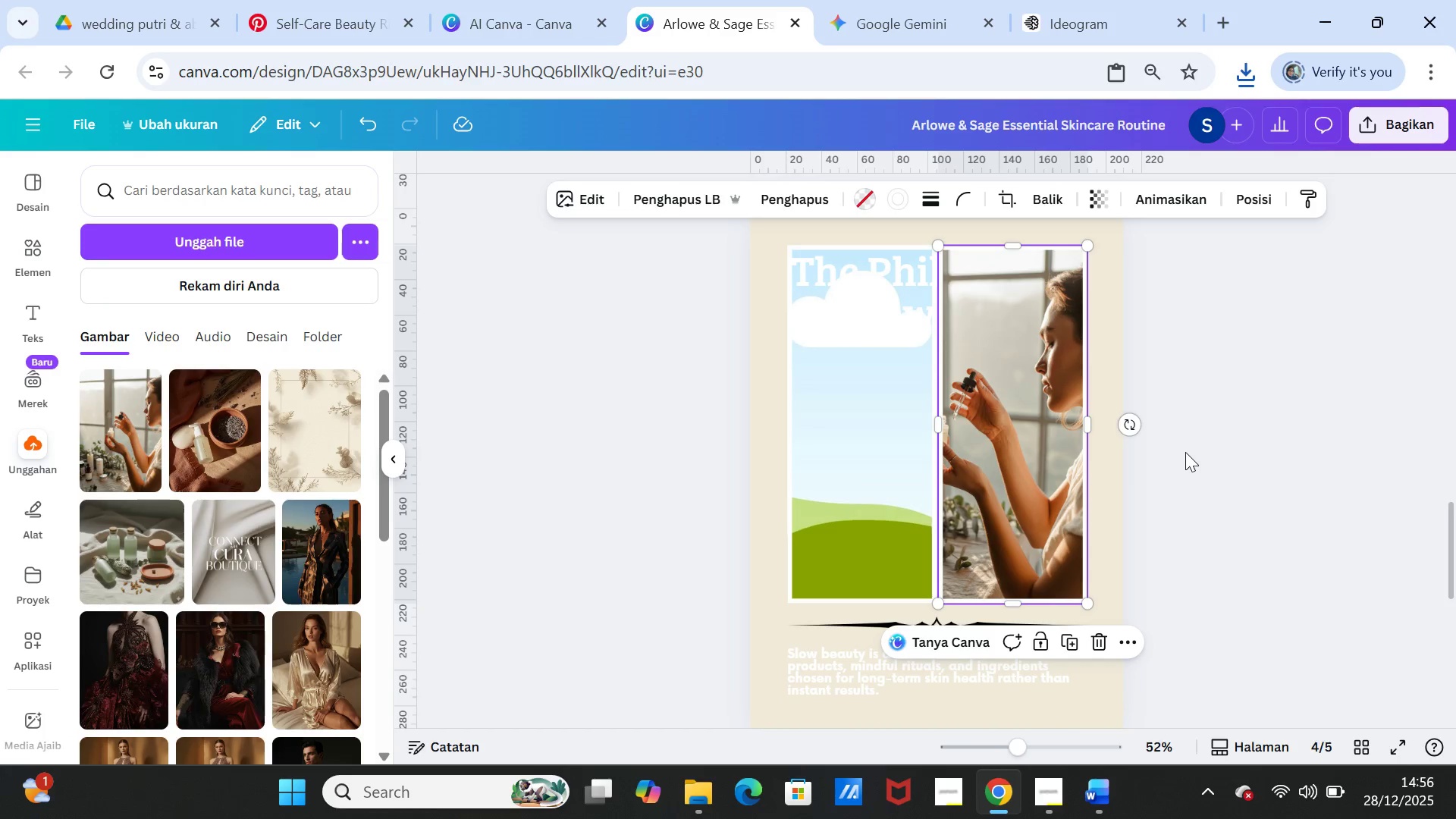 
left_click([485, 11])
 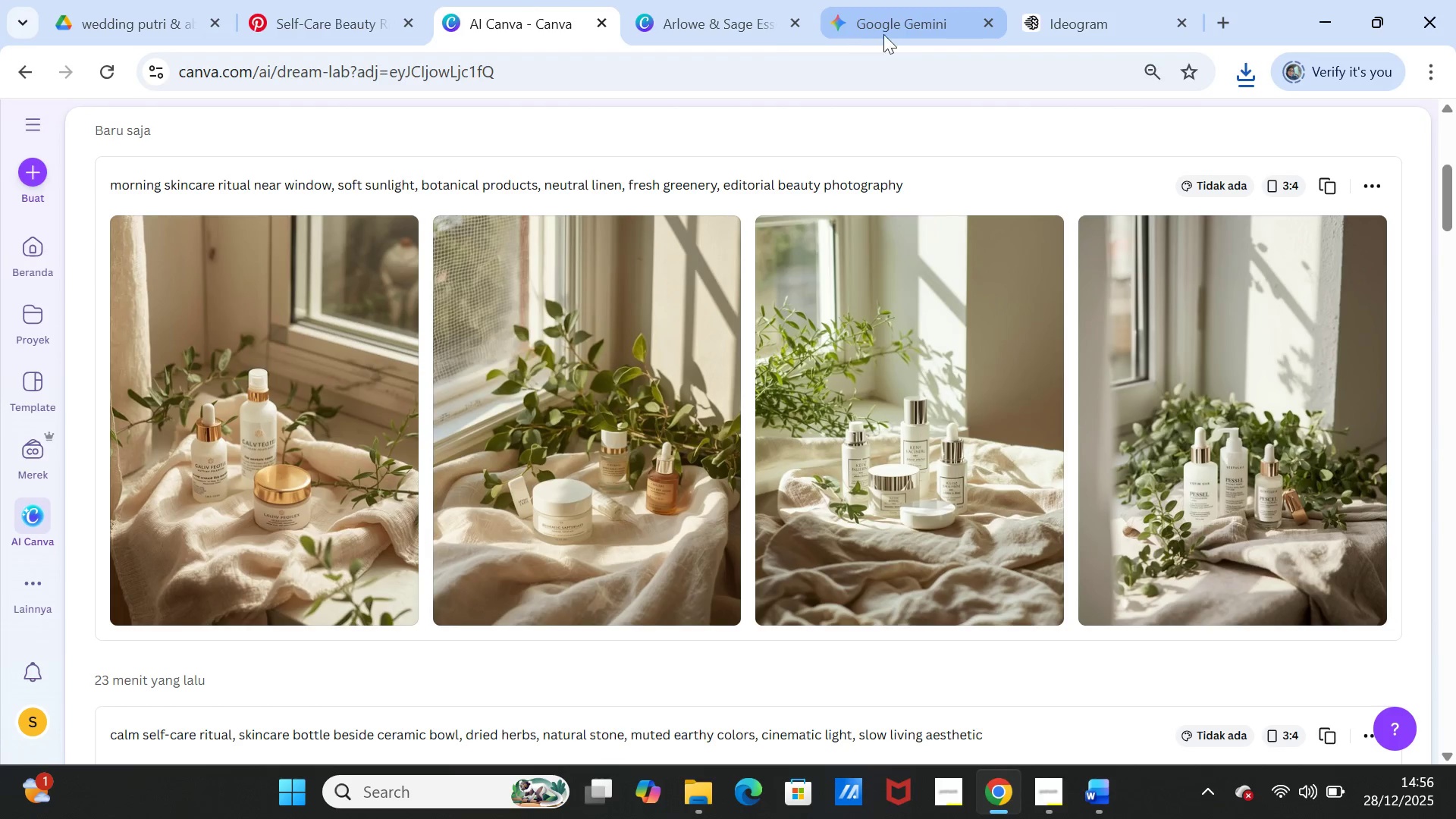 
left_click([669, 17])
 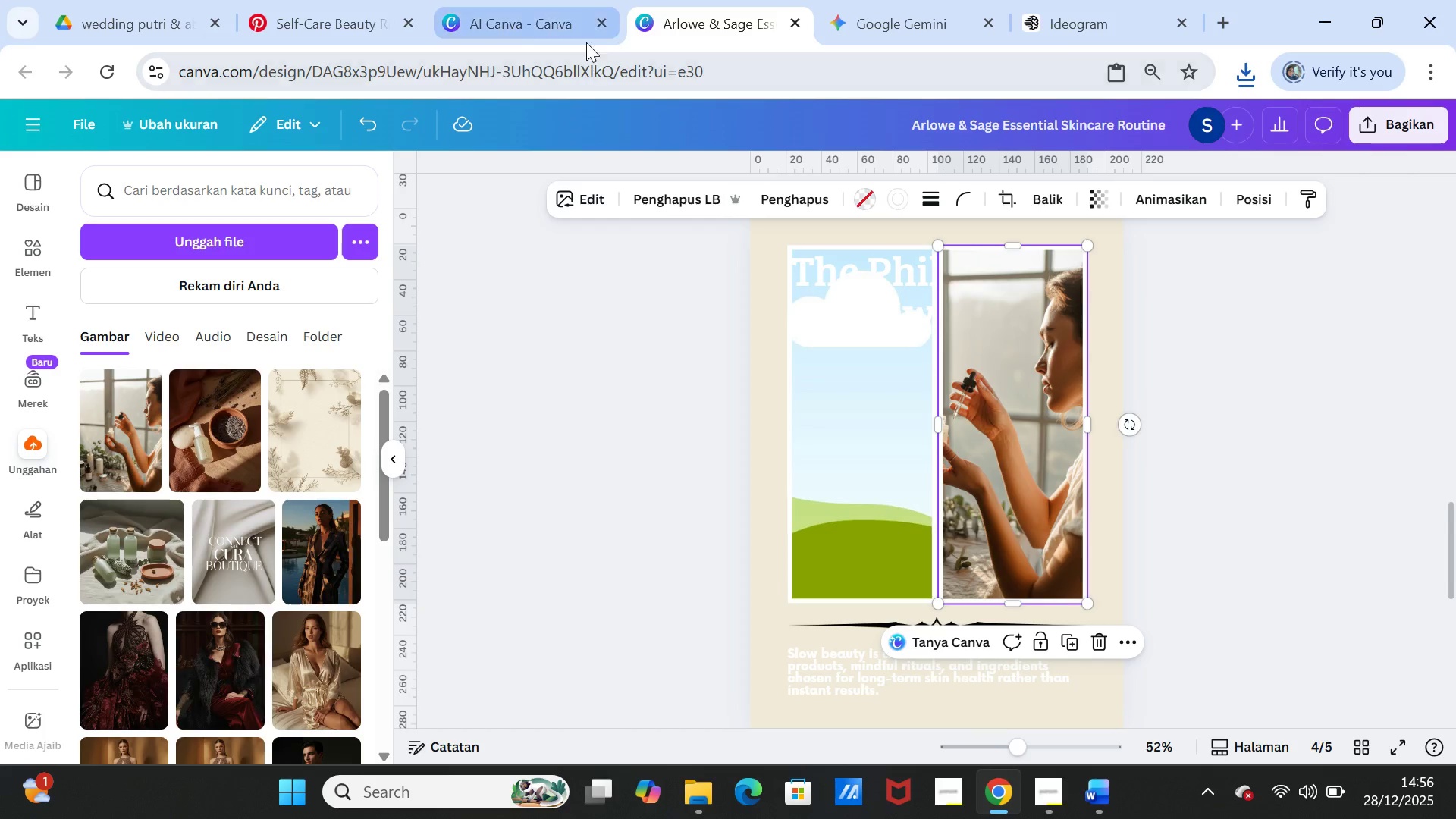 
left_click([499, 27])
 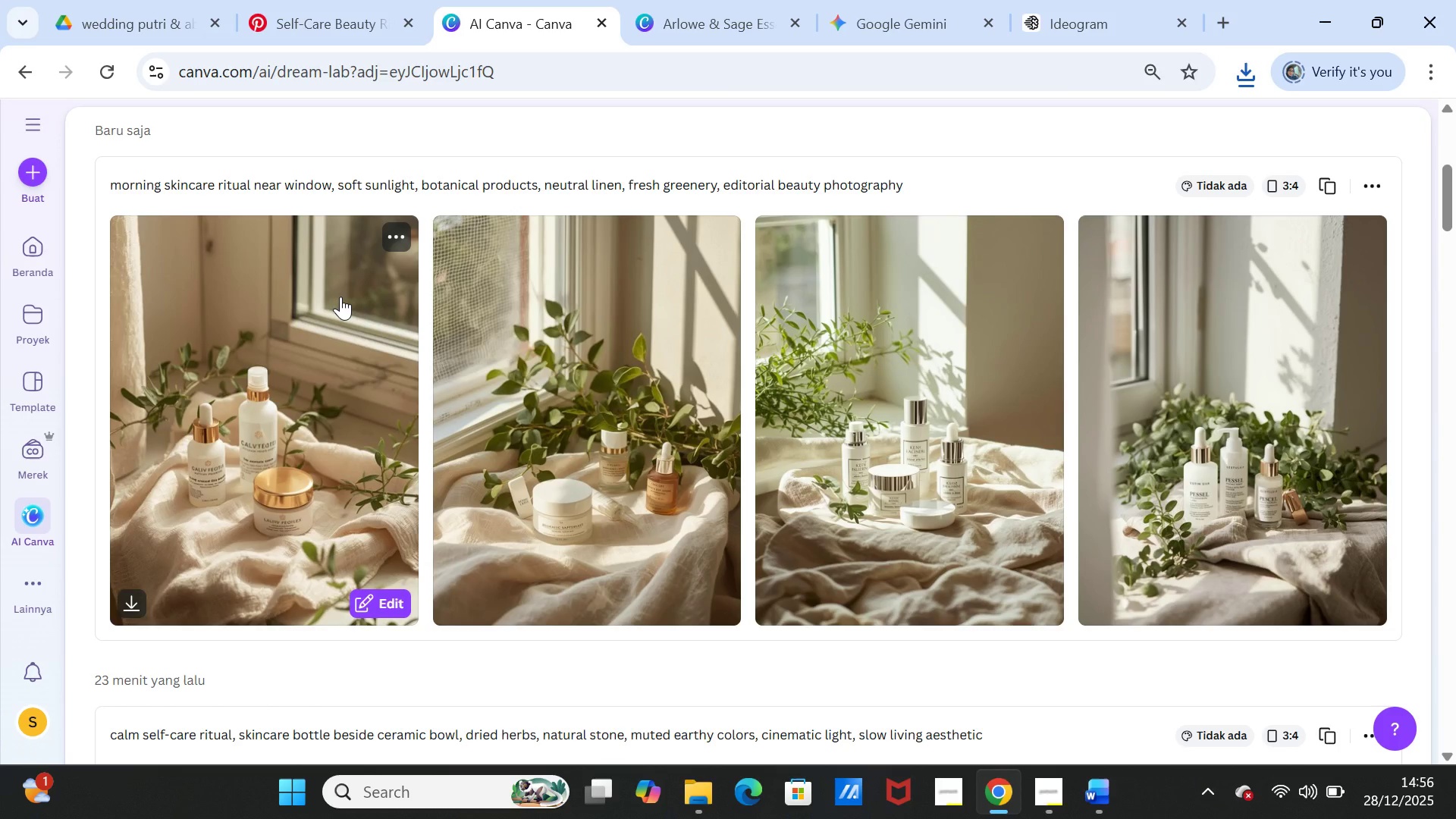 
left_click([340, 297])
 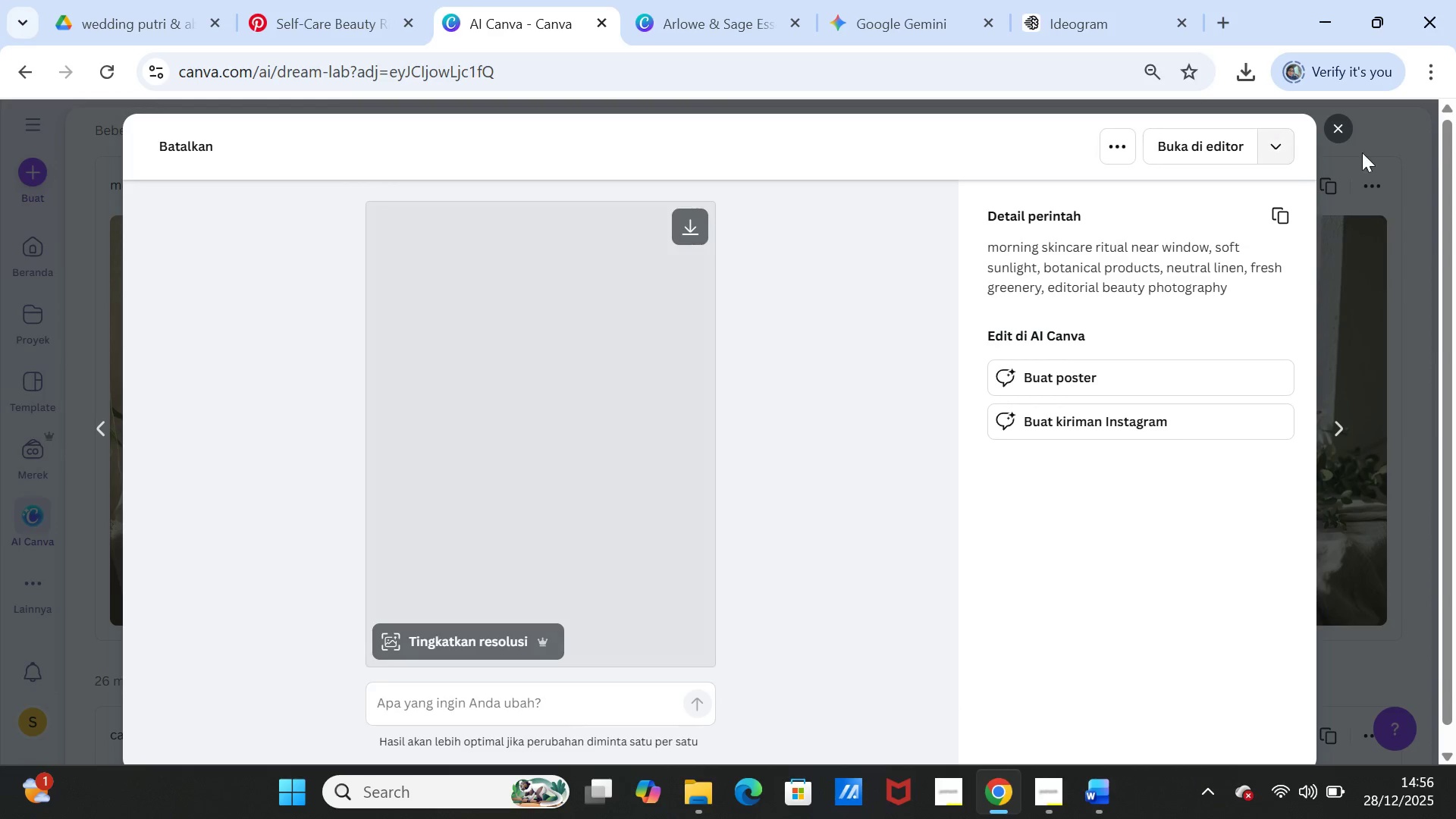 
left_click([1348, 118])
 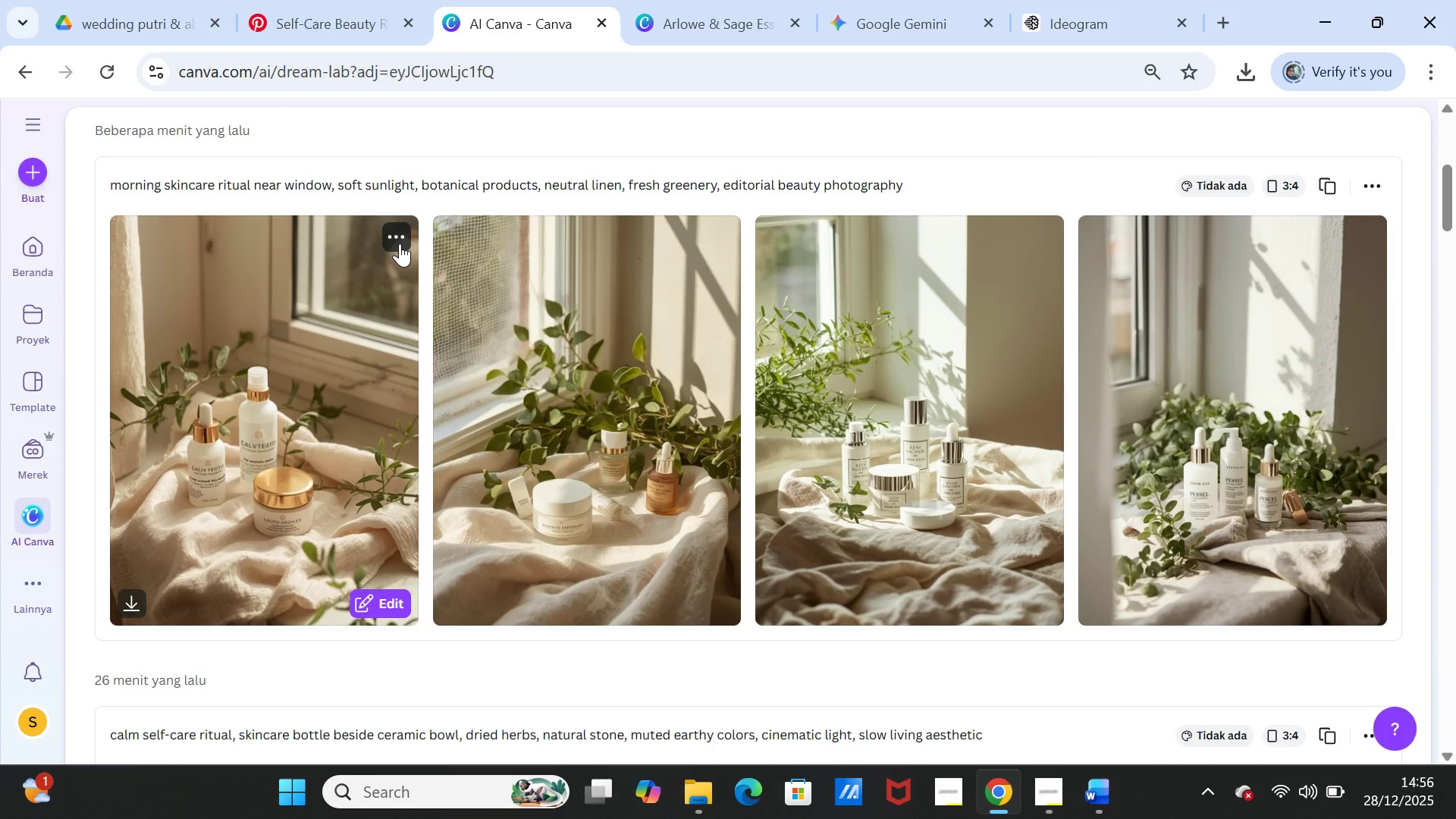 
left_click([400, 243])
 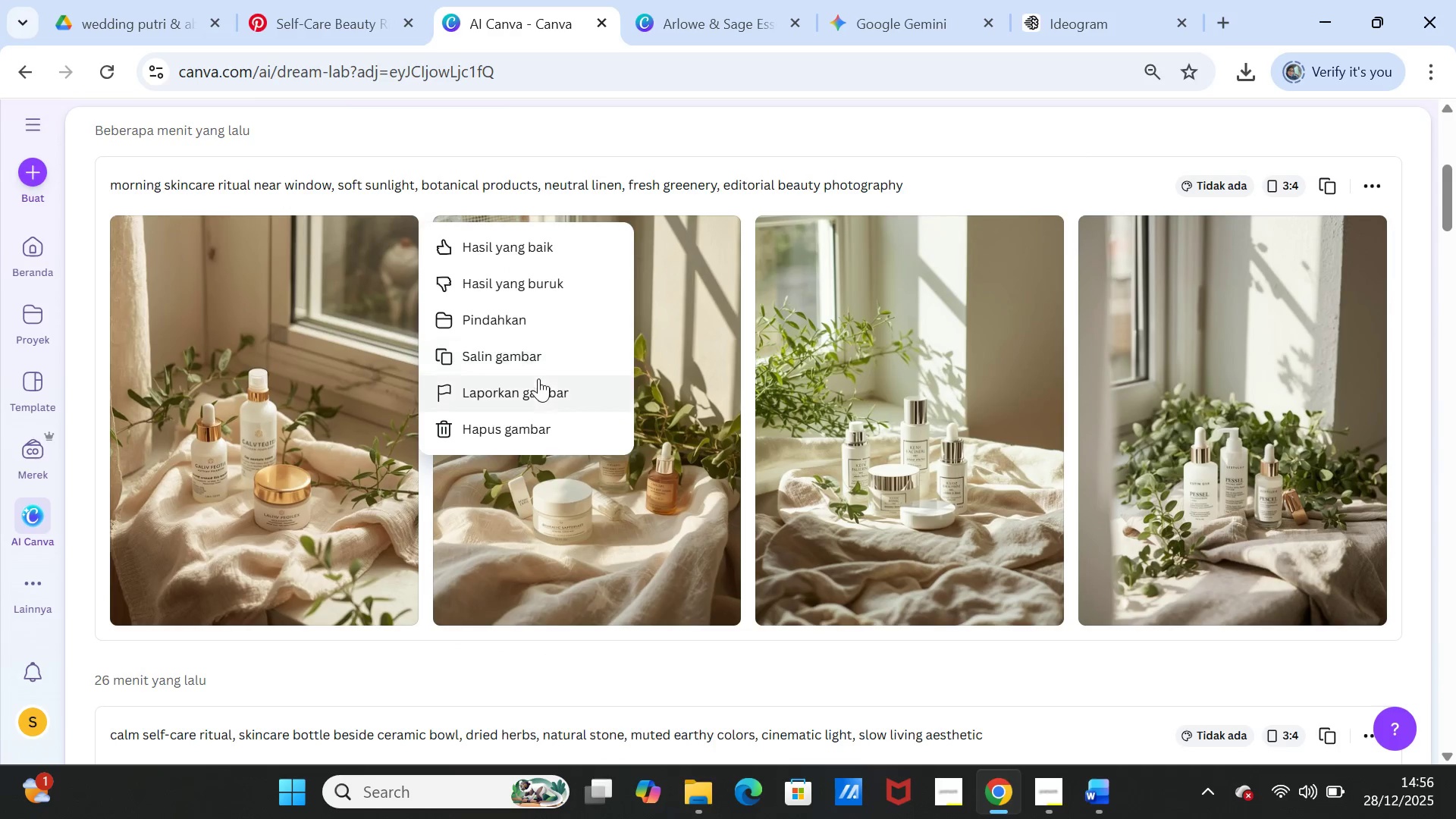 
left_click([530, 350])
 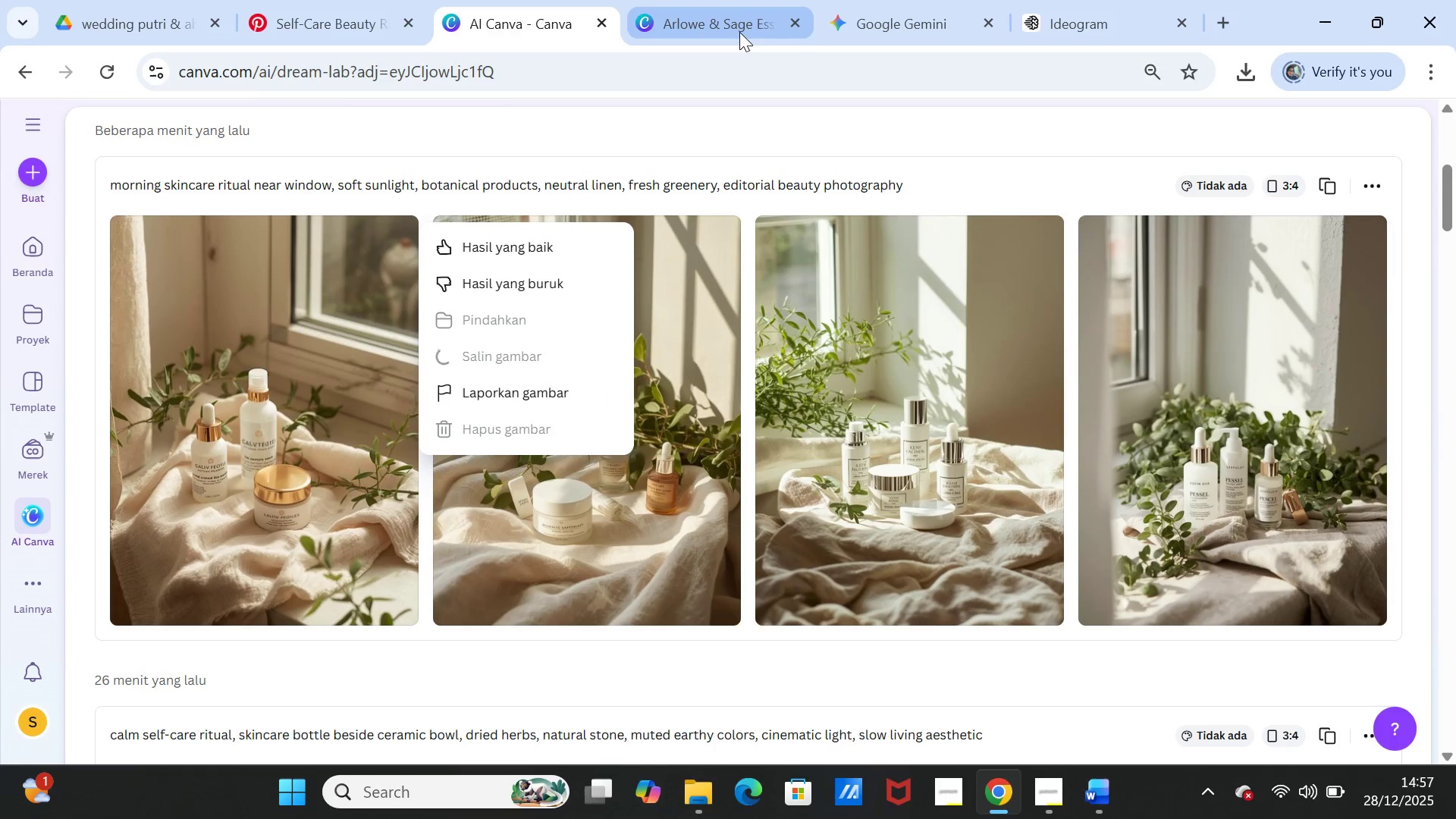 
left_click([739, 30])
 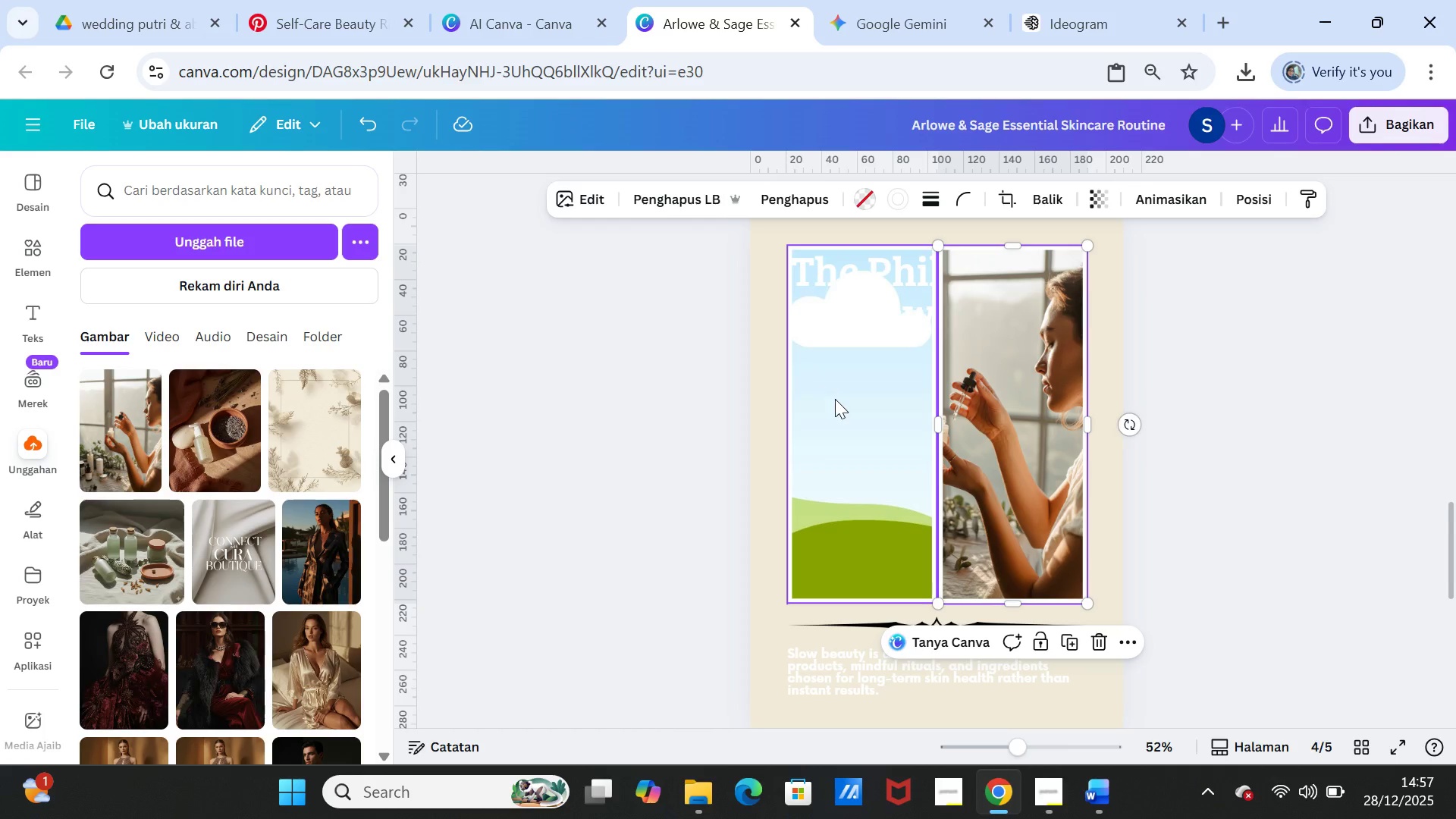 
left_click([836, 400])
 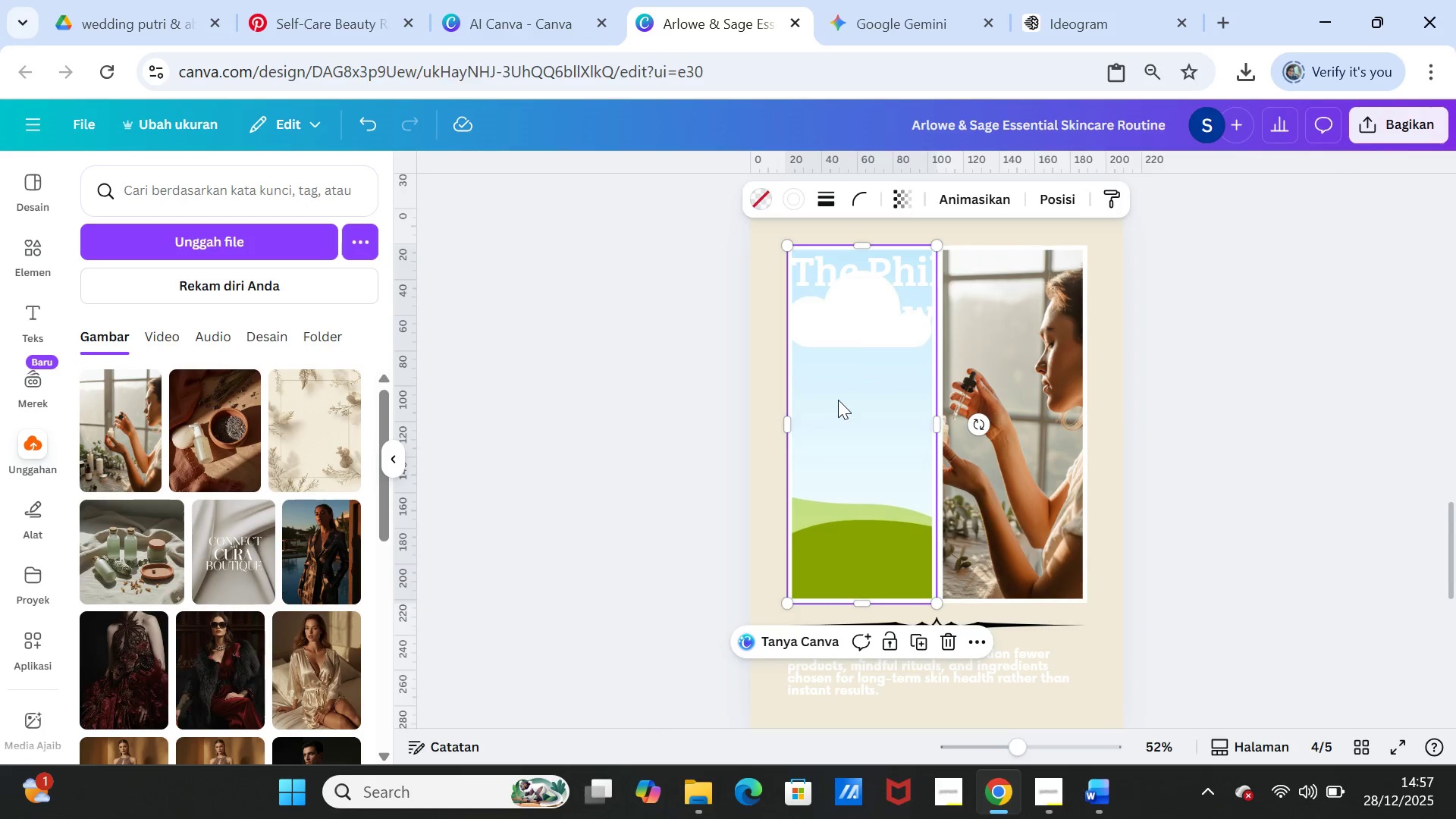 
right_click([838, 400])
 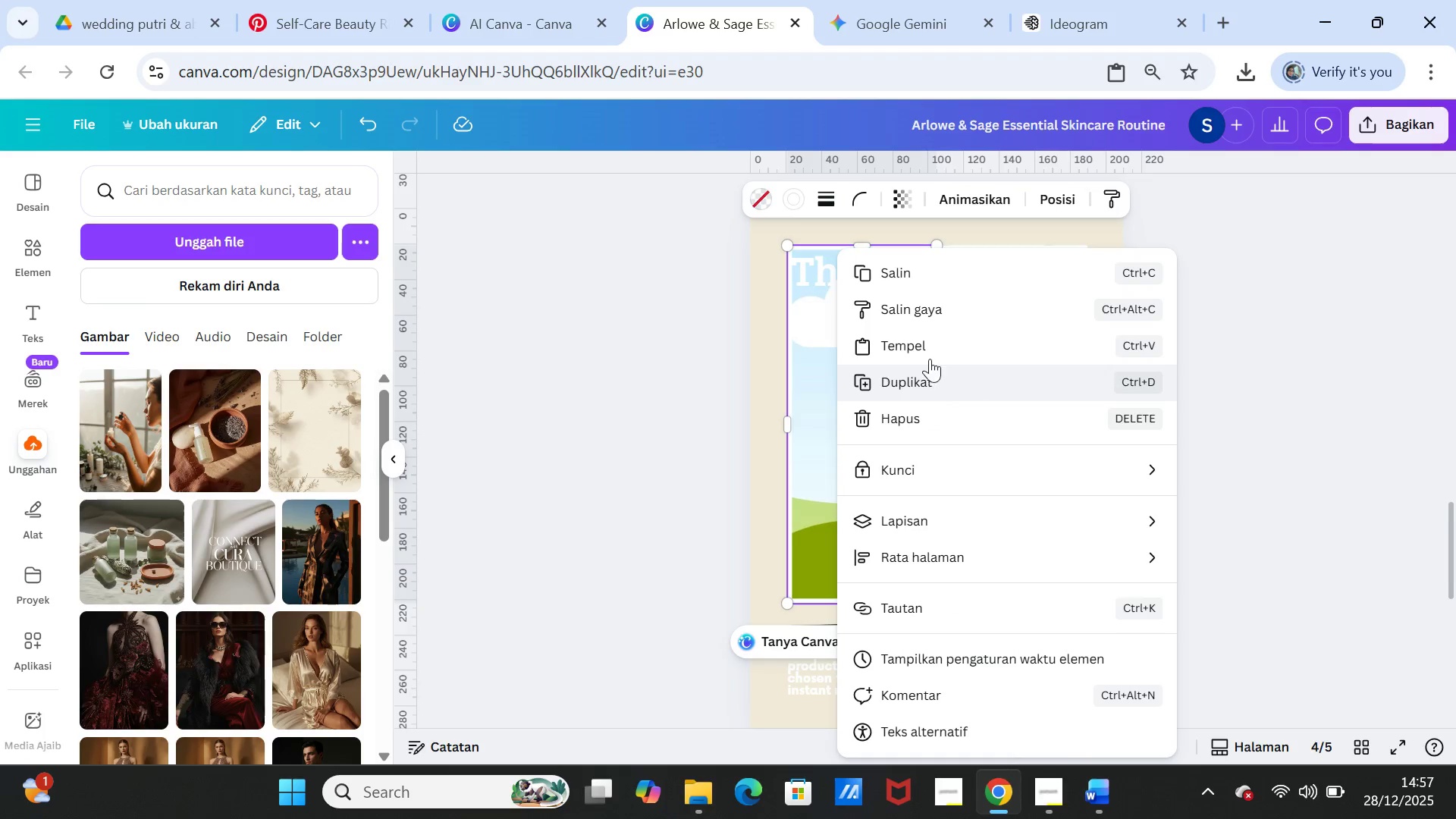 
left_click([929, 347])
 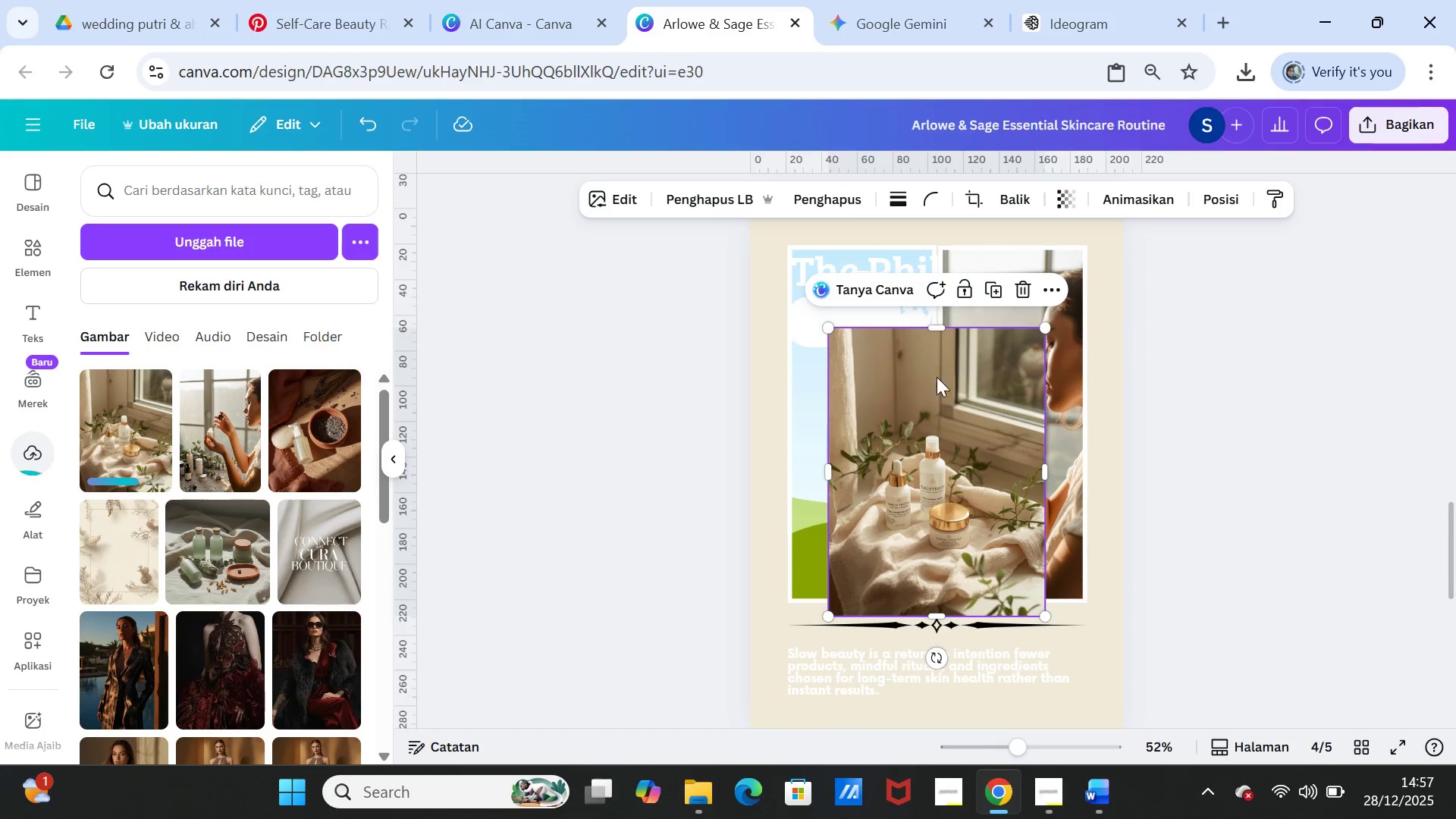 
left_click_drag(start_coordinate=[930, 422], to_coordinate=[915, 415])
 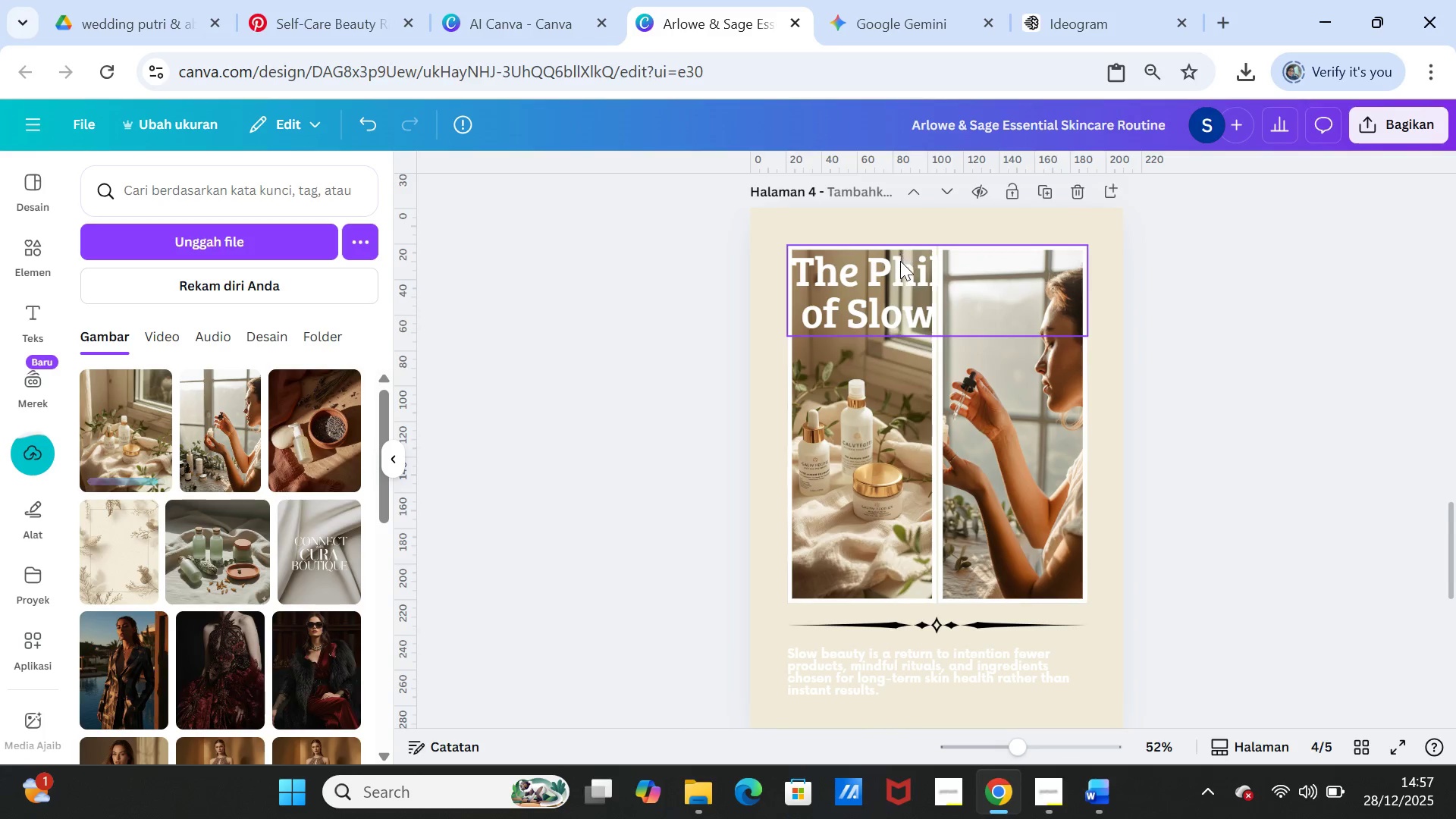 
left_click([848, 369])
 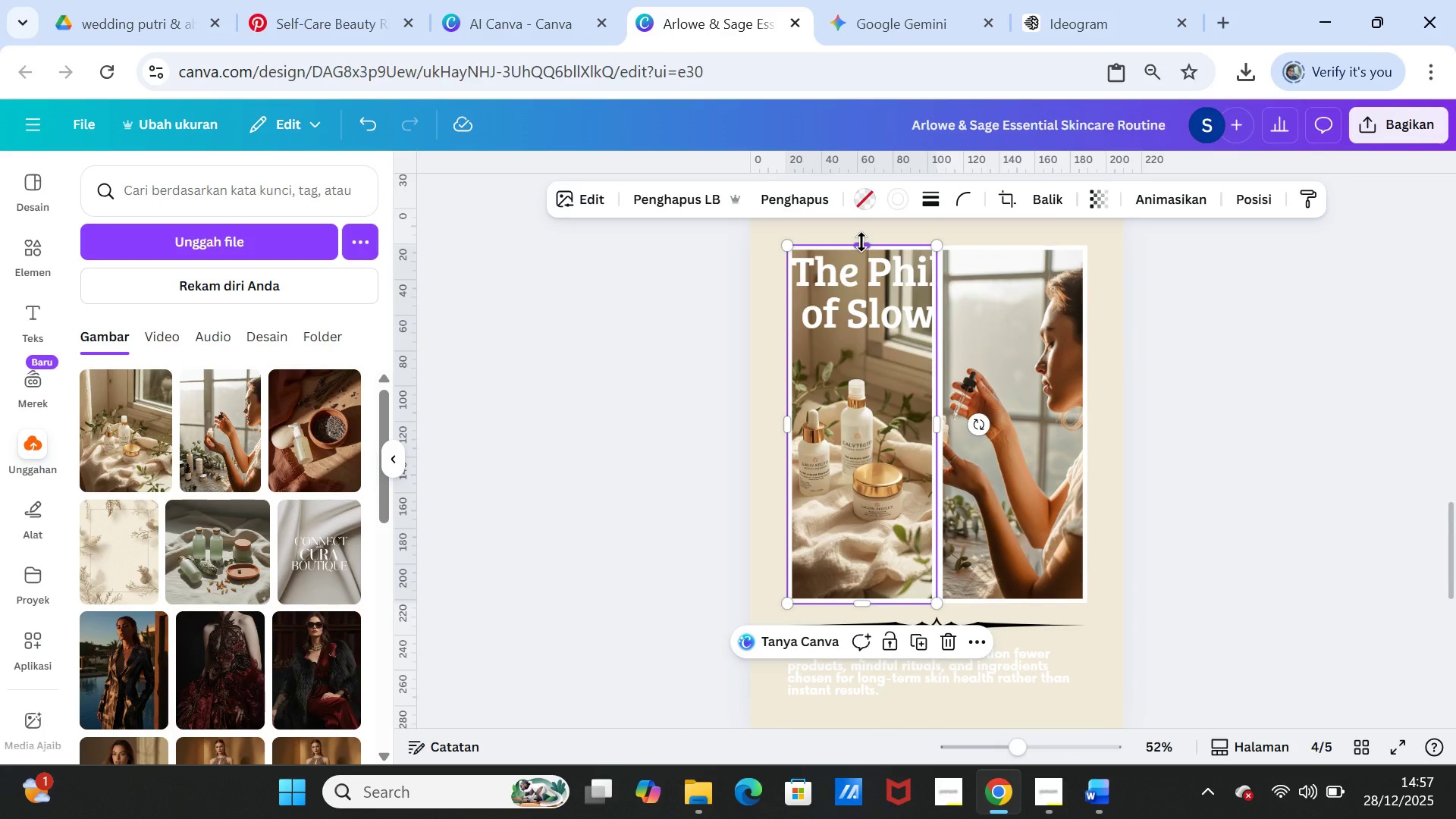 
left_click_drag(start_coordinate=[861, 242], to_coordinate=[871, 417])
 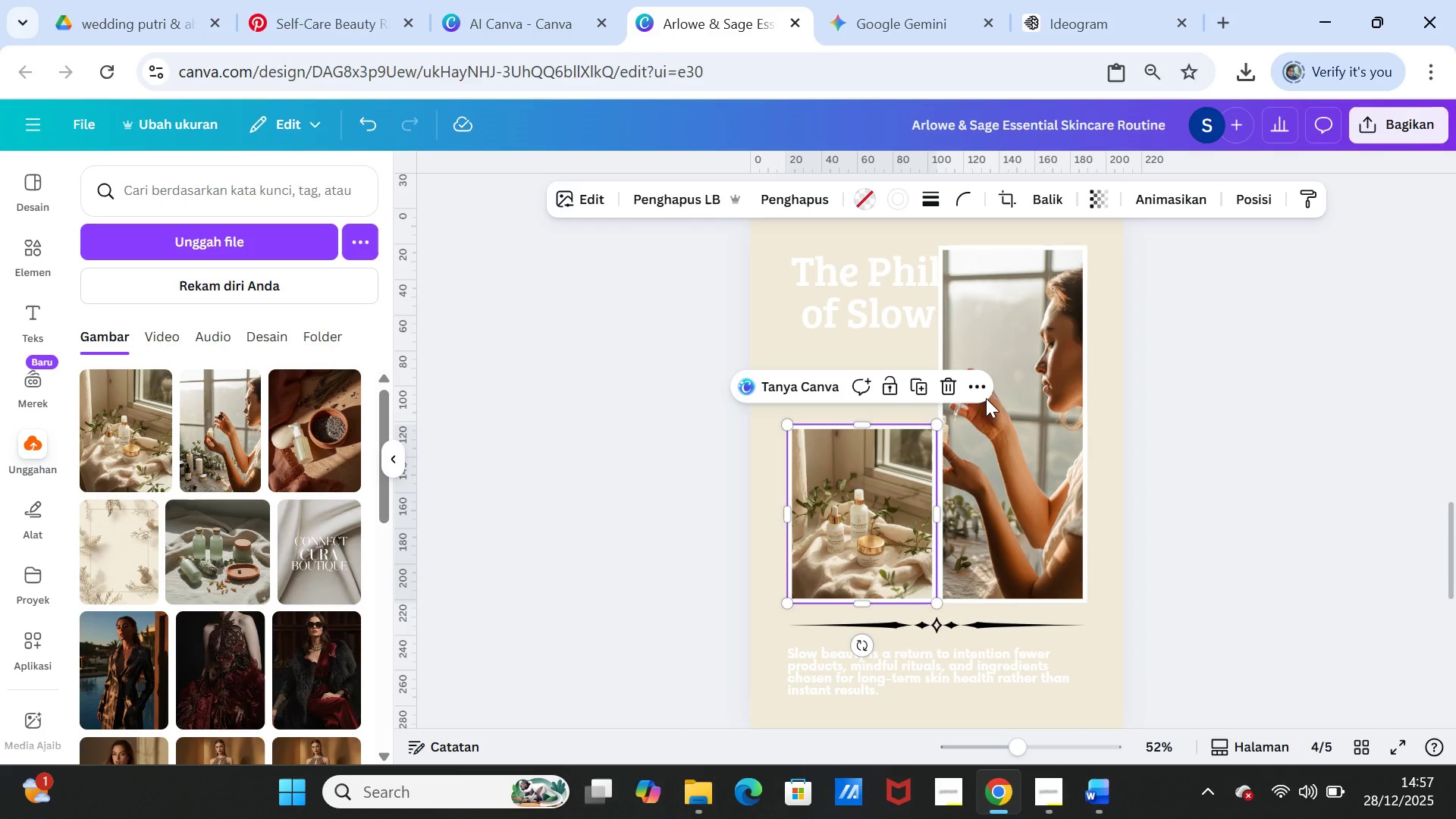 
left_click([986, 398])
 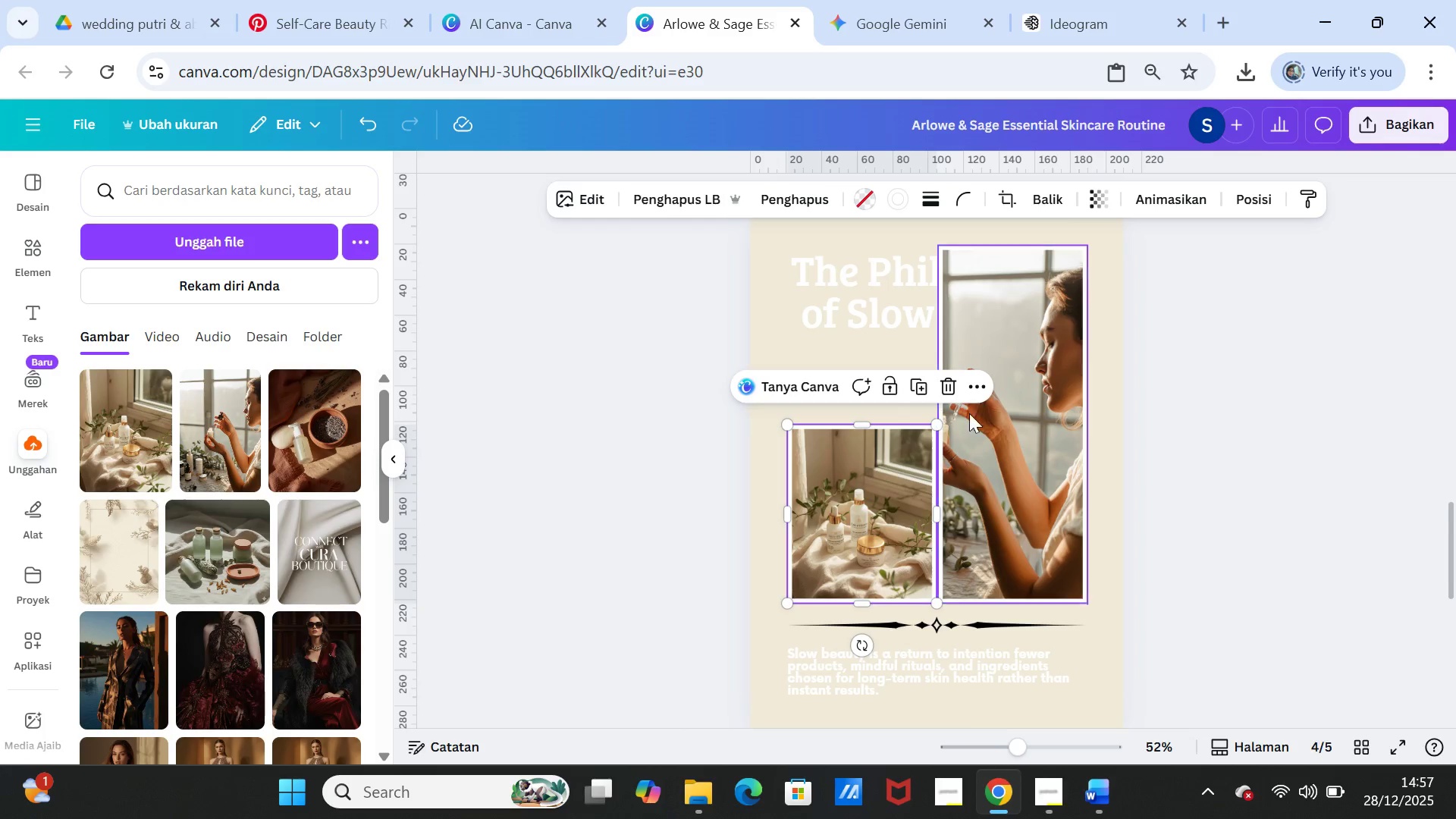 
left_click([997, 418])
 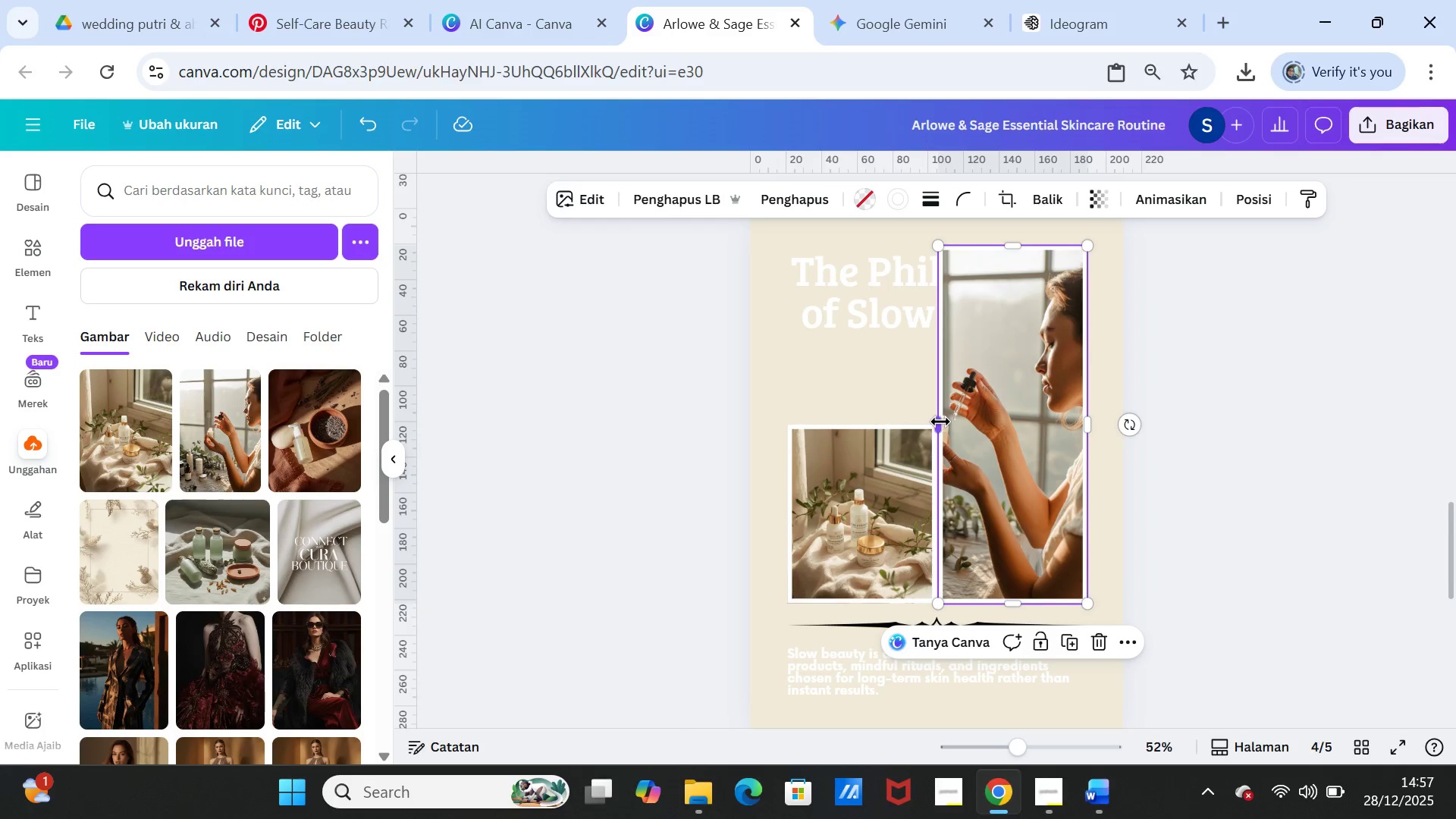 
left_click_drag(start_coordinate=[940, 422], to_coordinate=[896, 410])
 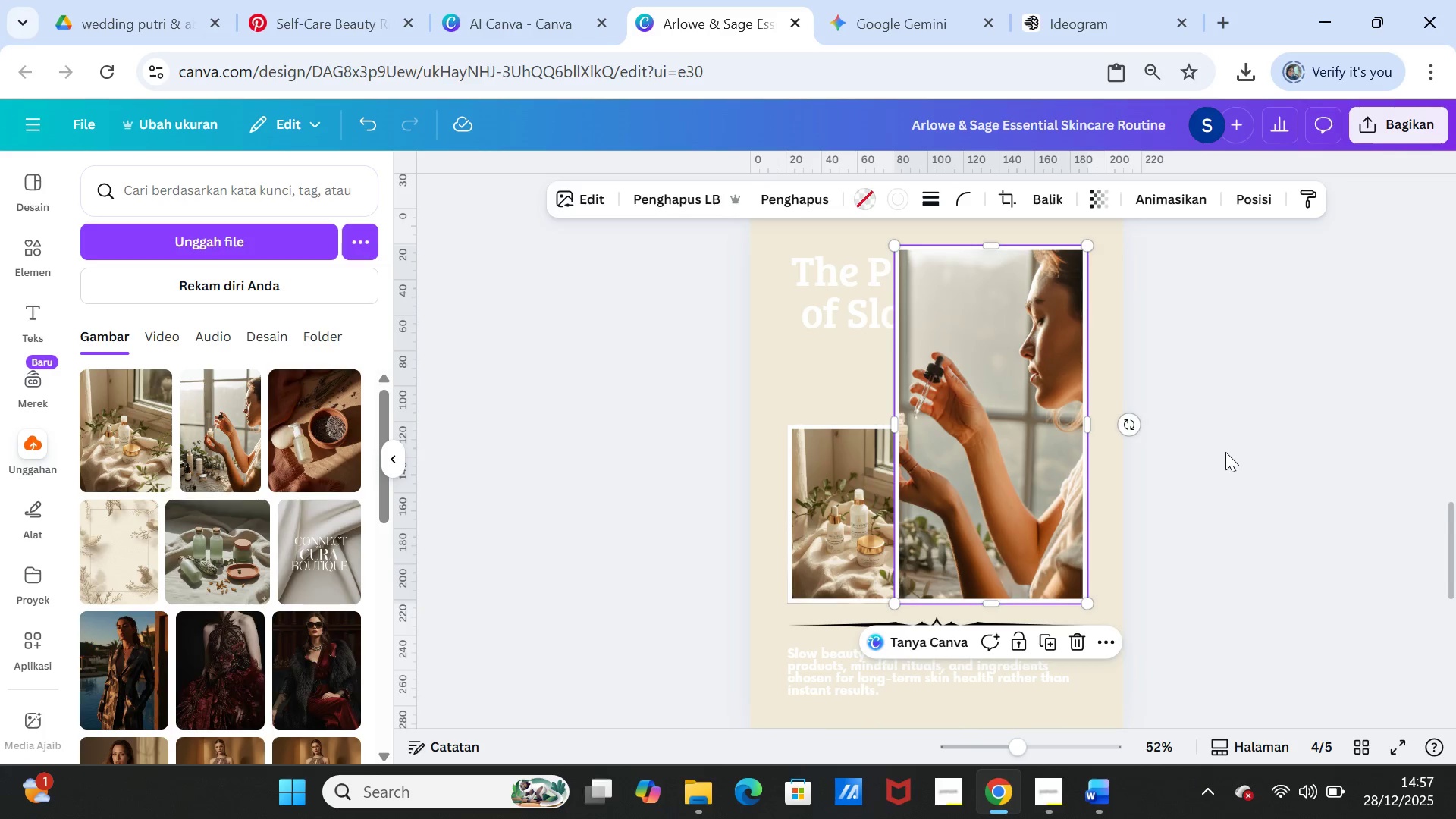 
left_click([1225, 452])
 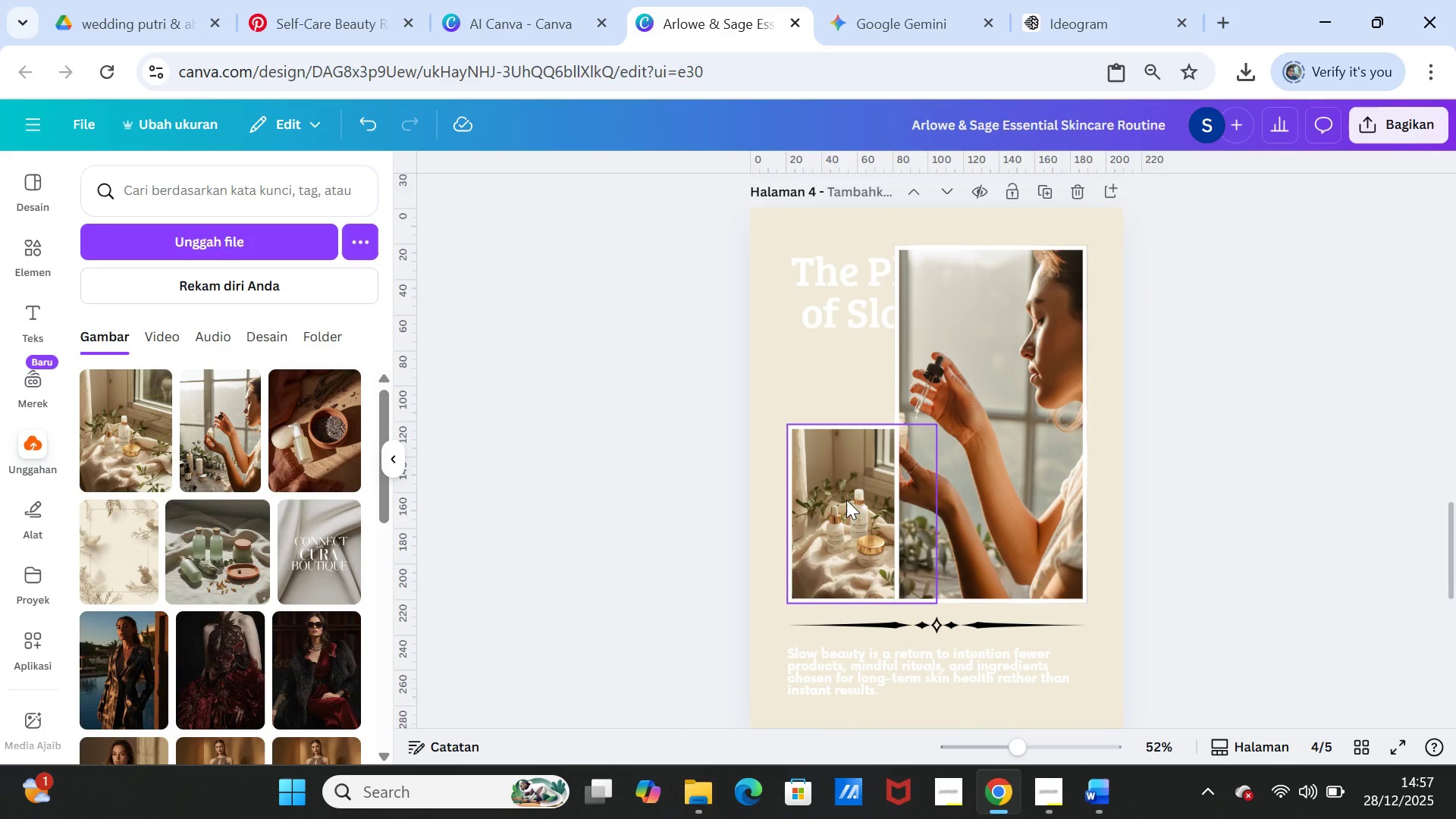 
left_click([846, 500])
 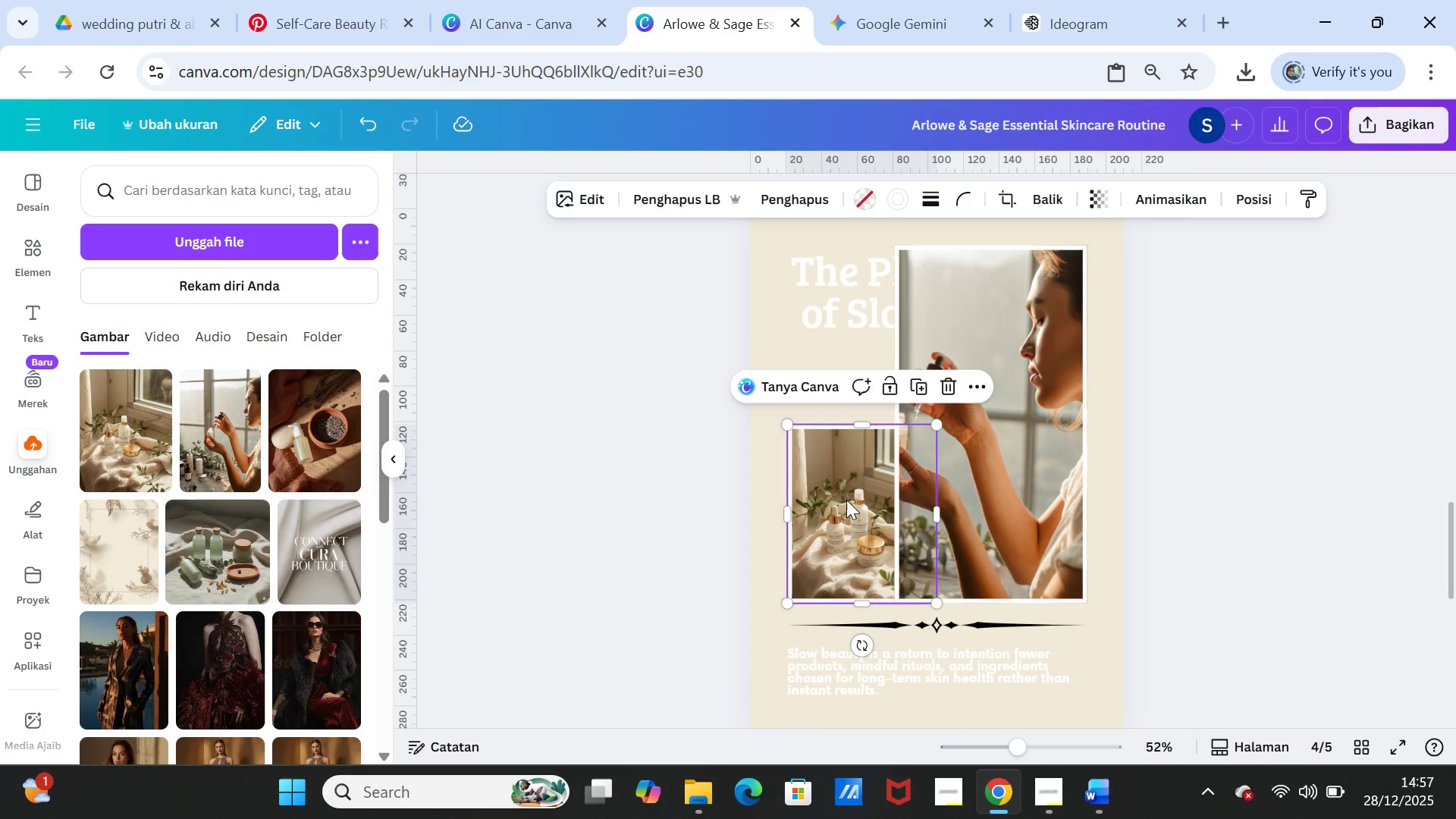 
right_click([846, 500])
 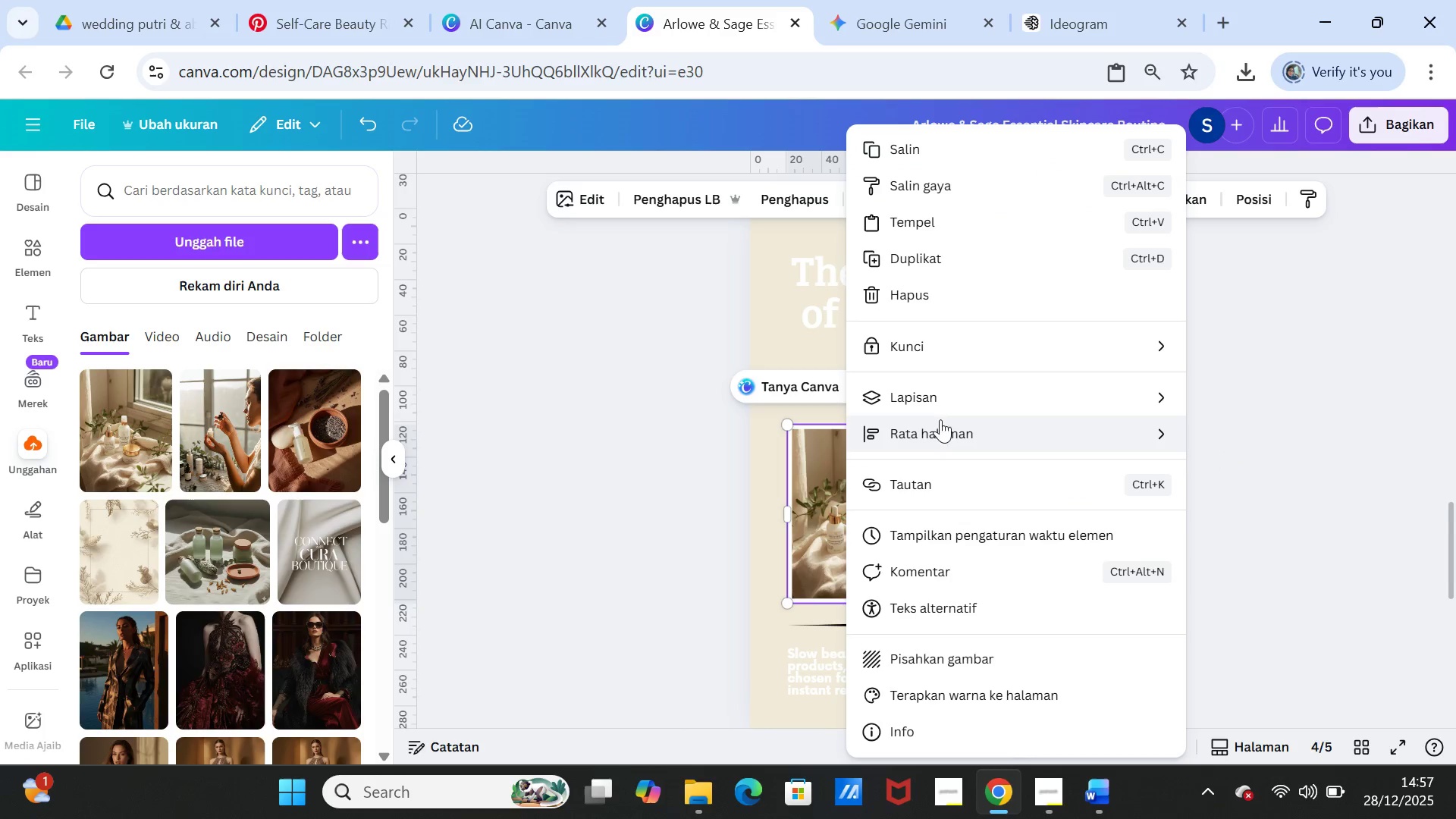 
left_click([947, 400])
 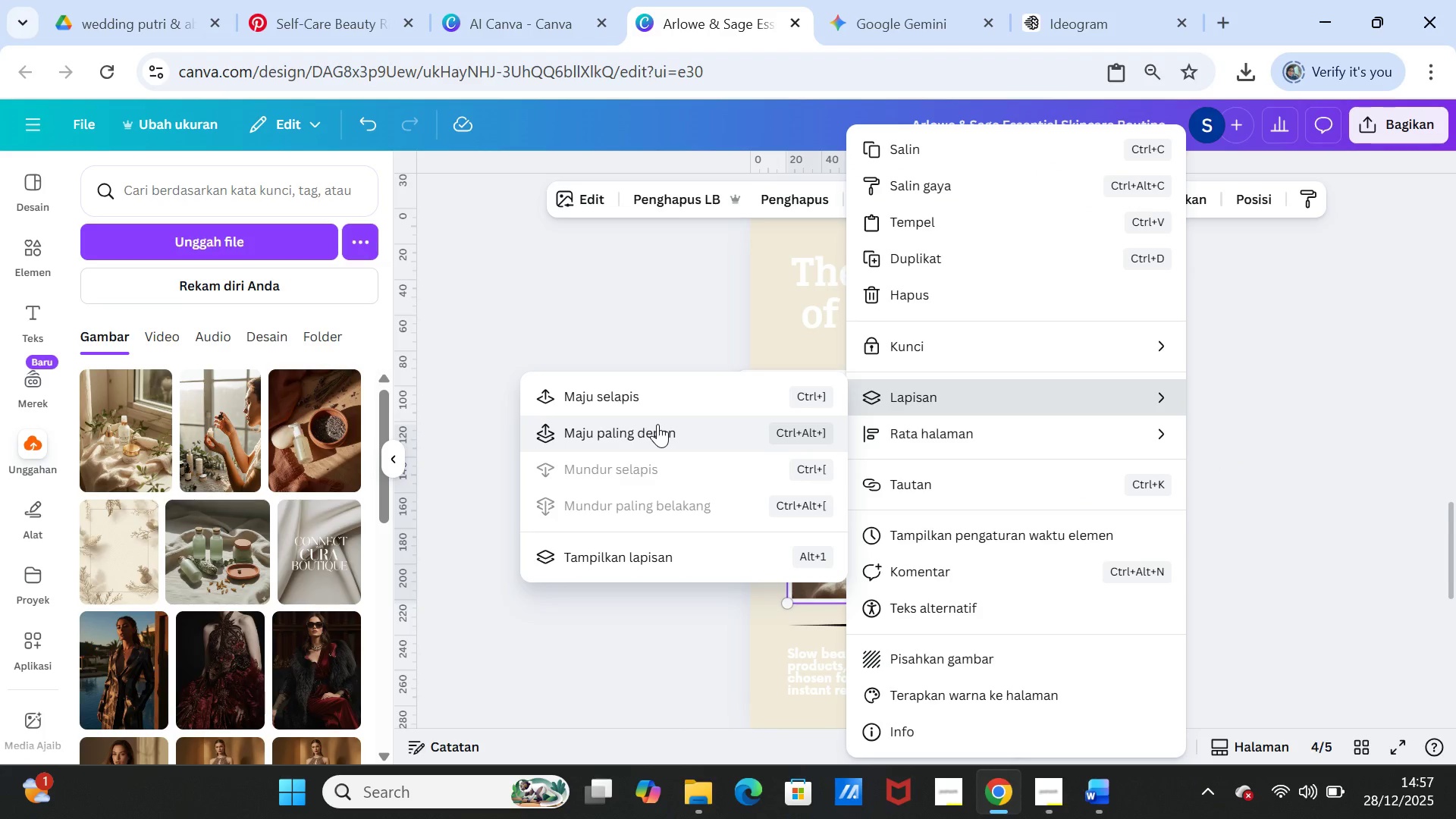 
left_click([657, 397])
 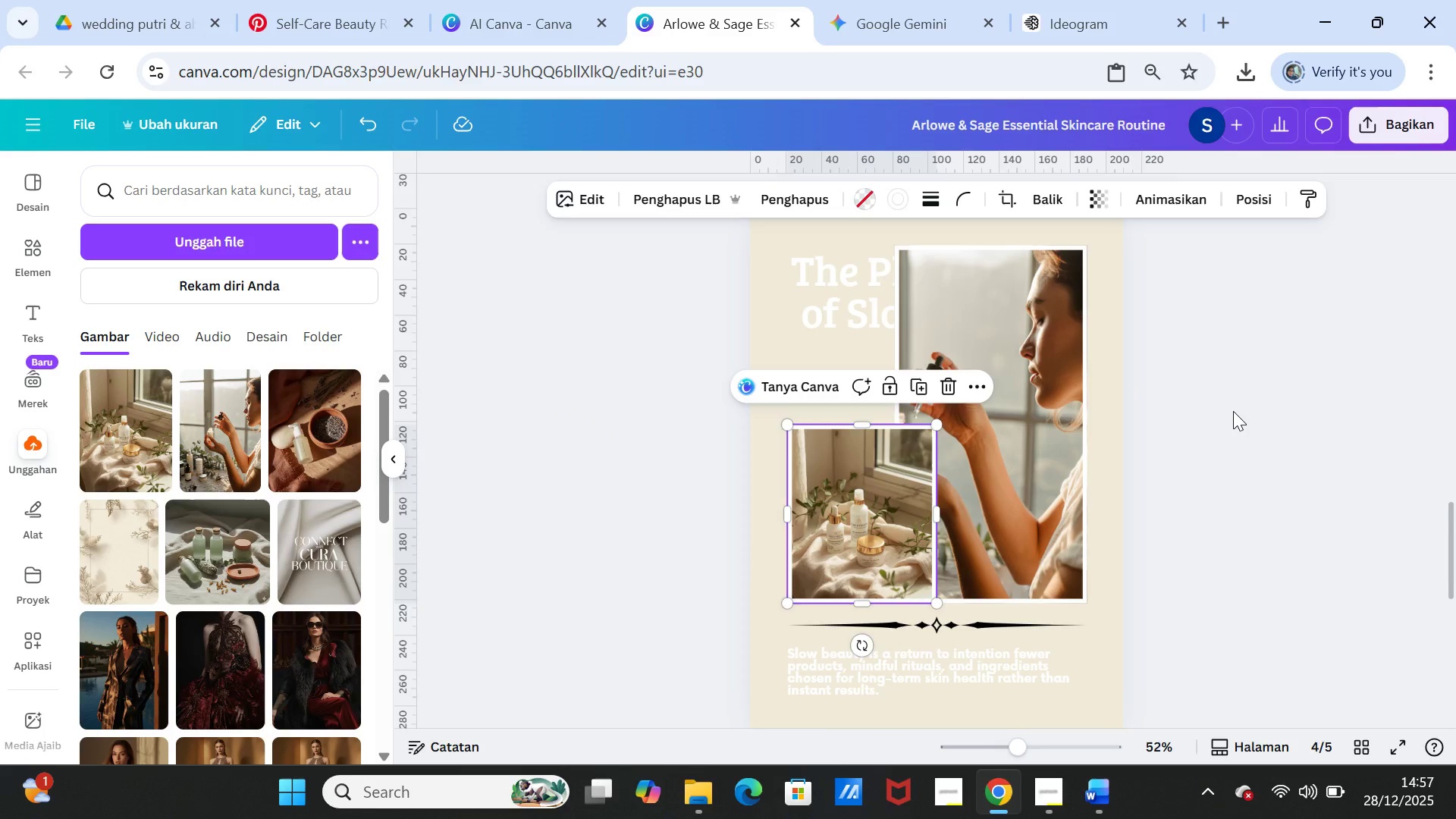 
left_click([1233, 411])
 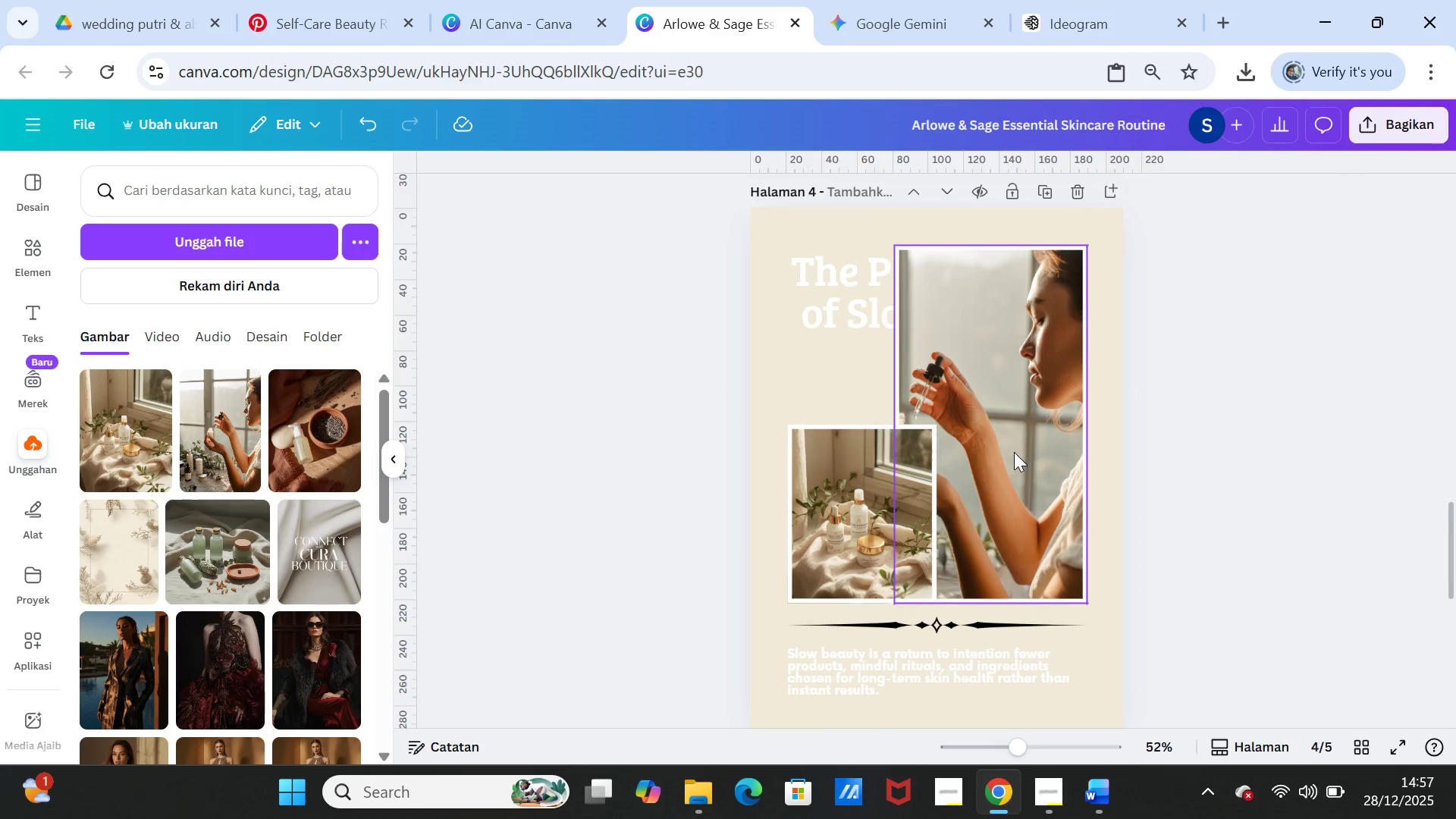 
left_click([1014, 452])
 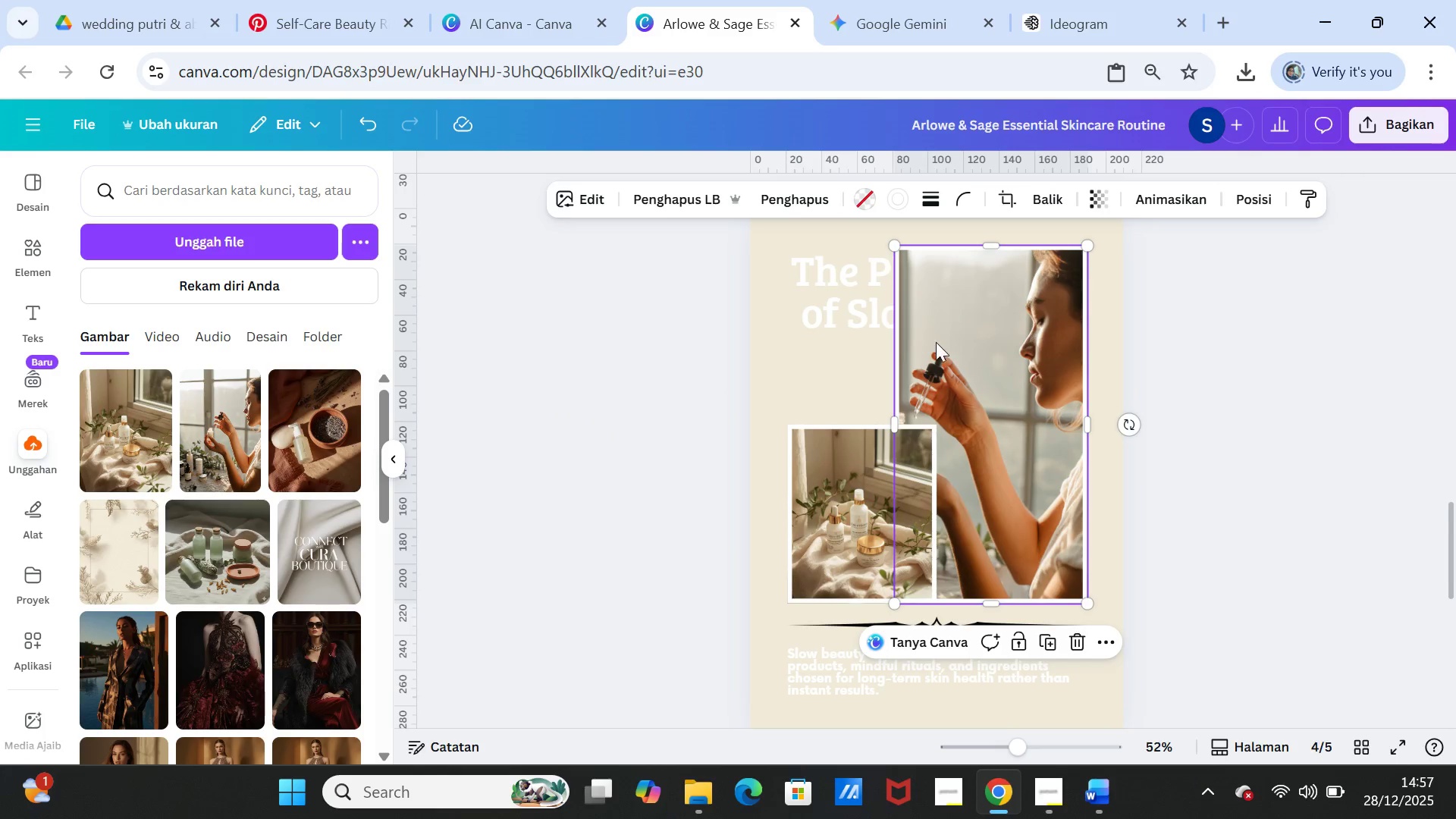 
left_click_drag(start_coordinate=[899, 418], to_coordinate=[908, 419])
 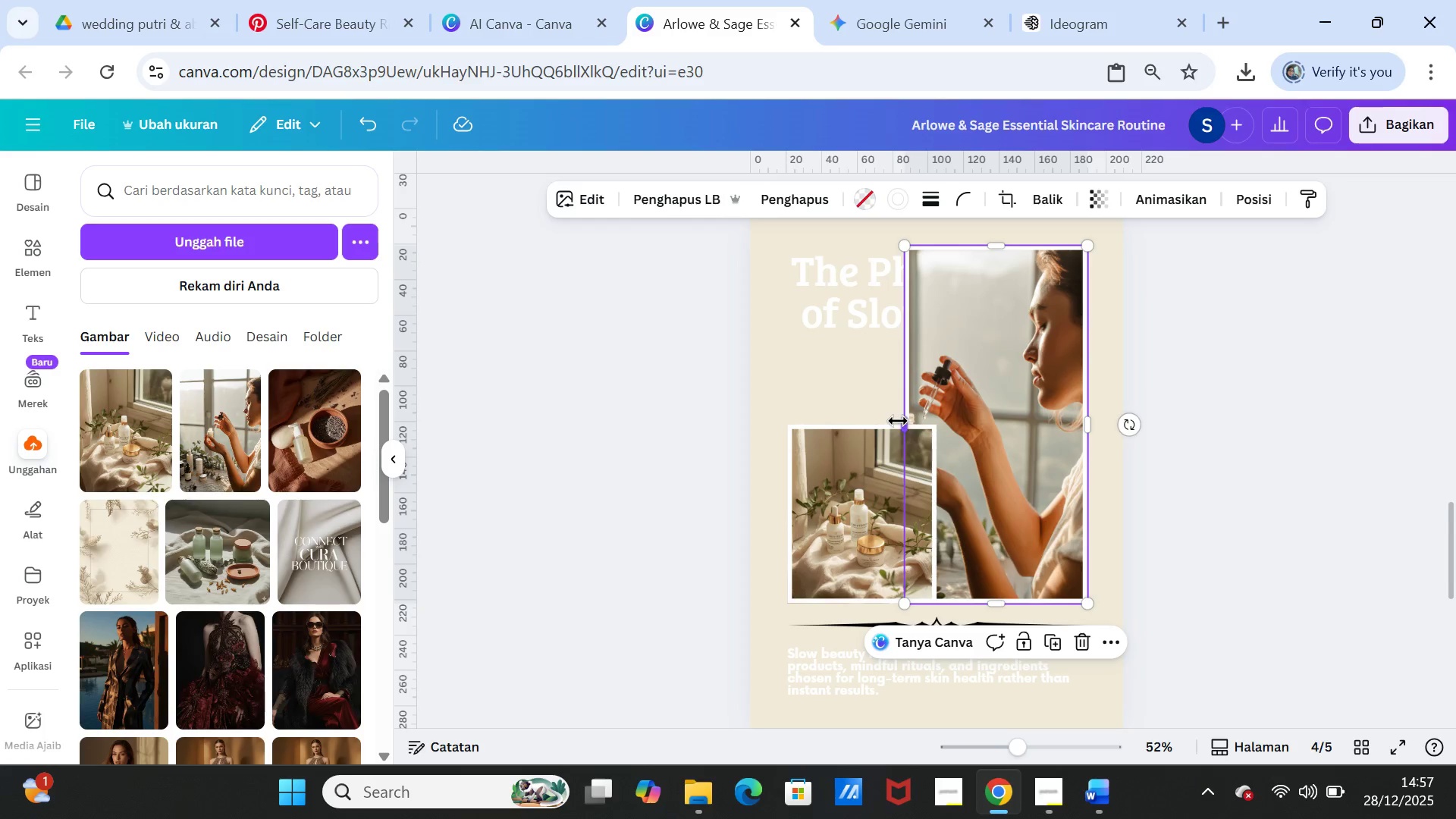 
left_click_drag(start_coordinate=[899, 420], to_coordinate=[904, 420])
 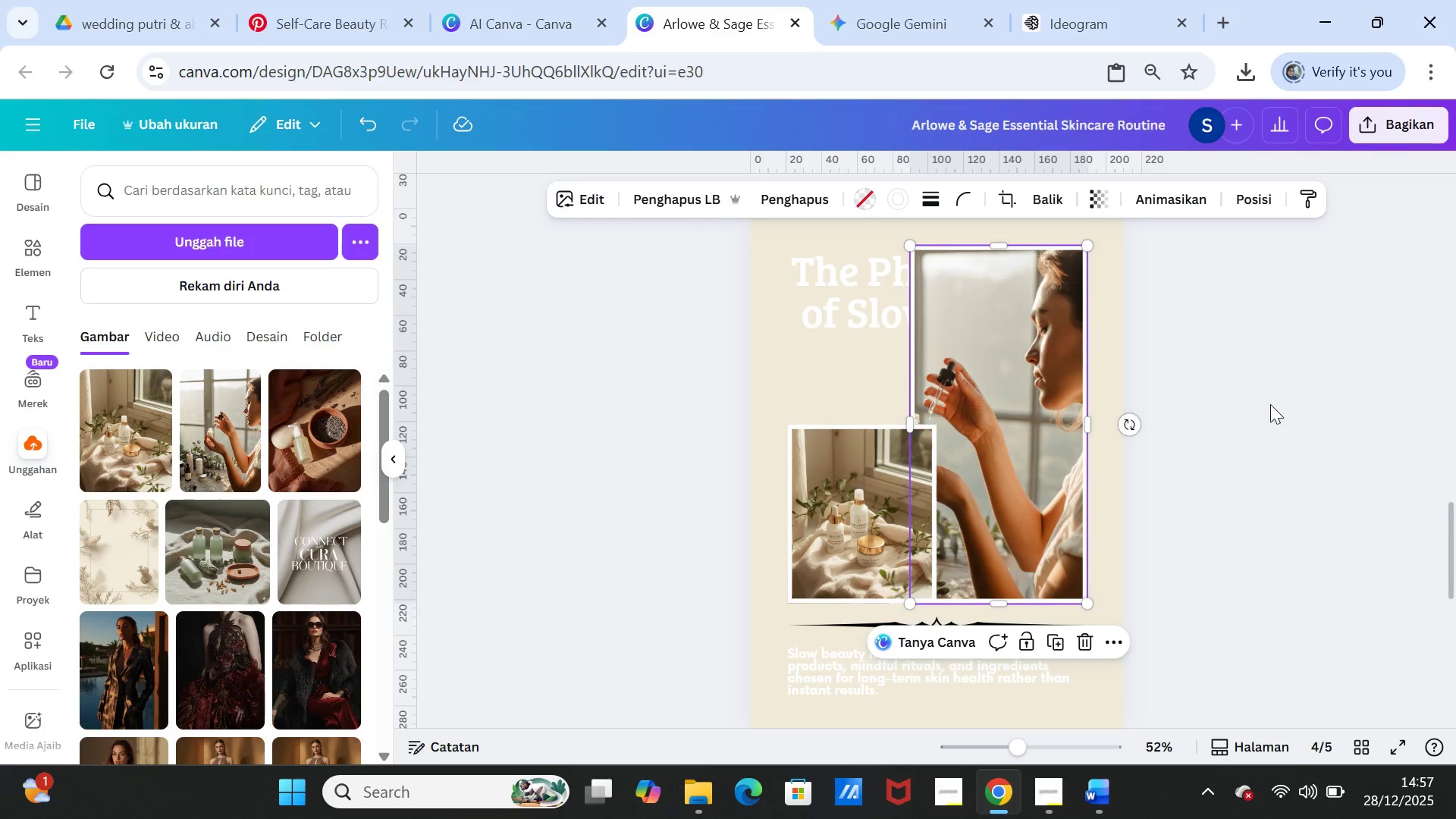 
left_click([1270, 404])
 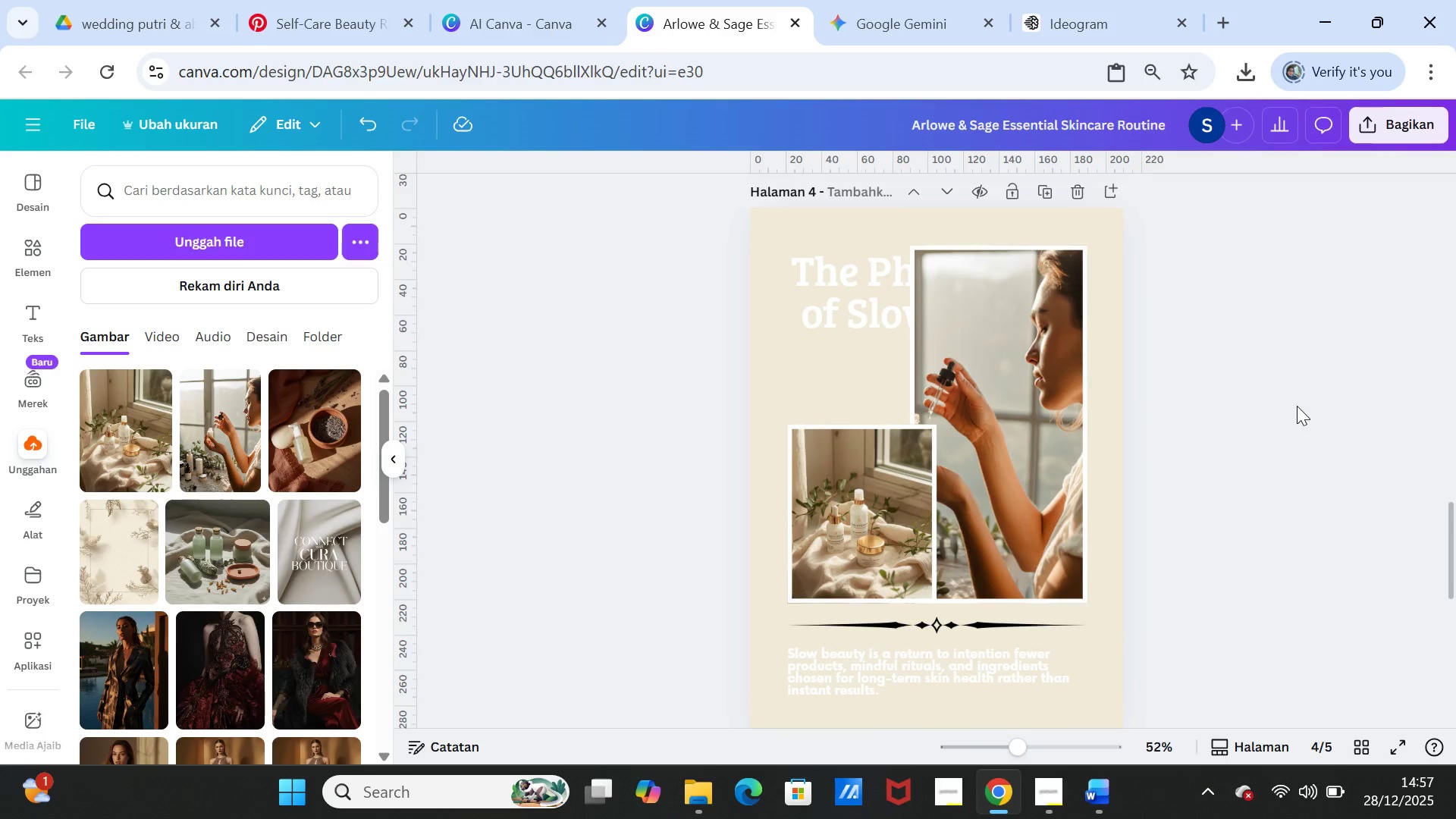 
wait(5.3)
 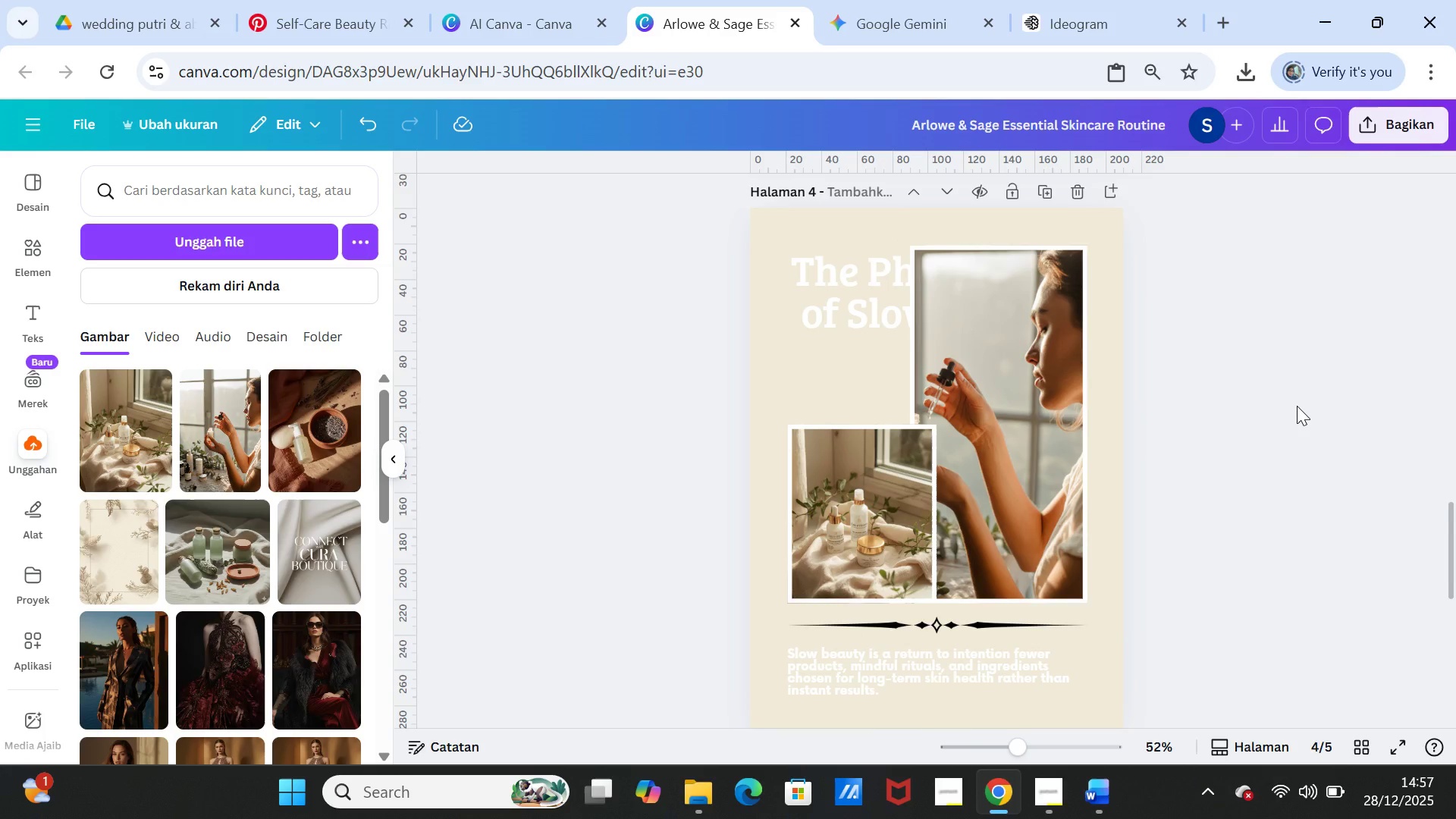 
left_click([858, 325])
 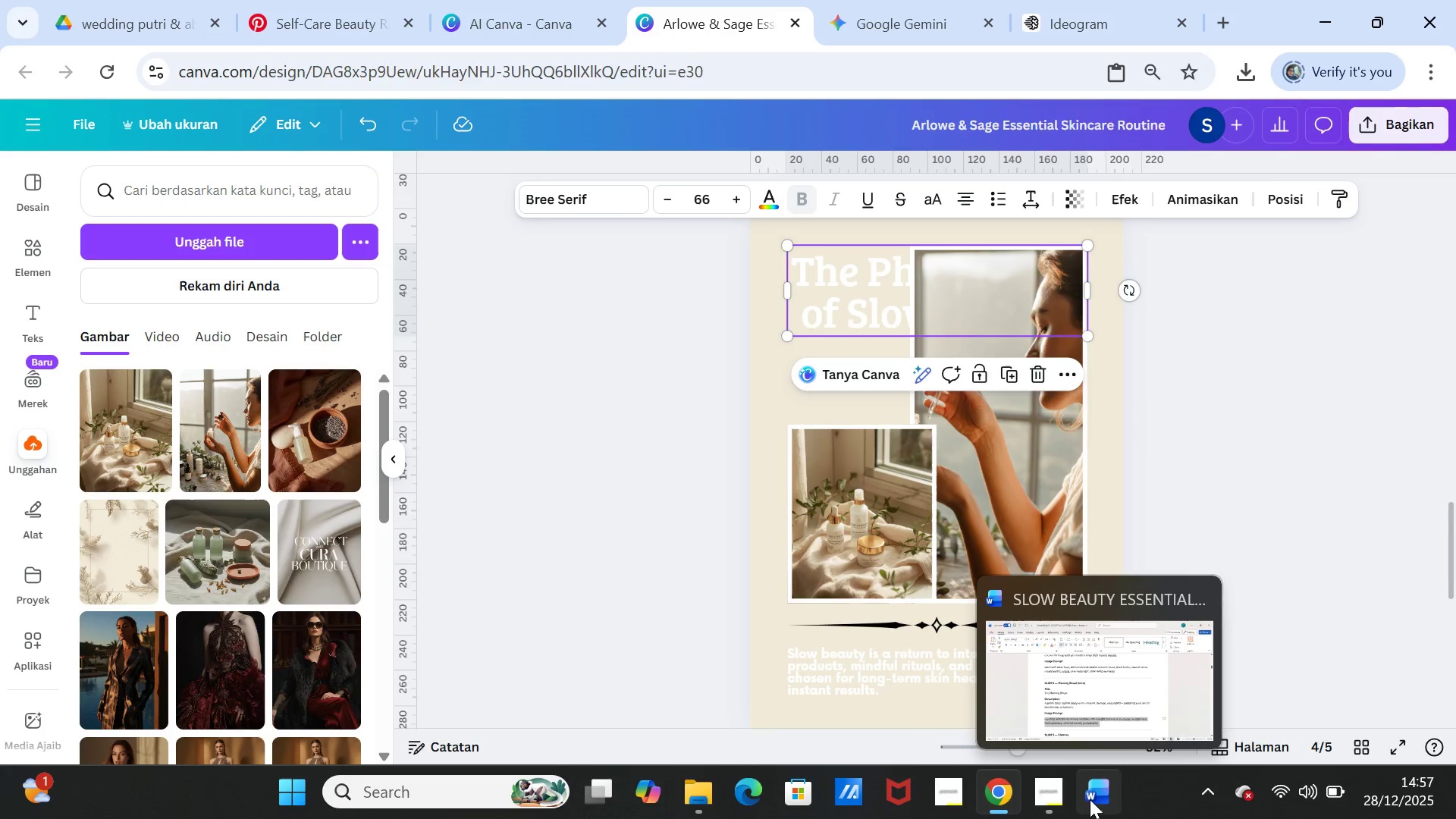 
left_click([1090, 799])
 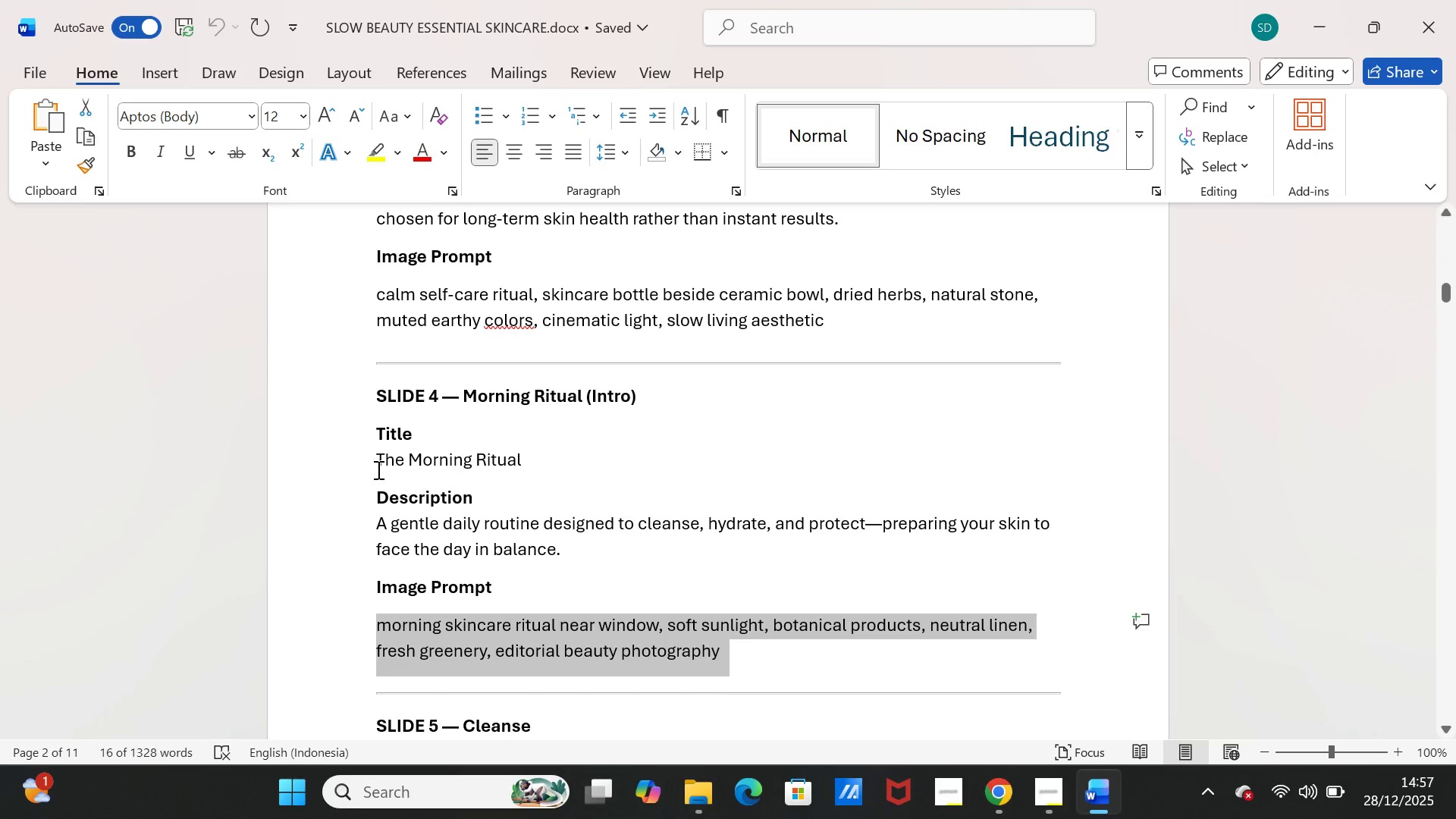 
left_click_drag(start_coordinate=[375, 463], to_coordinate=[580, 462])
 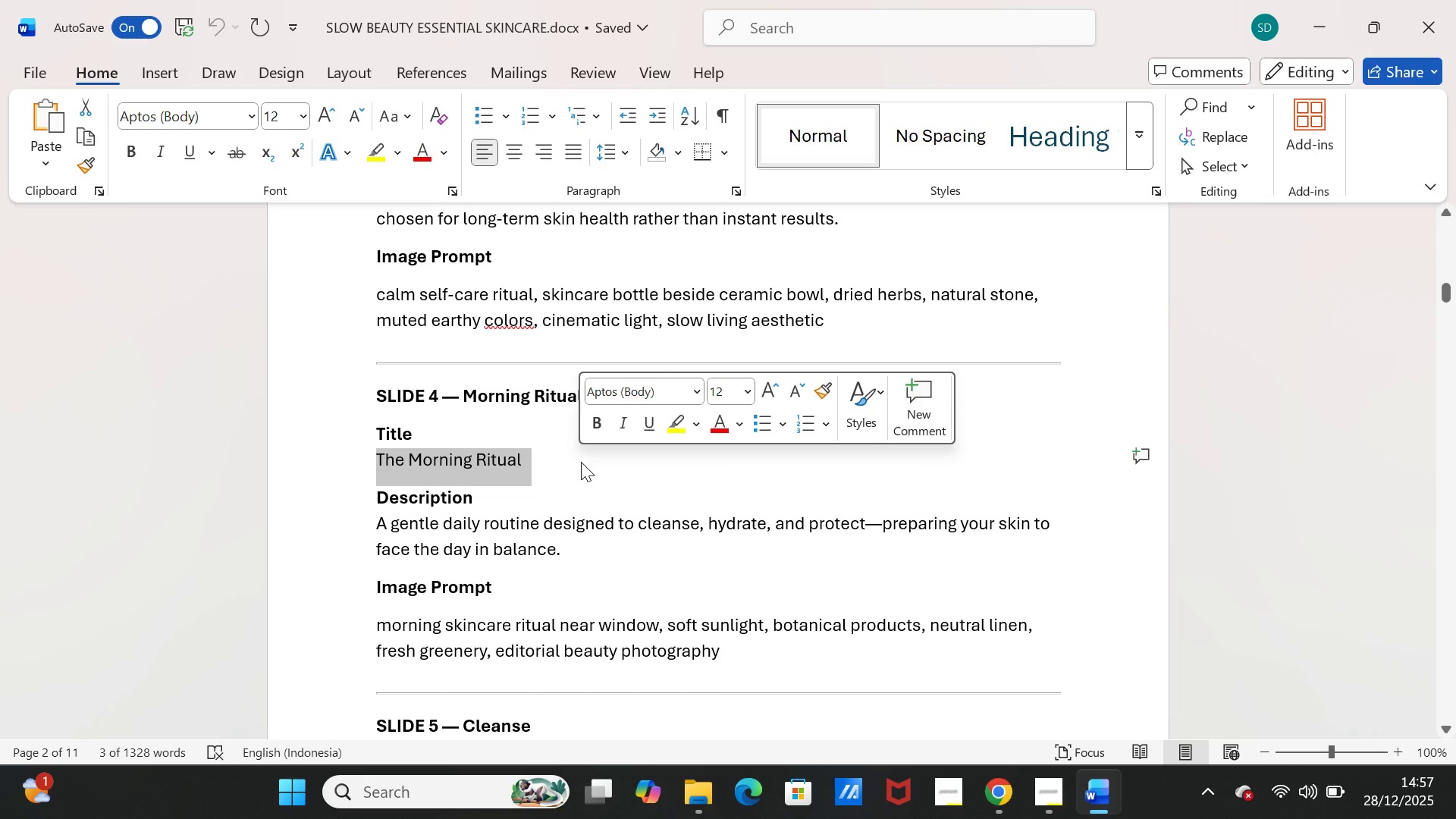 
key(Control+C)
 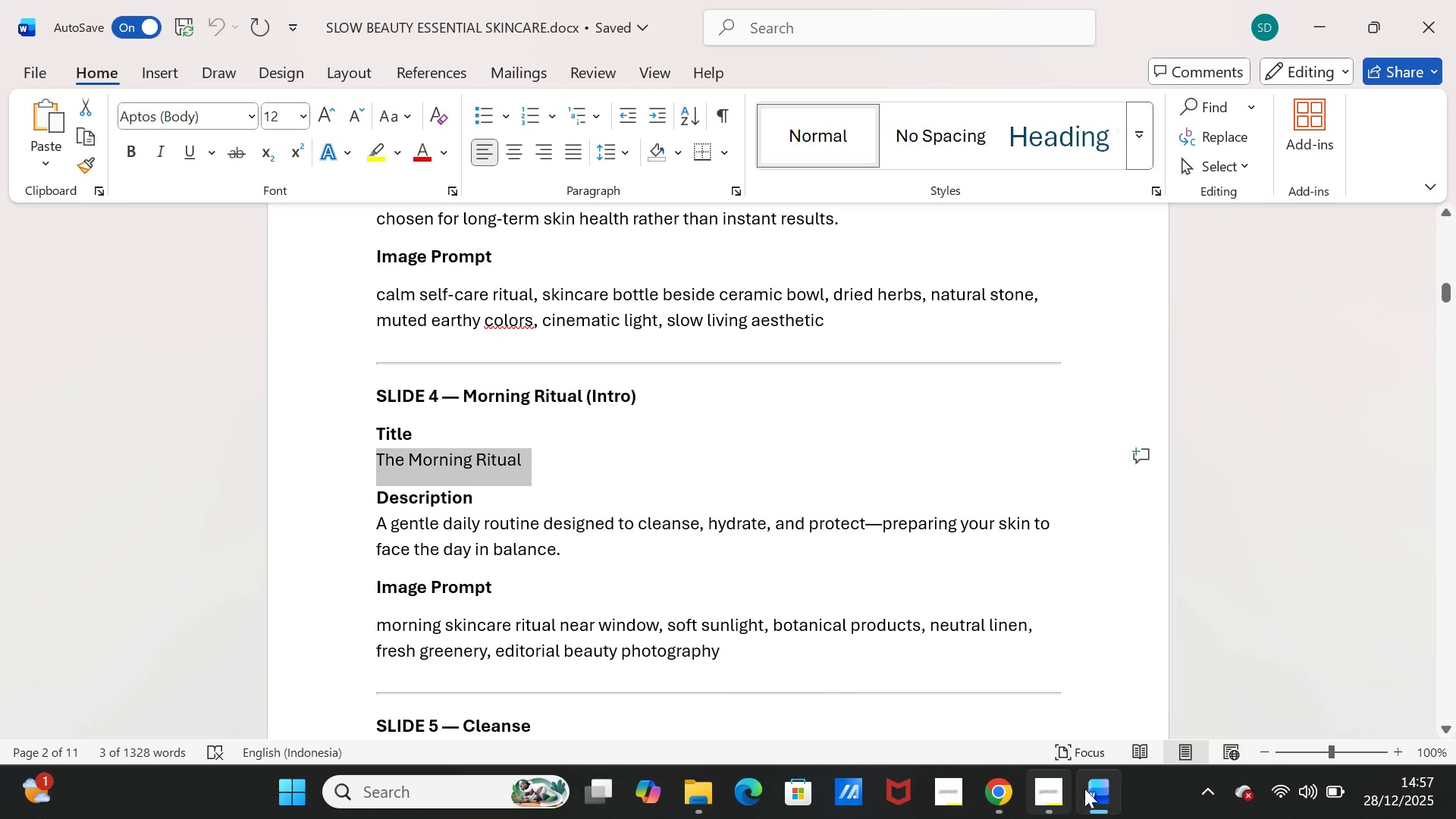 
left_click([1090, 788])
 